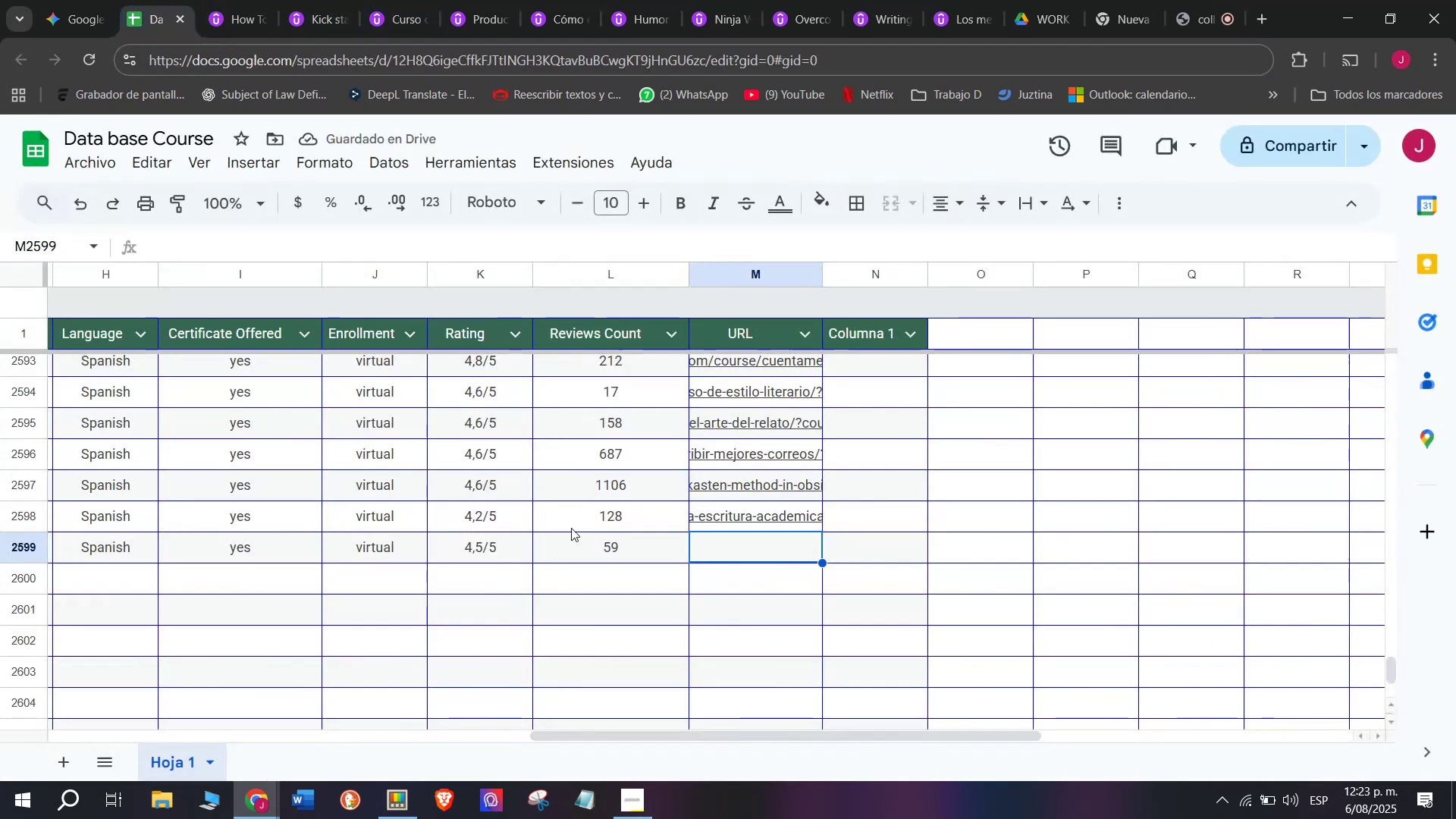 
key(Control+V)
 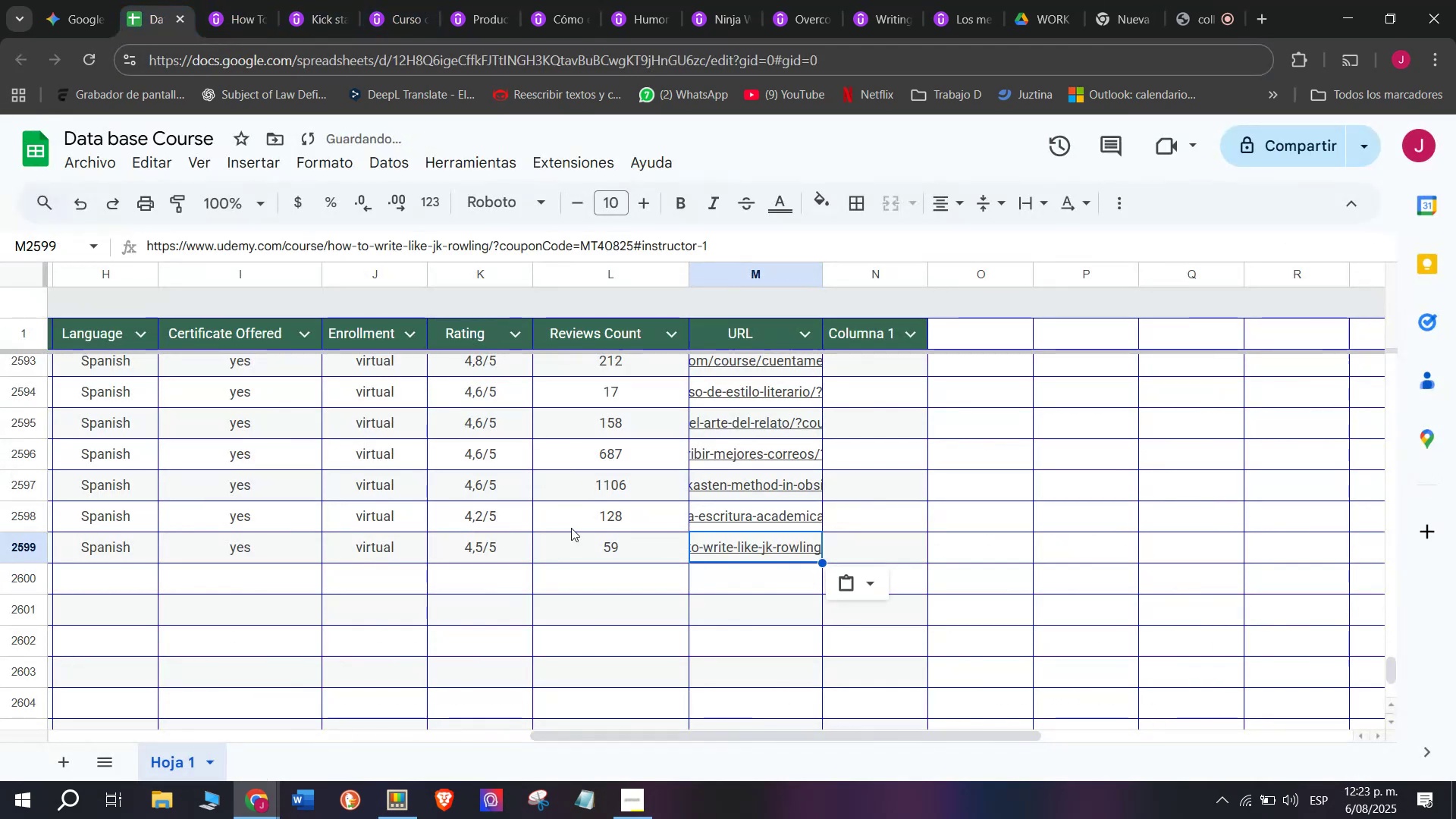 
scroll: coordinate [220, 583], scroll_direction: up, amount: 7.0
 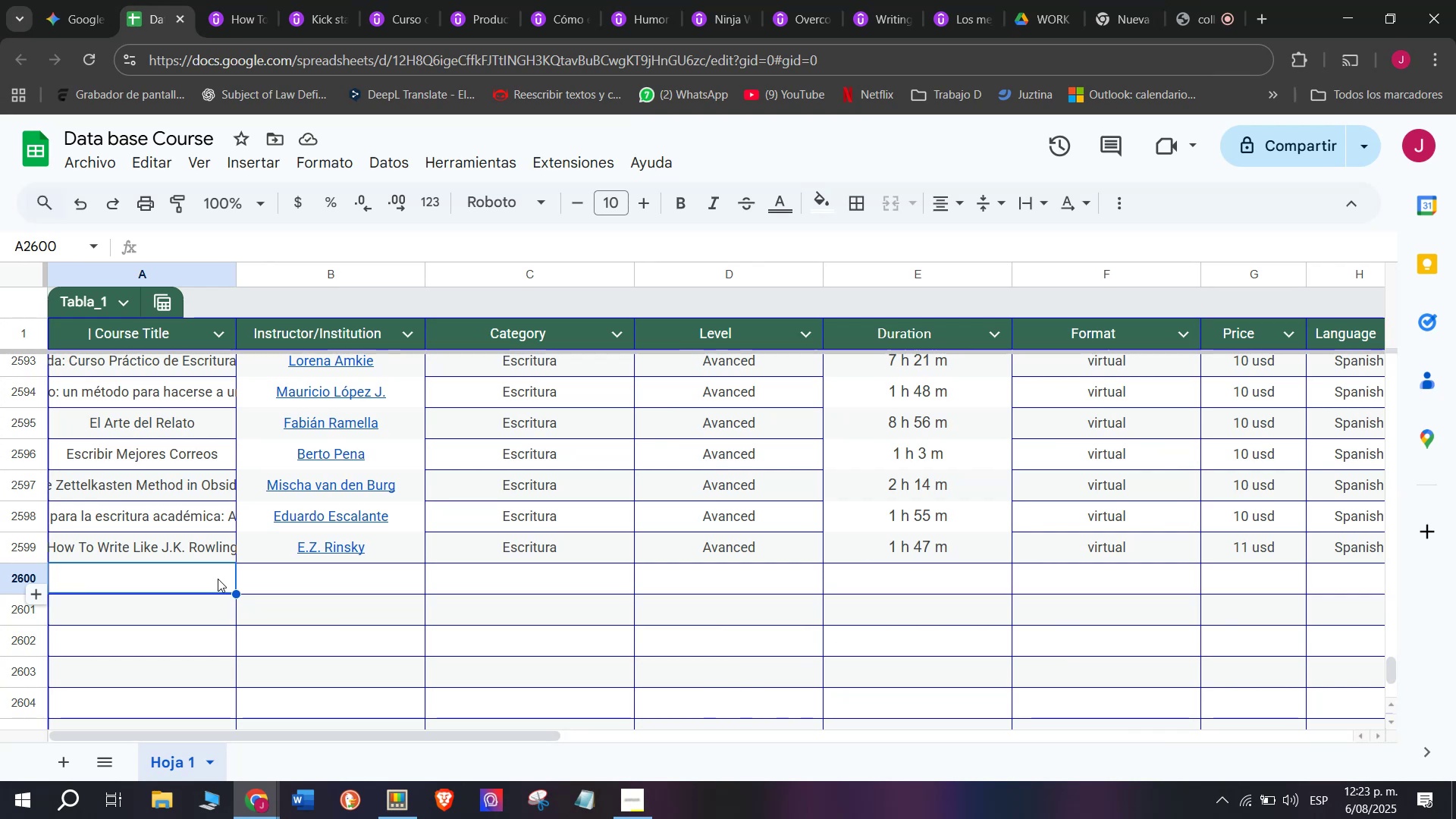 
wait(34.47)
 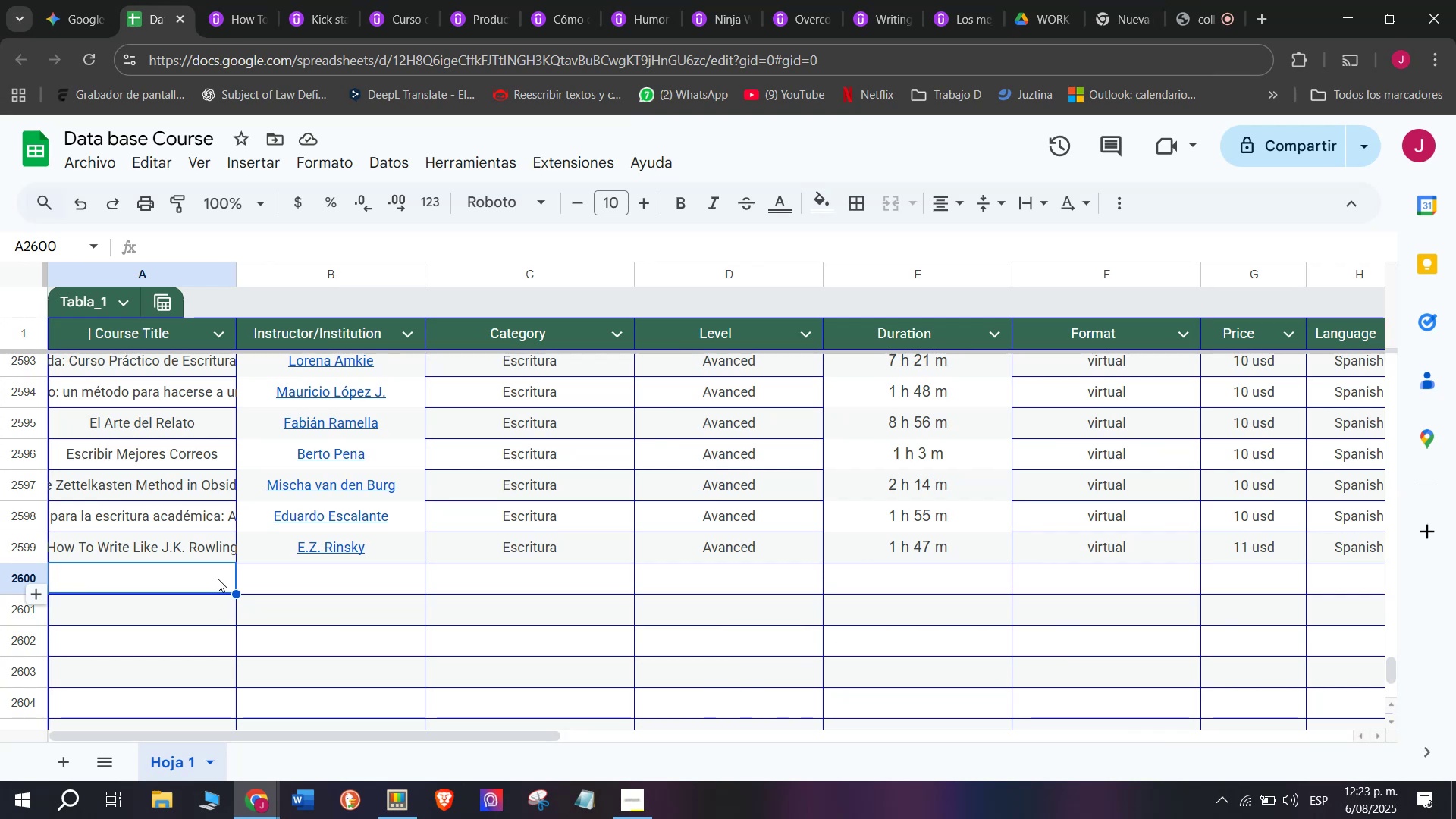 
scroll: coordinate [226, 557], scroll_direction: none, amount: 0.0
 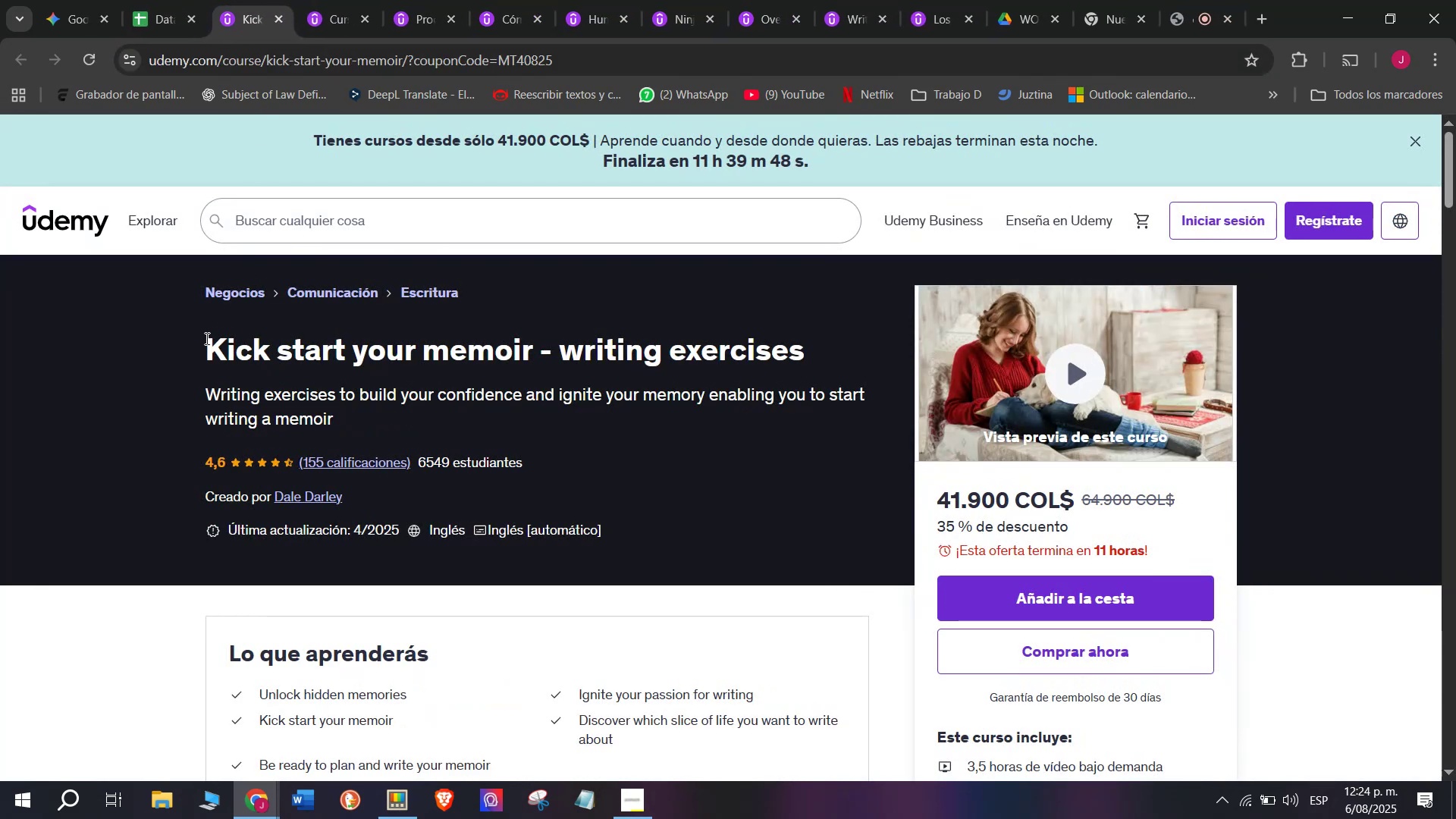 
left_click_drag(start_coordinate=[194, 351], to_coordinate=[820, 359])
 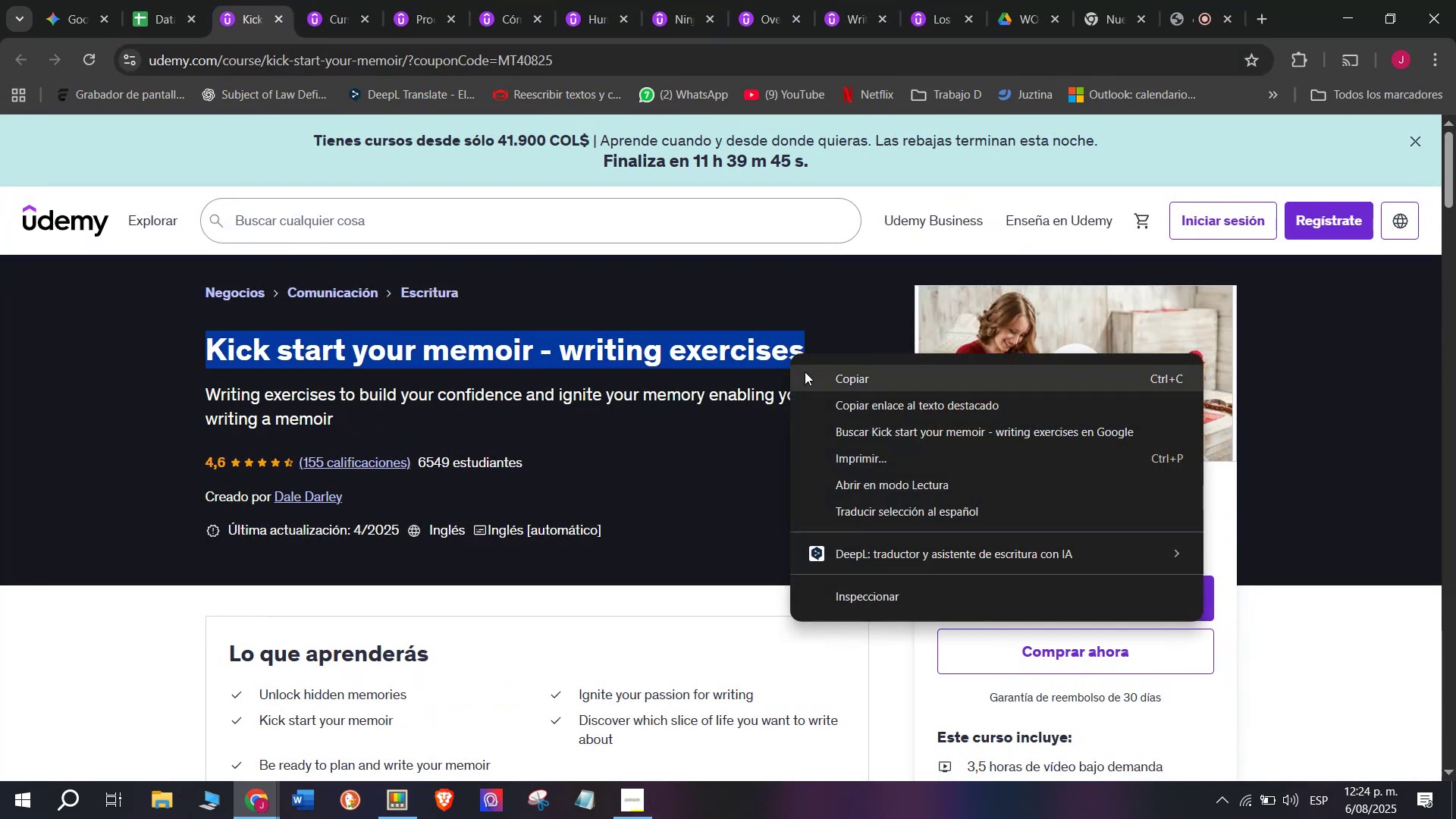 
left_click([808, 375])
 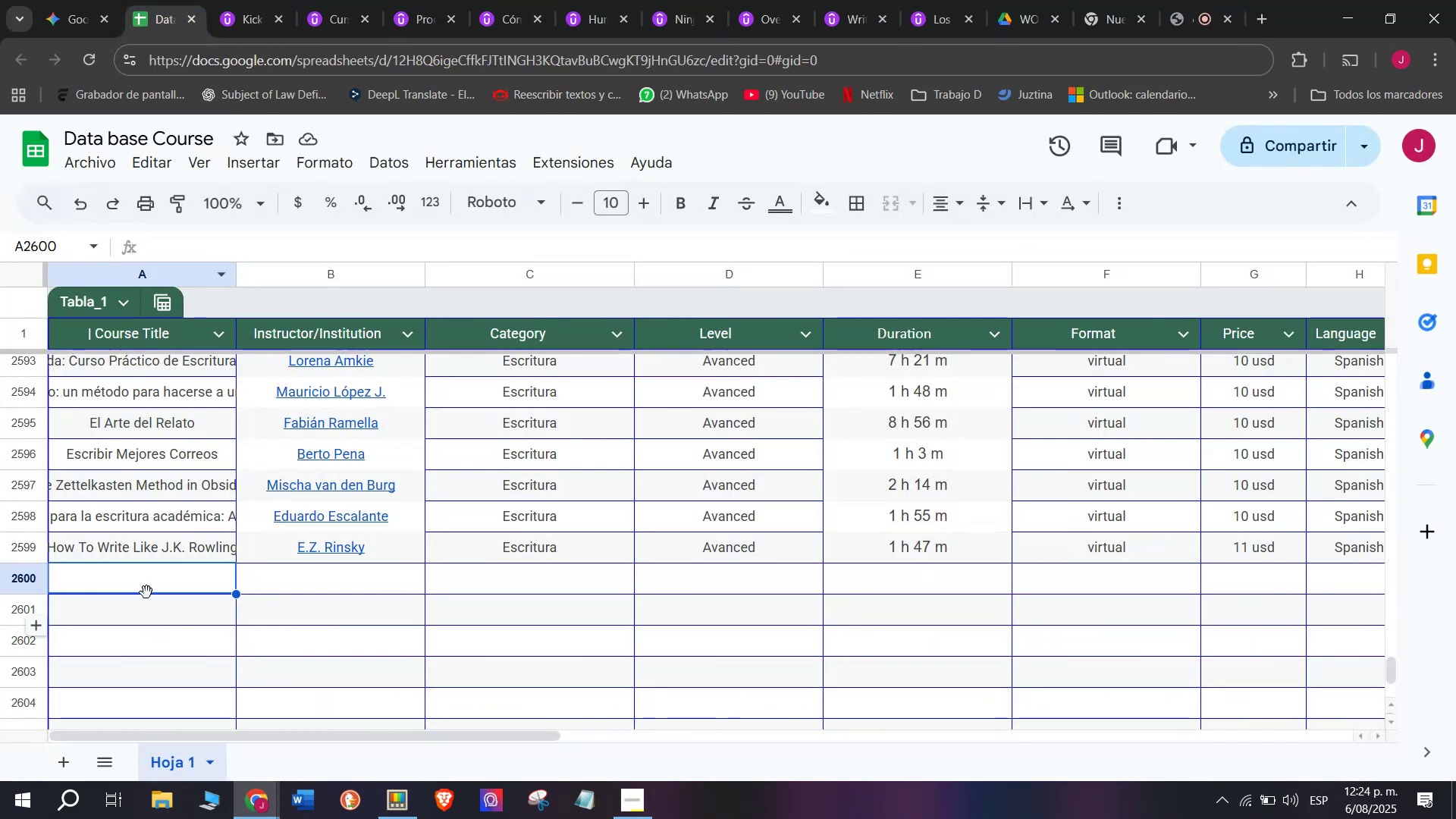 
double_click([146, 589])
 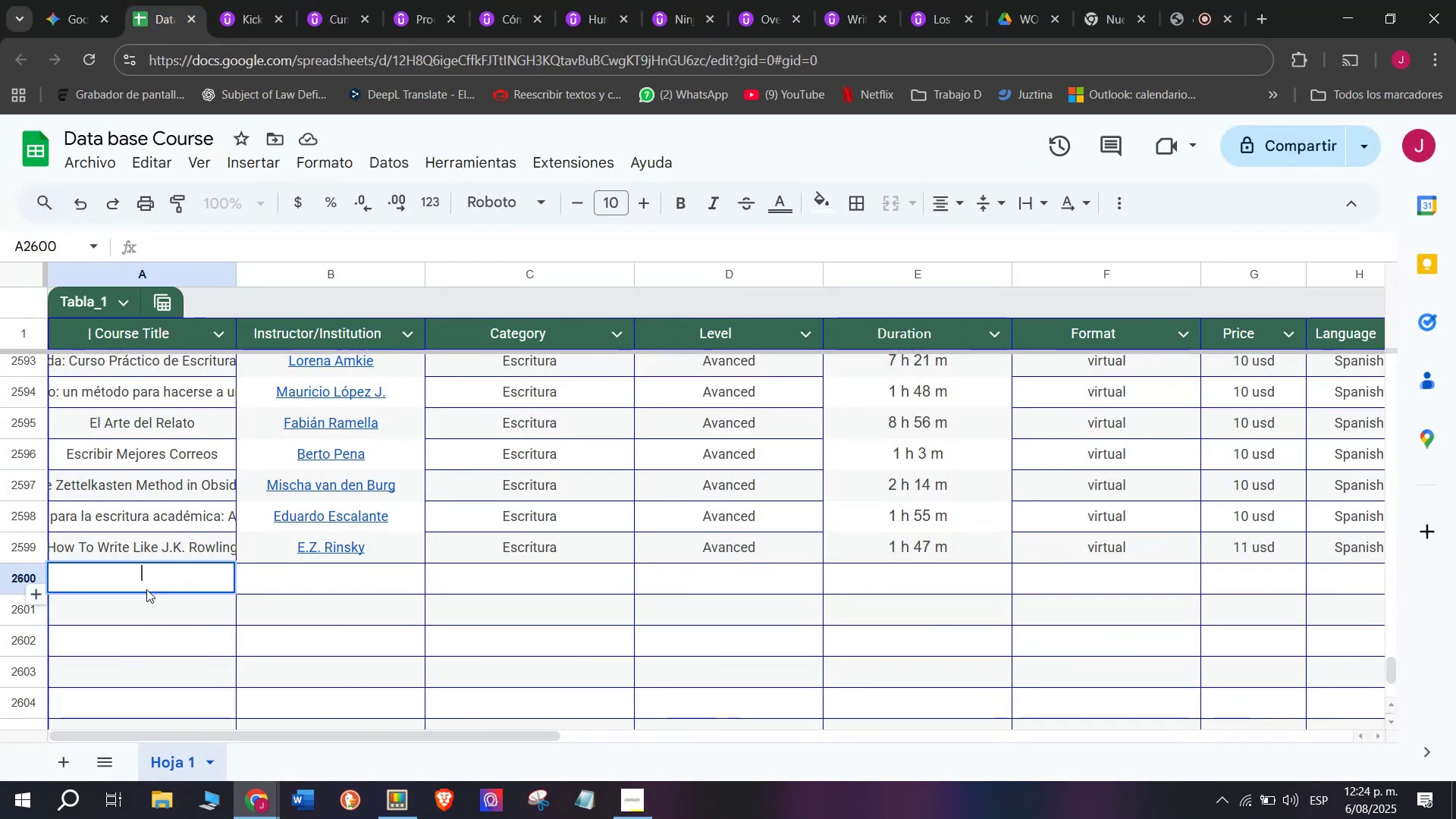 
right_click([146, 589])
 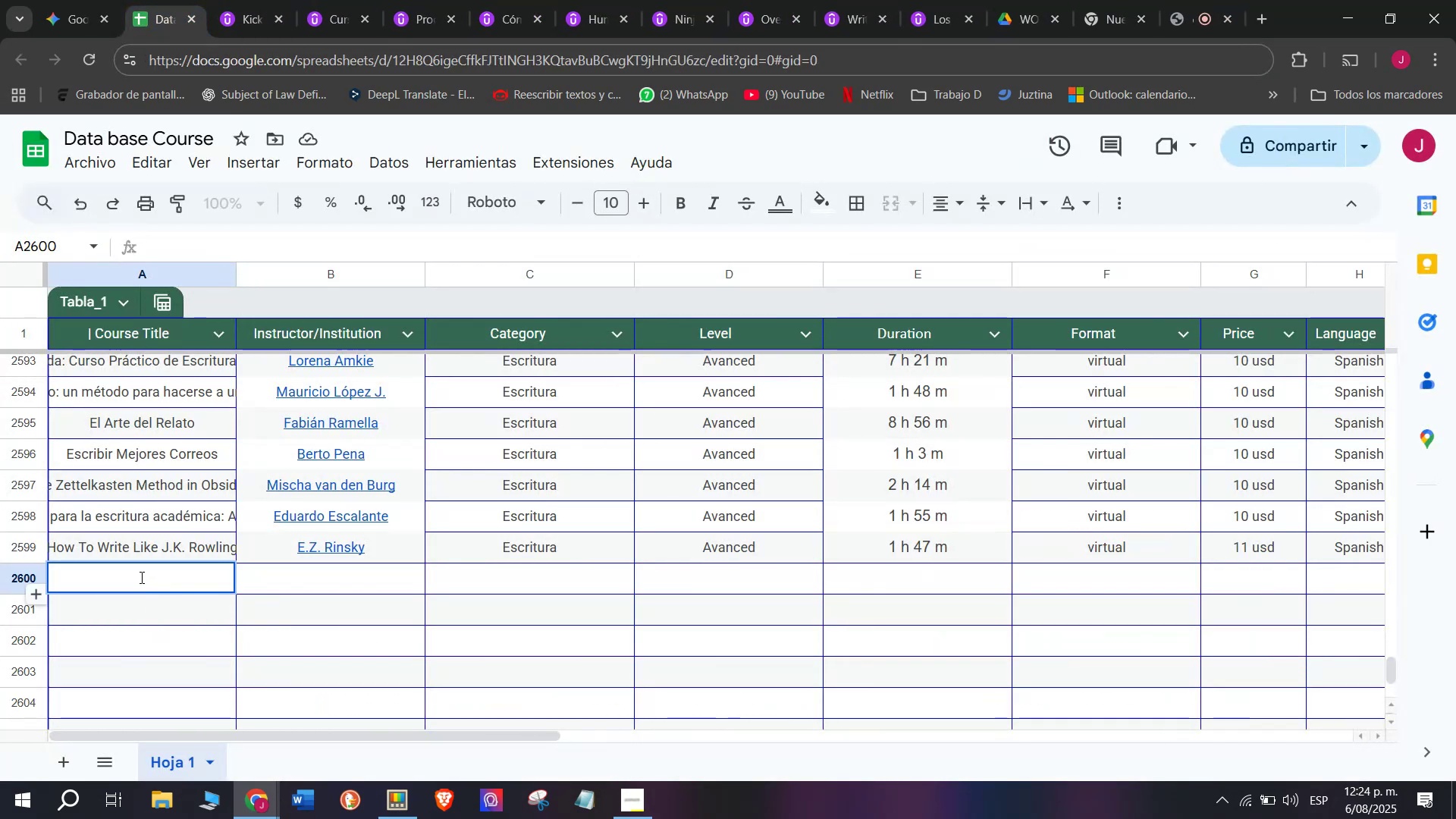 
right_click([140, 576])
 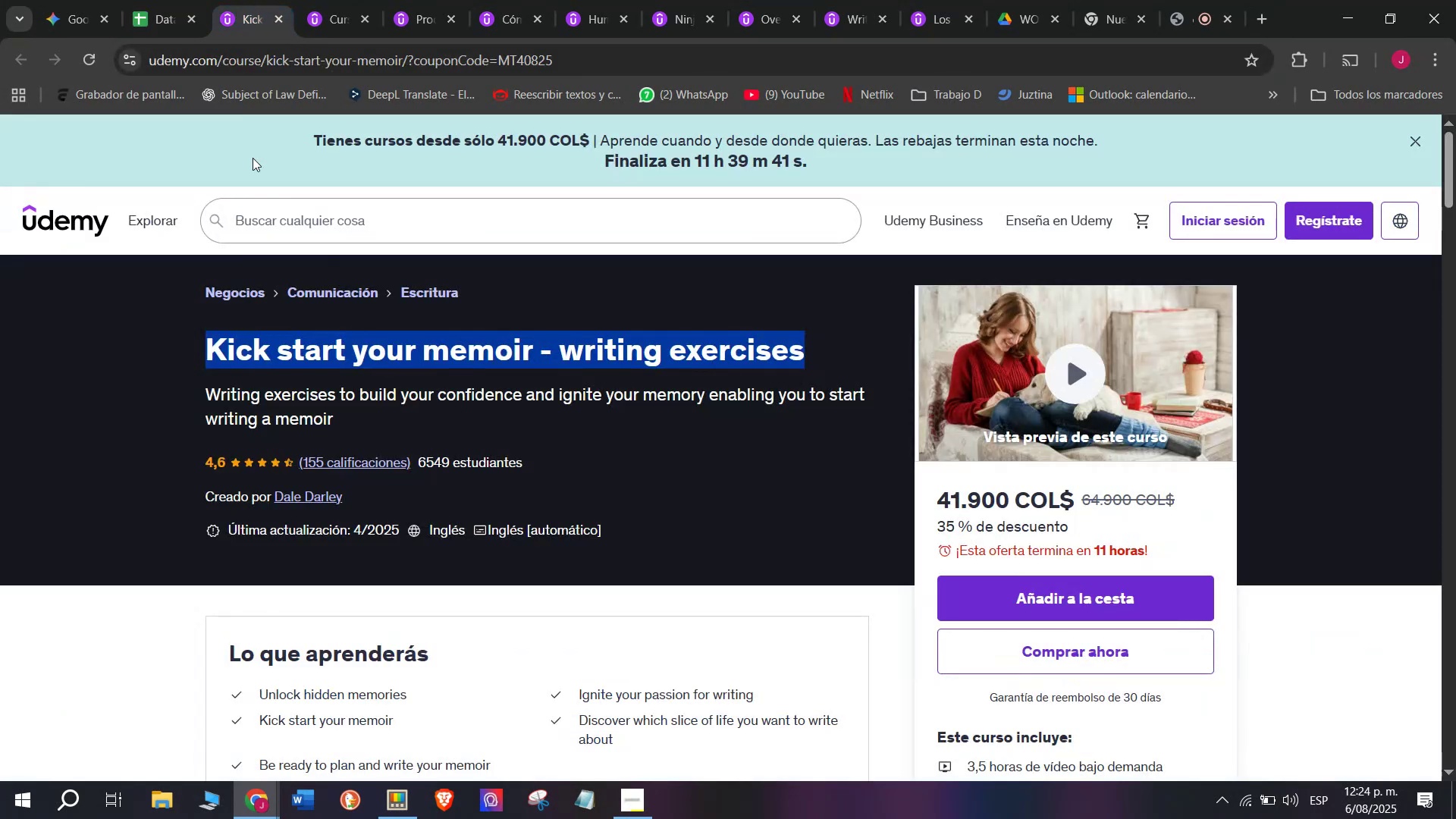 
wait(5.04)
 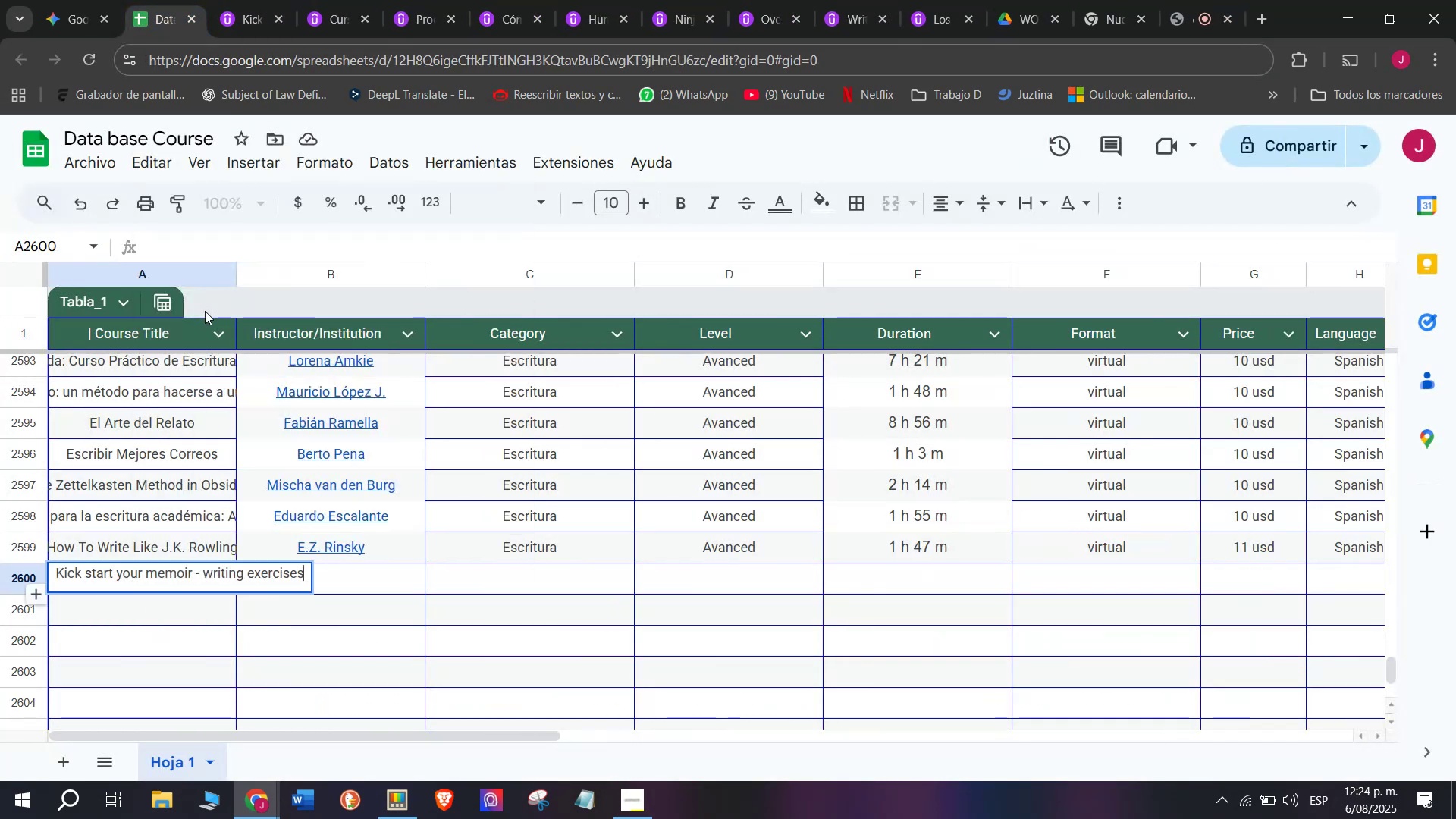 
left_click([330, 491])
 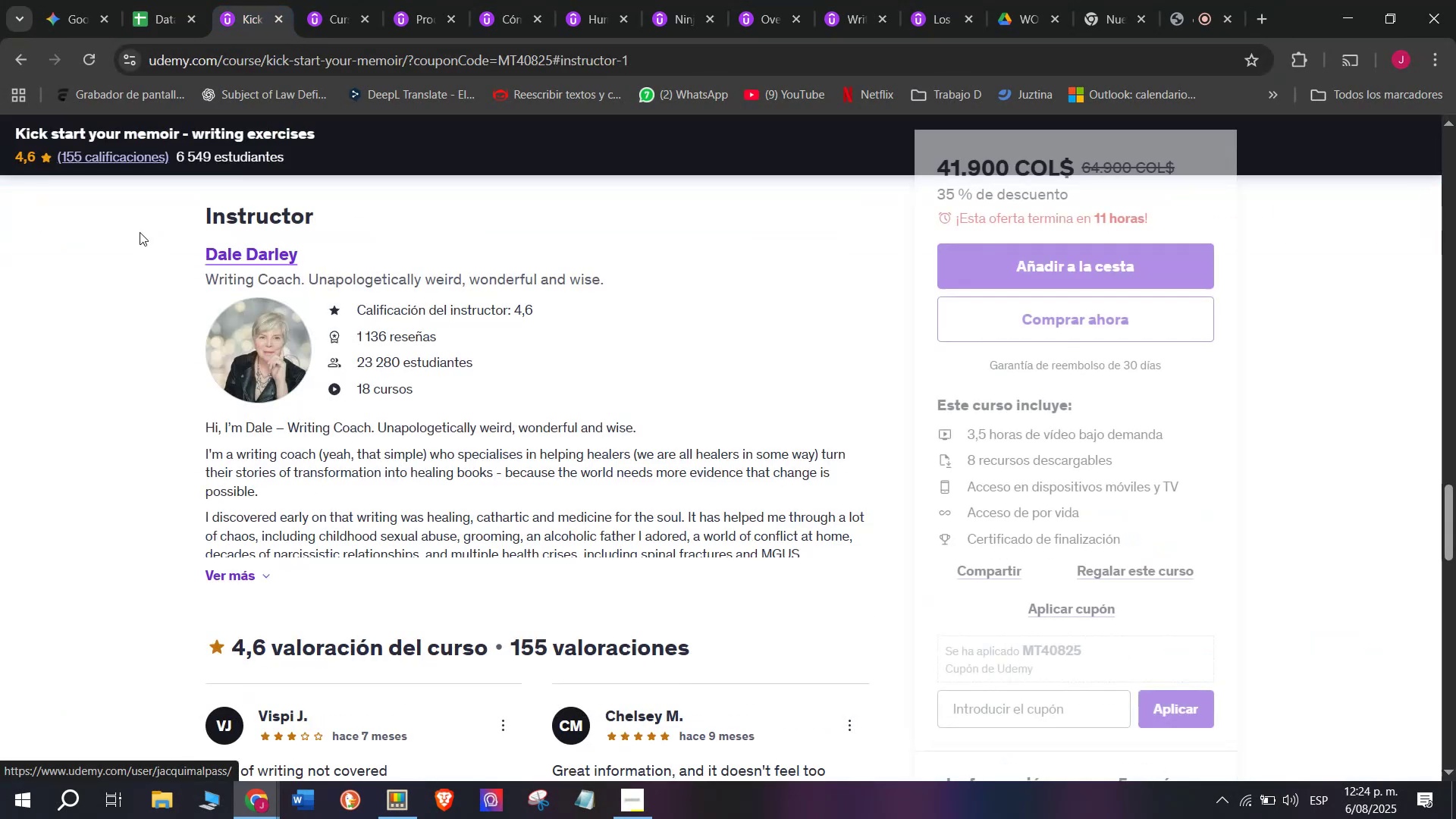 
left_click_drag(start_coordinate=[162, 248], to_coordinate=[353, 265])
 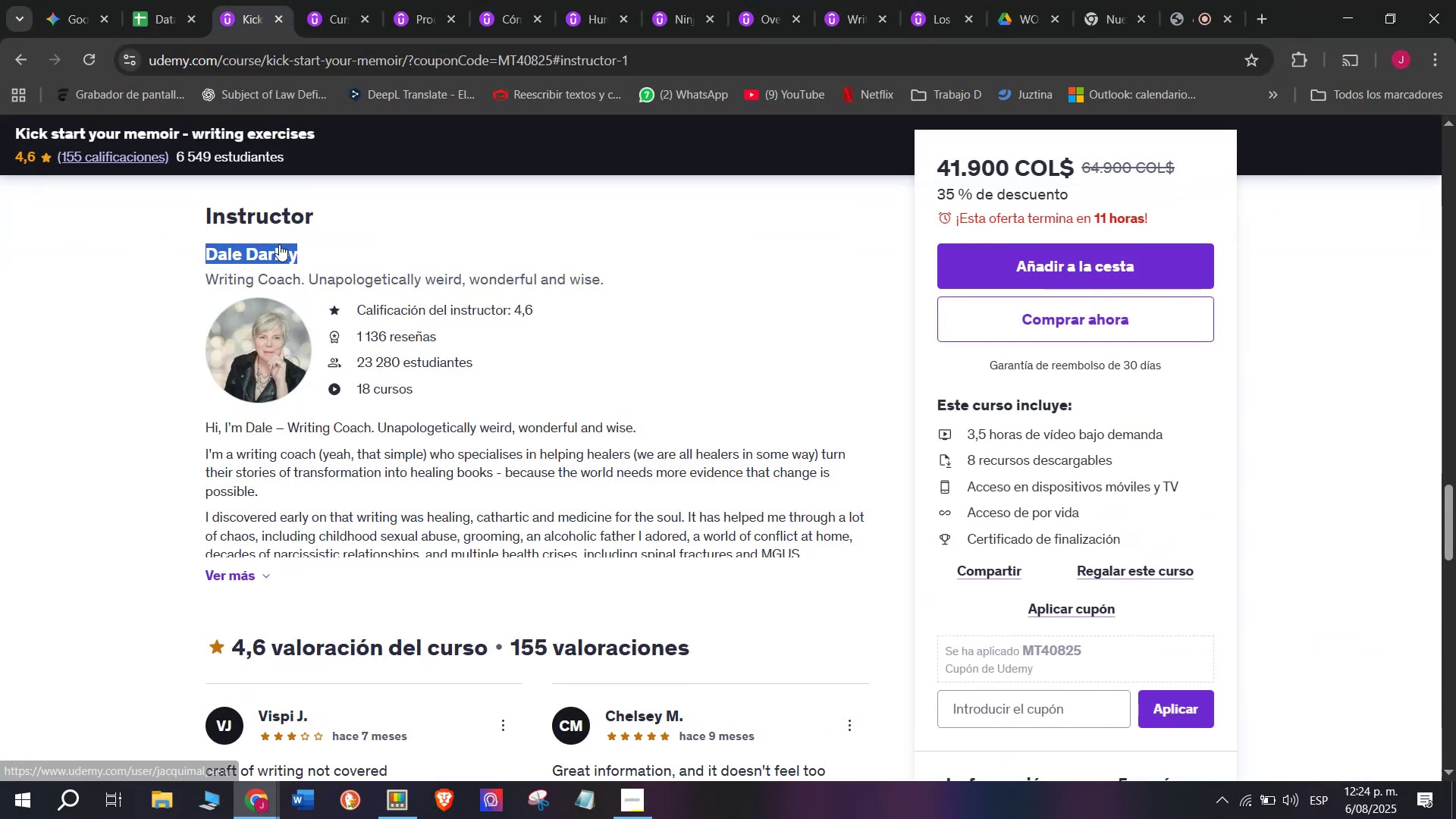 
right_click([279, 244])
 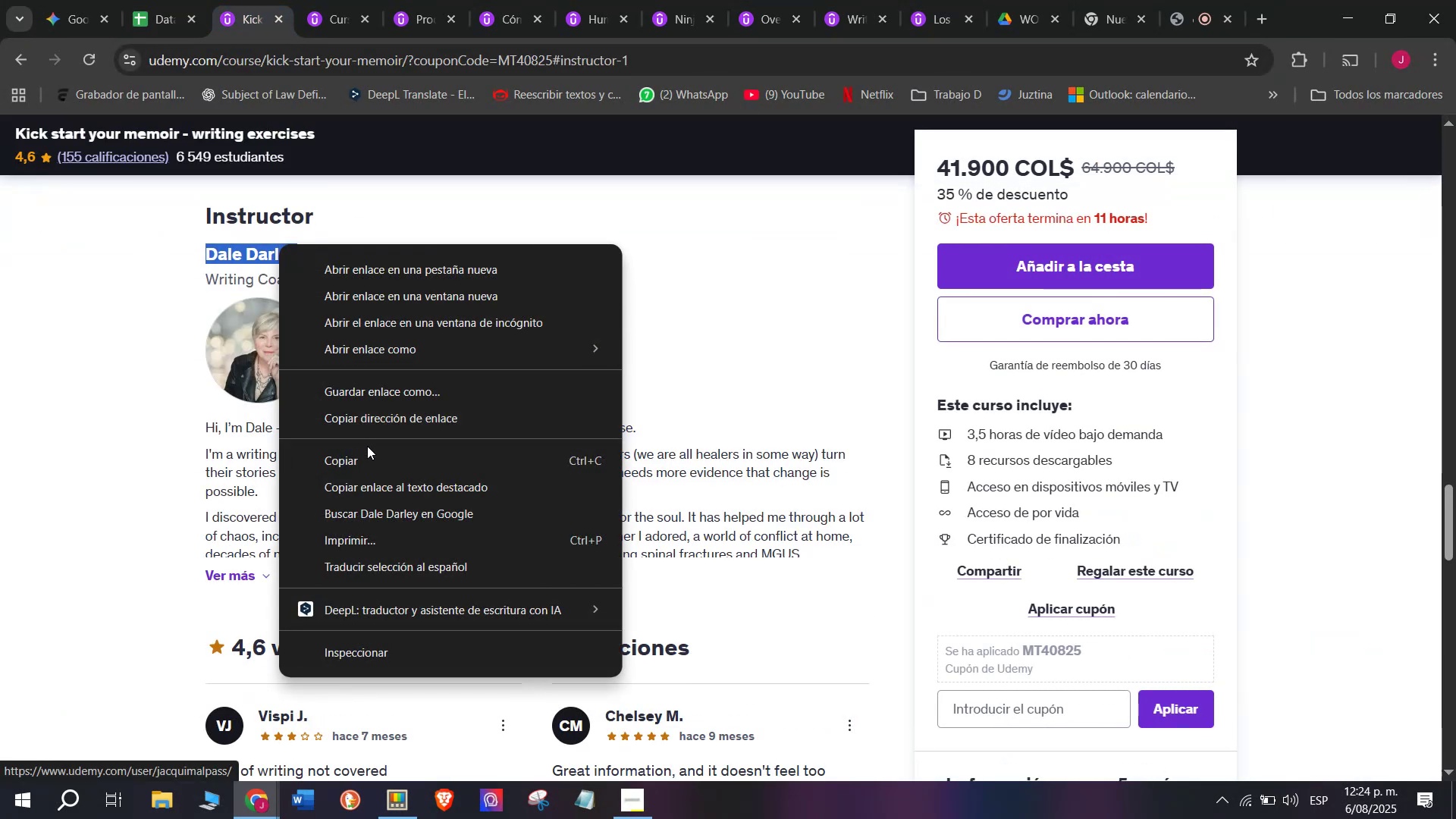 
left_click([371, 453])
 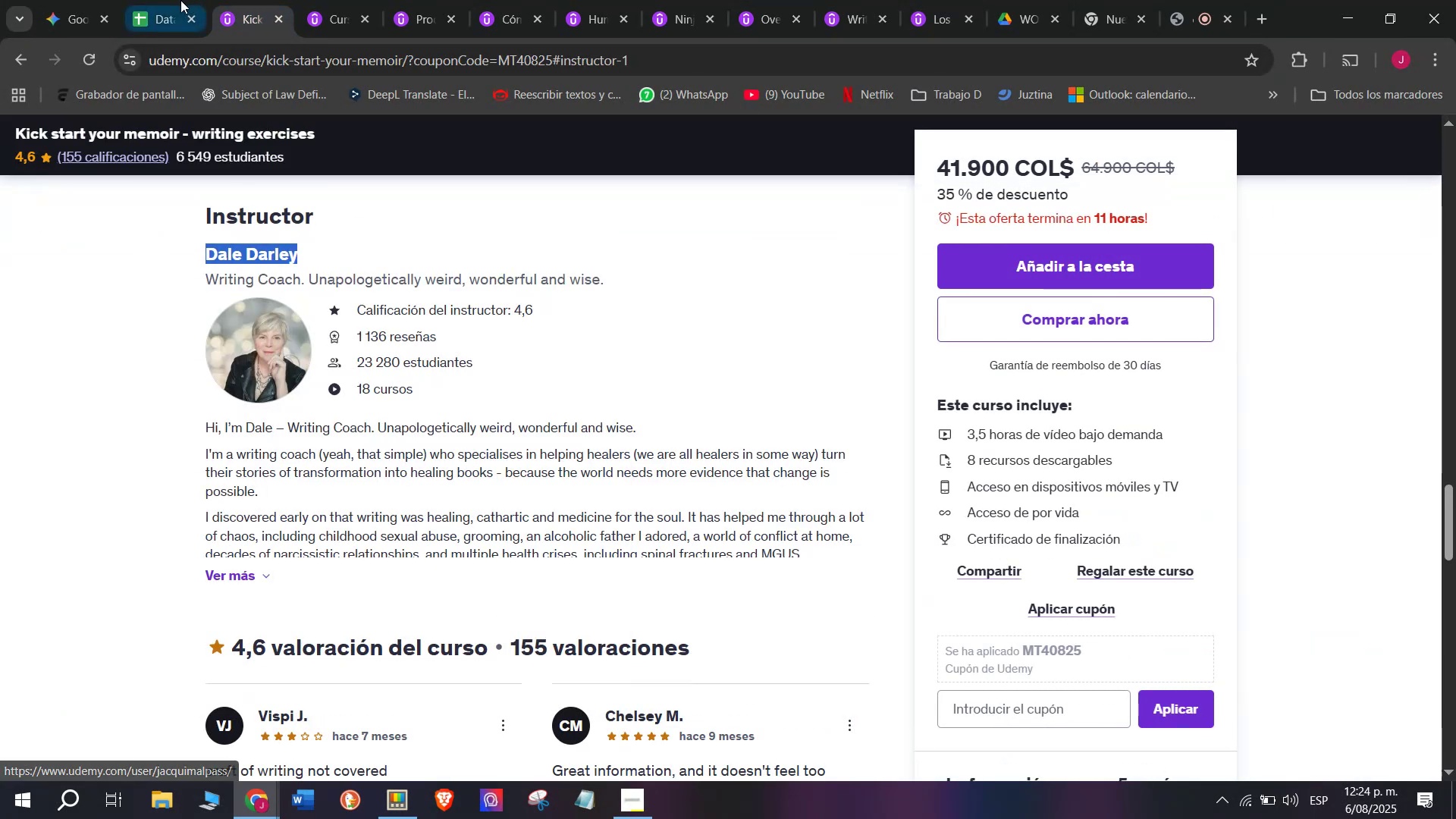 
left_click([177, 0])
 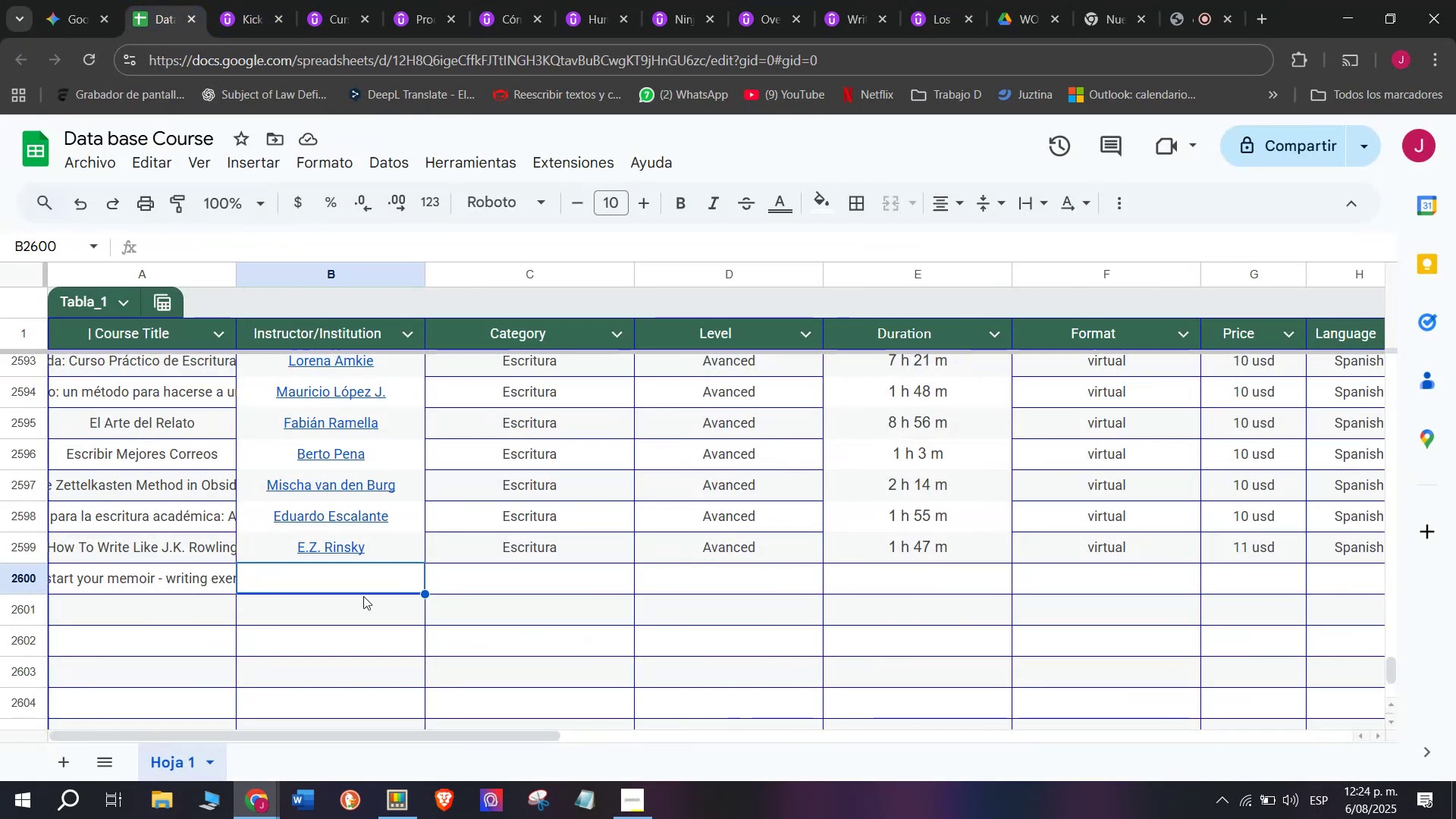 
right_click([354, 582])
 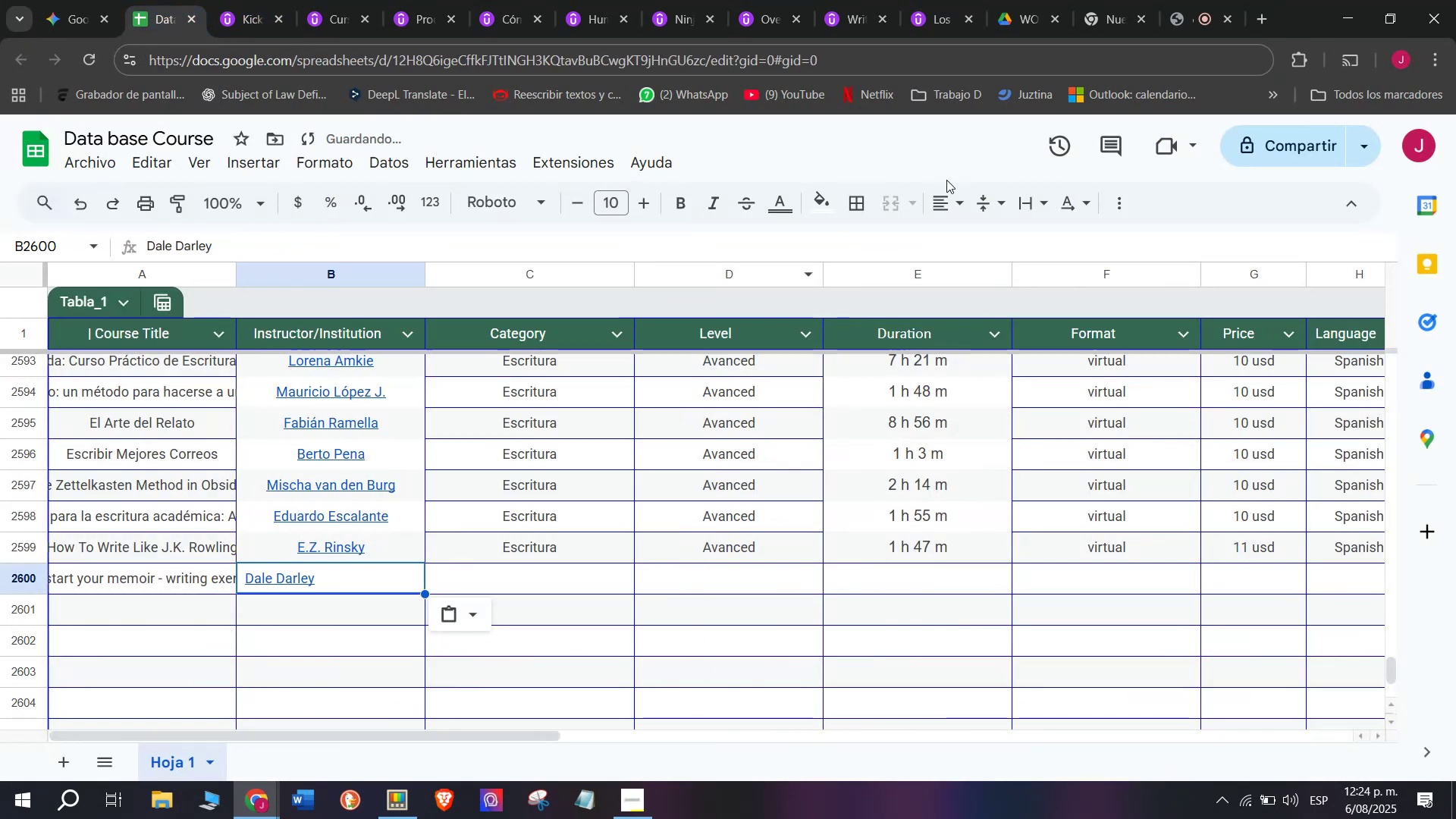 
double_click([975, 240])
 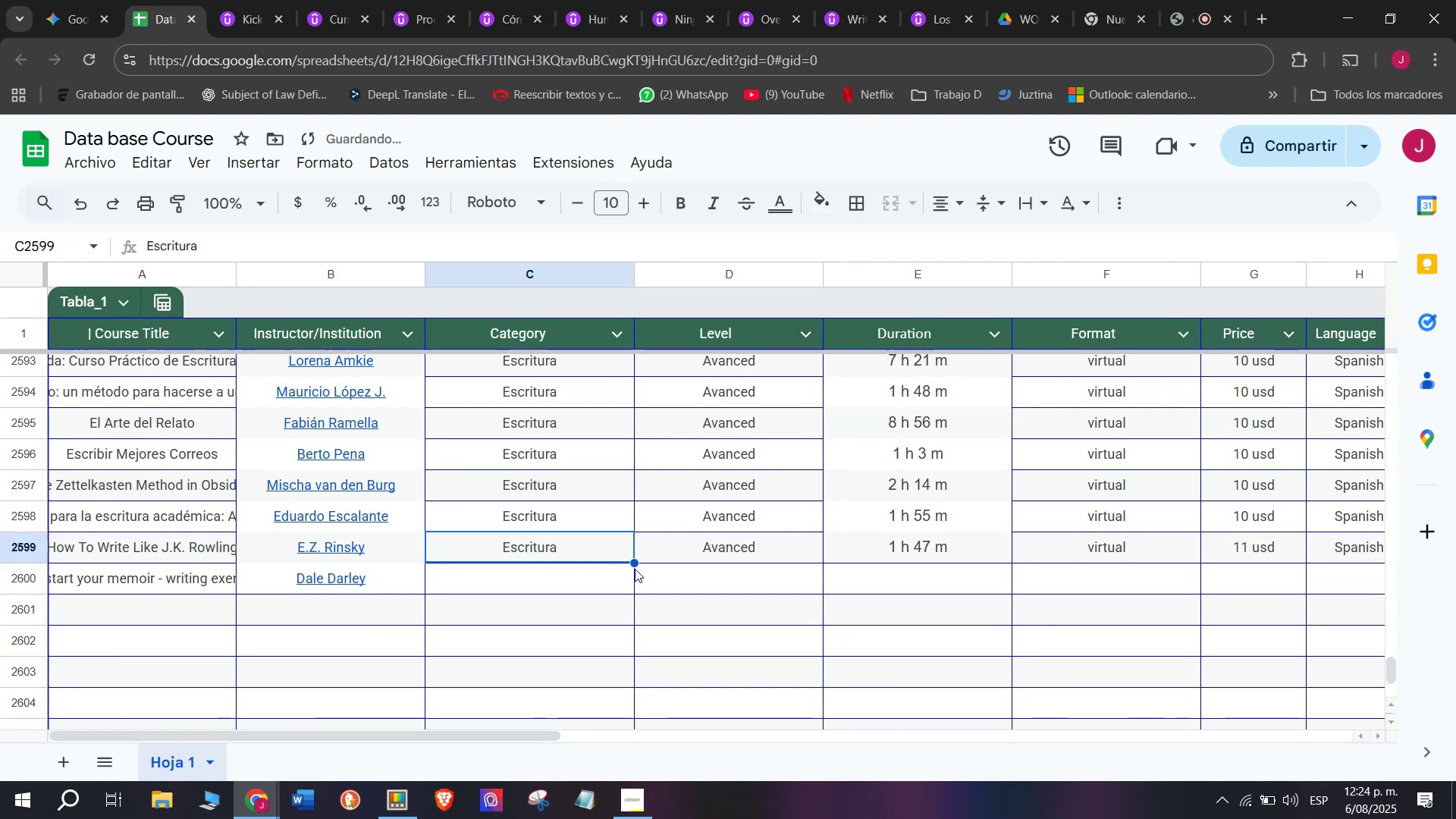 
left_click_drag(start_coordinate=[632, 563], to_coordinate=[640, 577])
 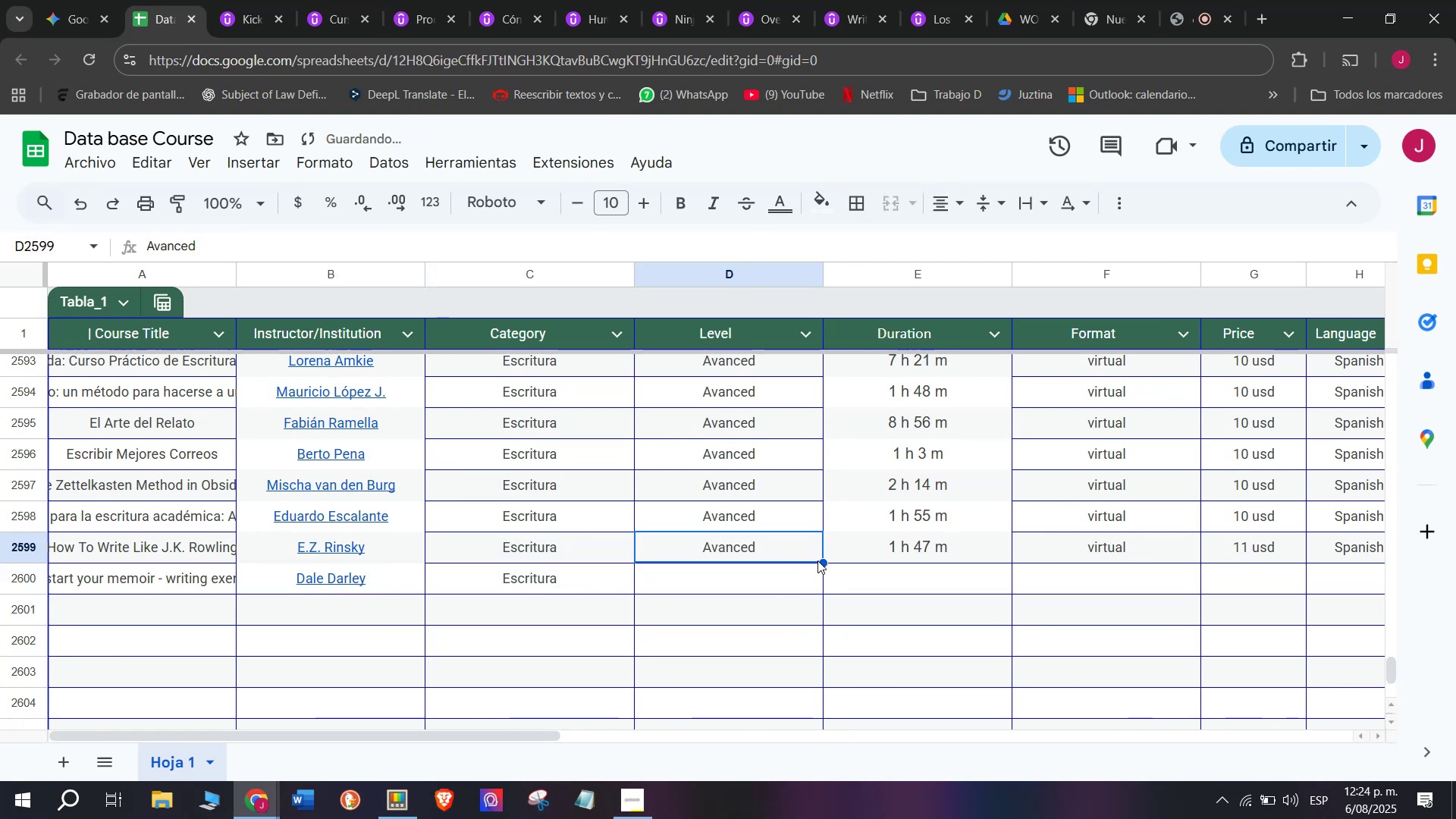 
left_click_drag(start_coordinate=[820, 562], to_coordinate=[822, 587])
 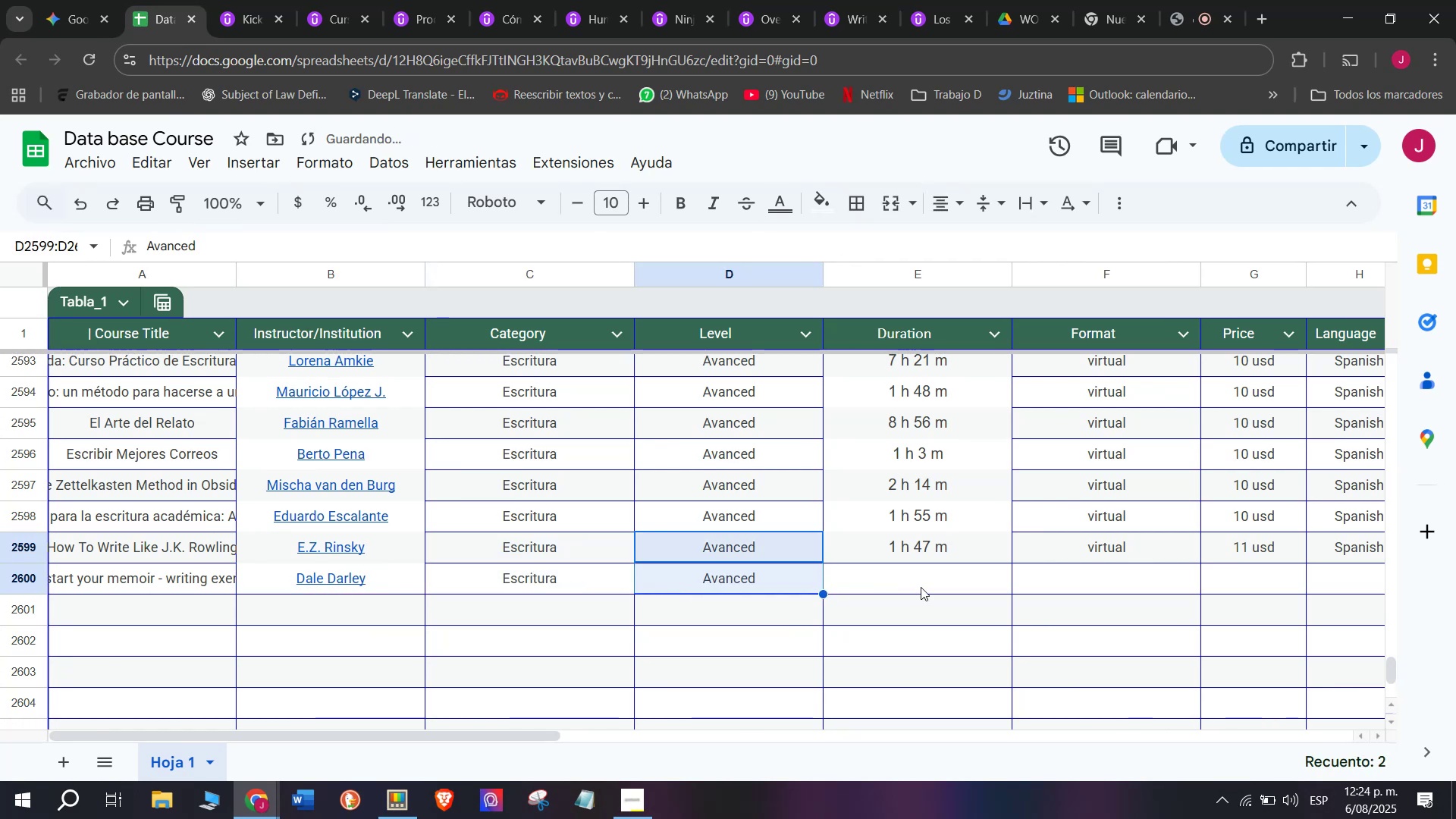 
left_click([921, 587])
 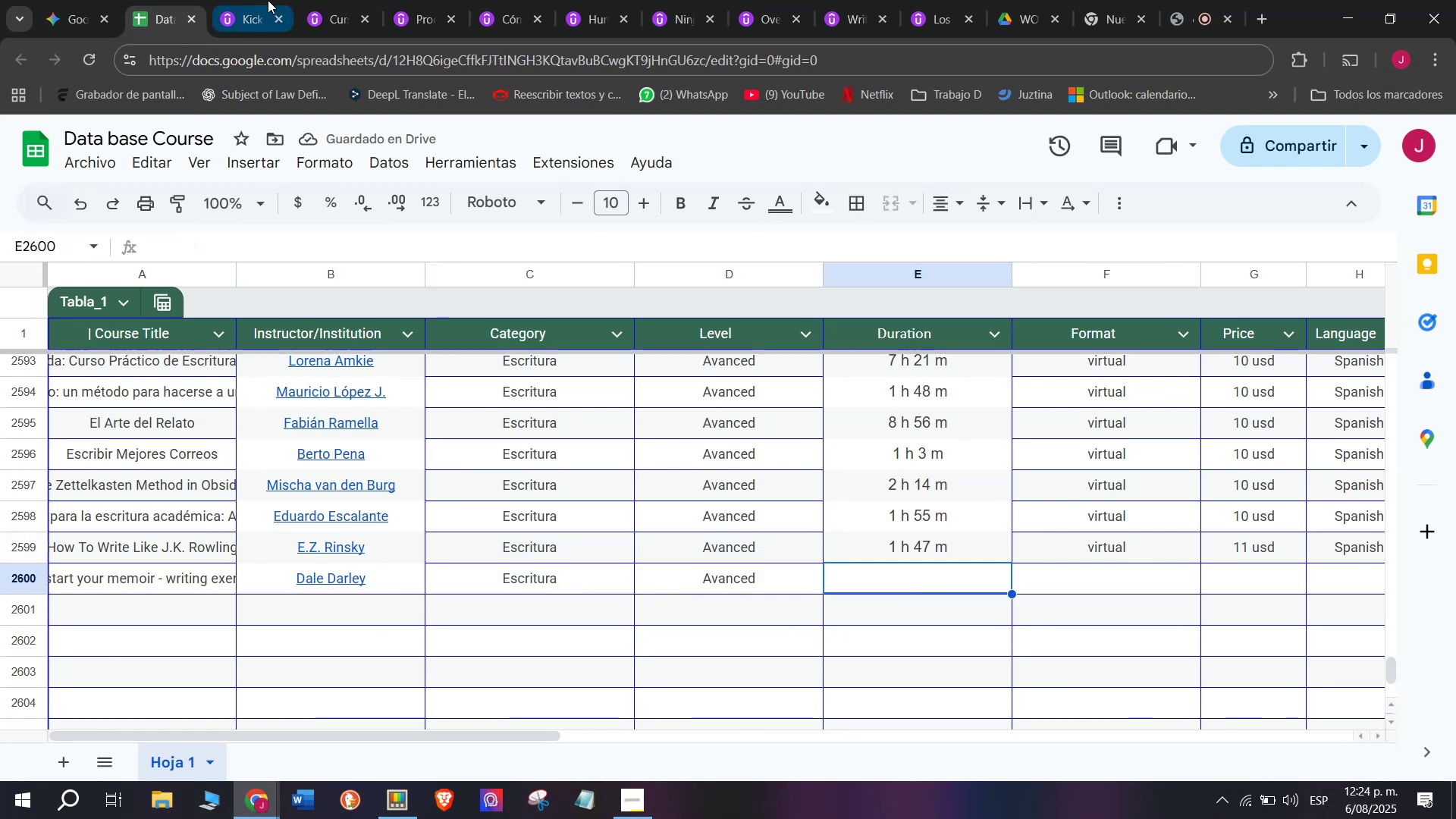 
left_click([262, 0])
 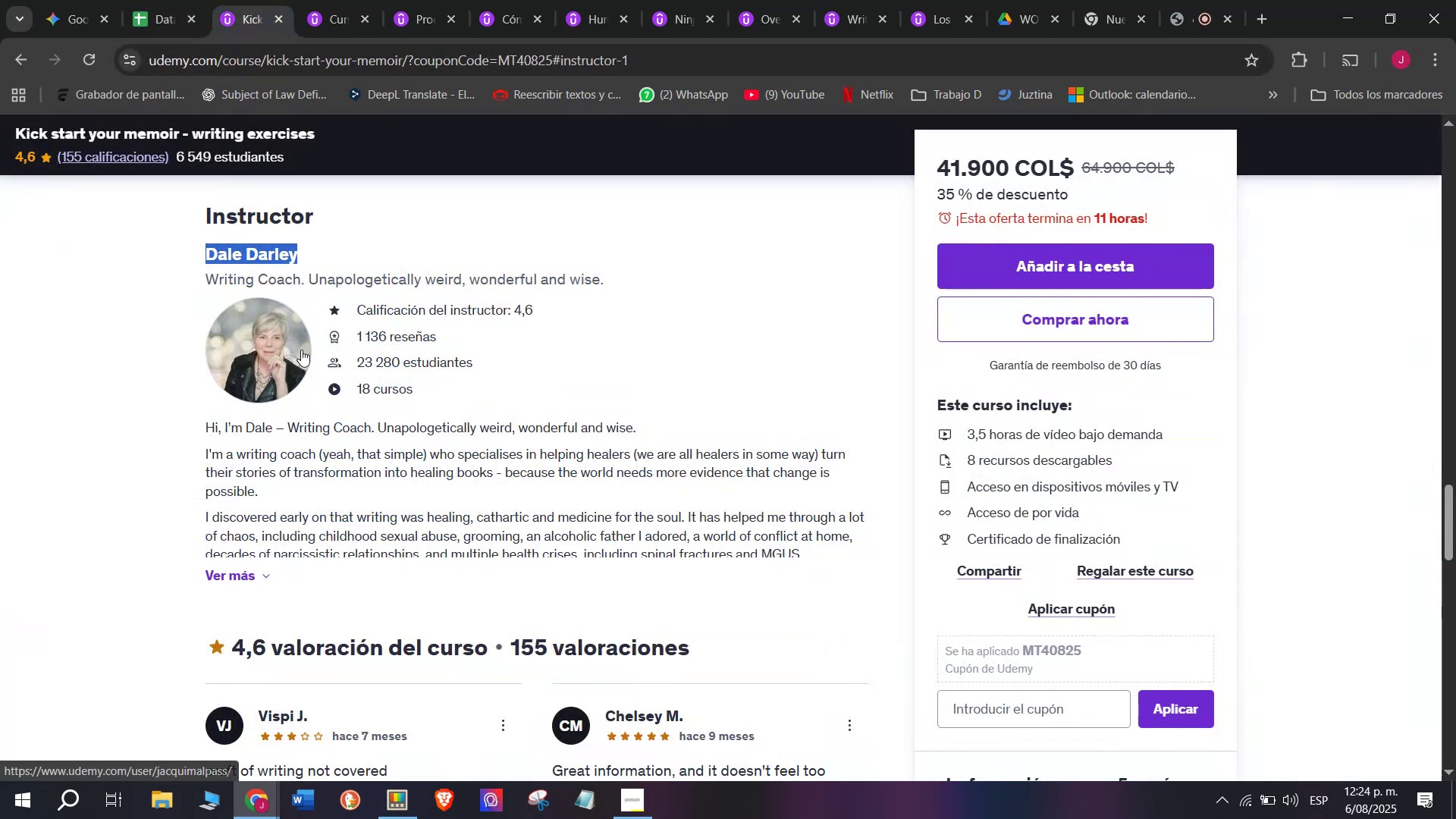 
scroll: coordinate [305, 352], scroll_direction: up, amount: 7.0
 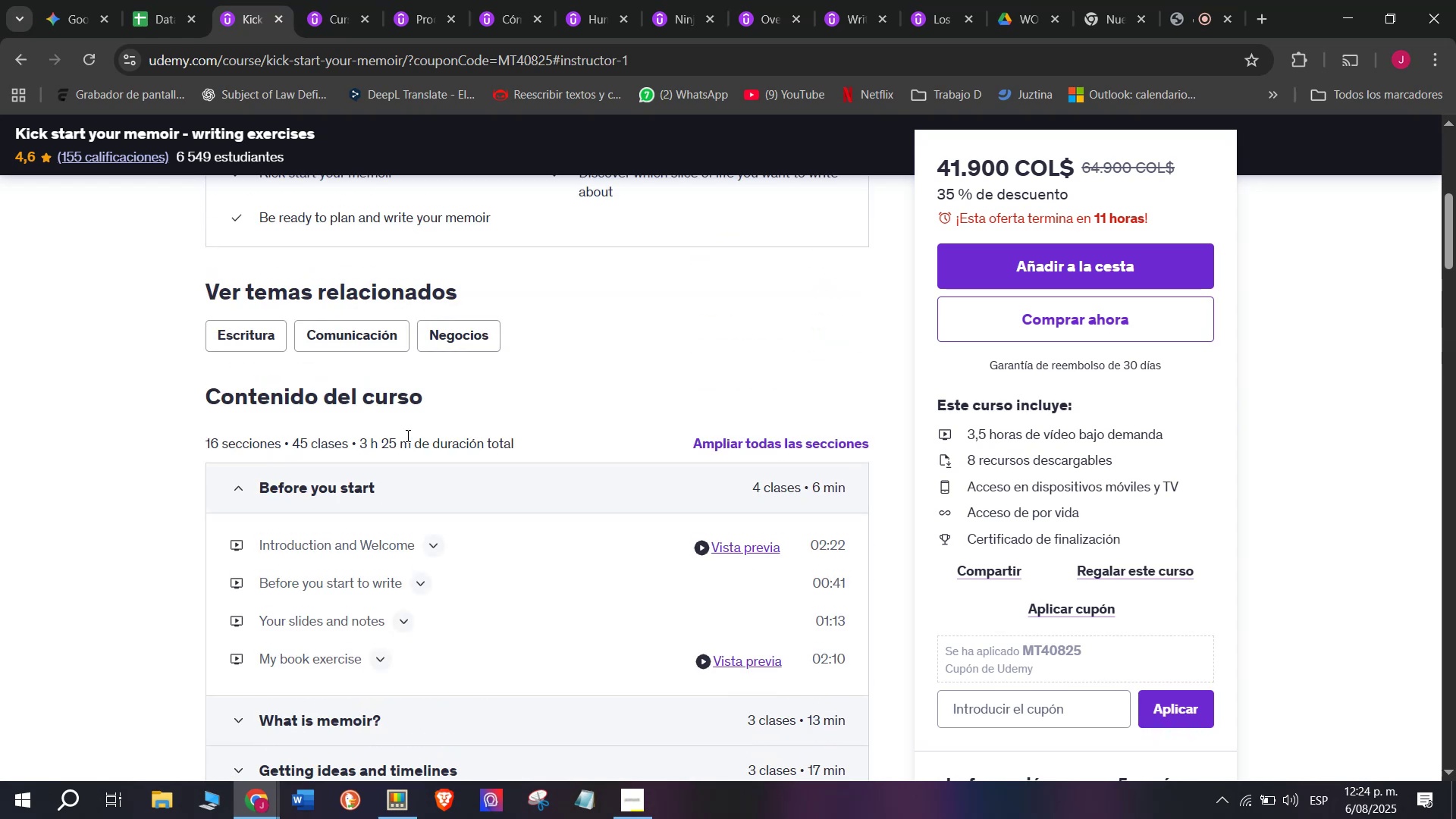 
left_click_drag(start_coordinate=[413, 441], to_coordinate=[359, 439])
 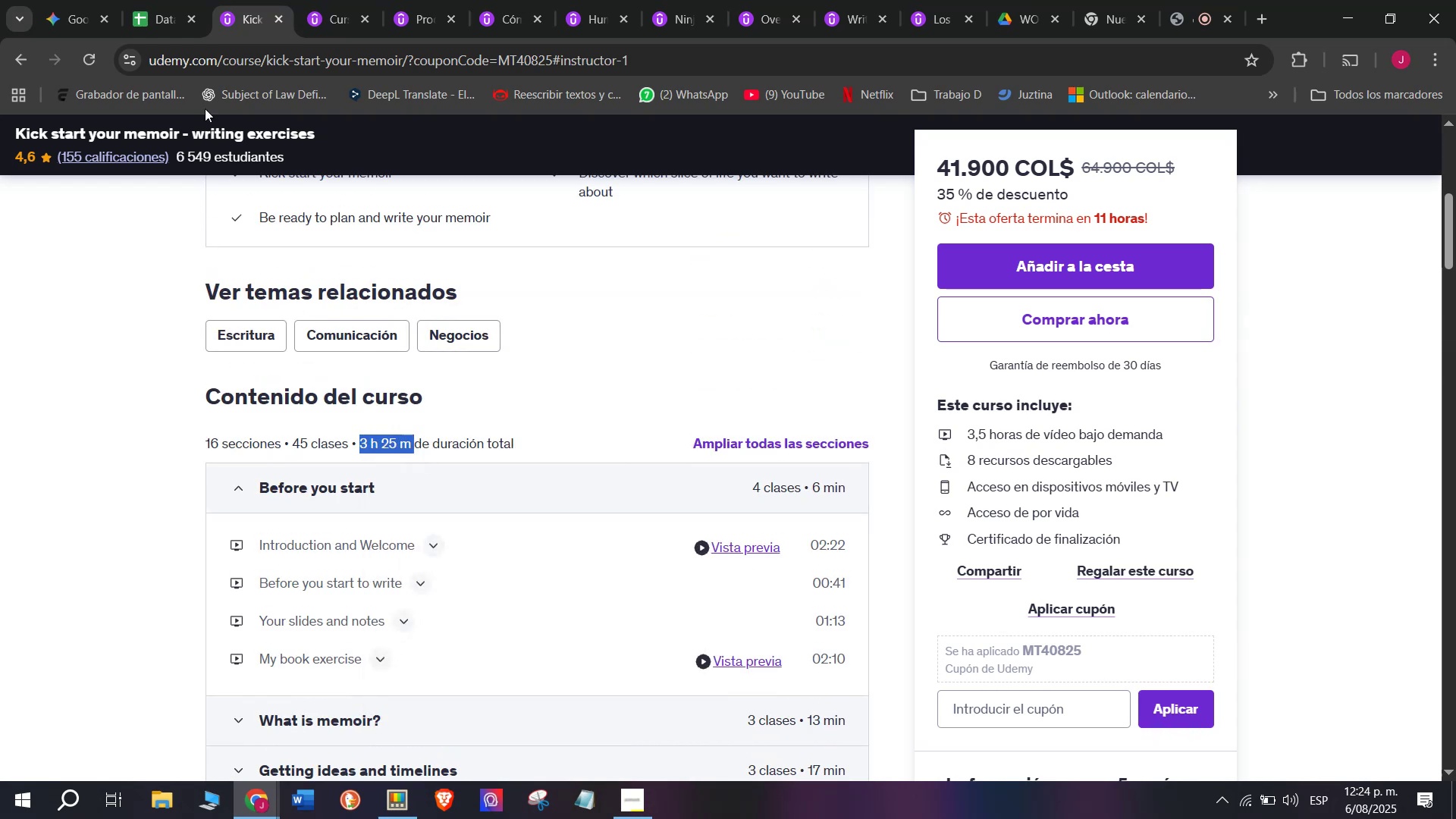 
double_click([154, 0])
 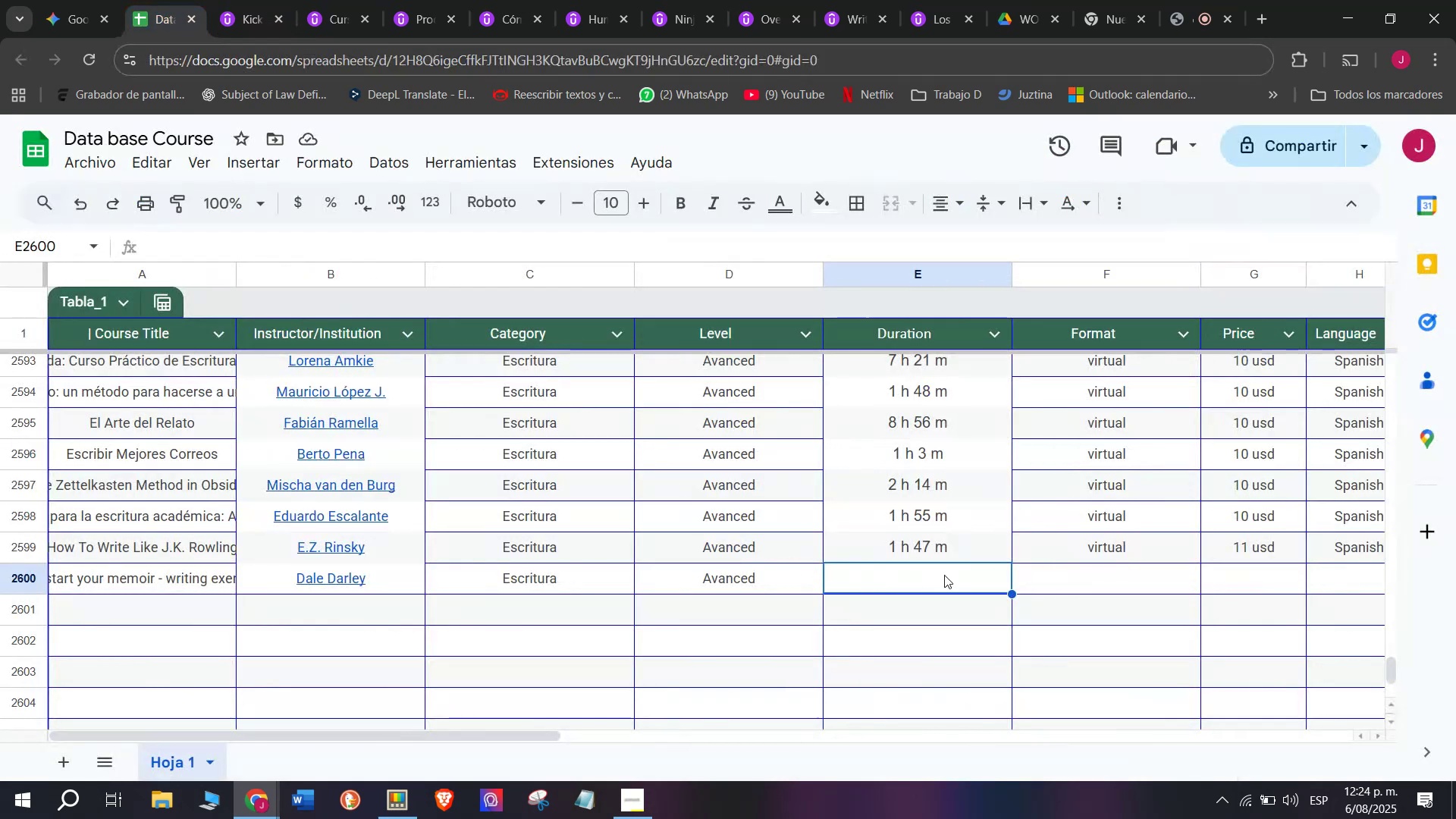 
right_click([944, 575])
 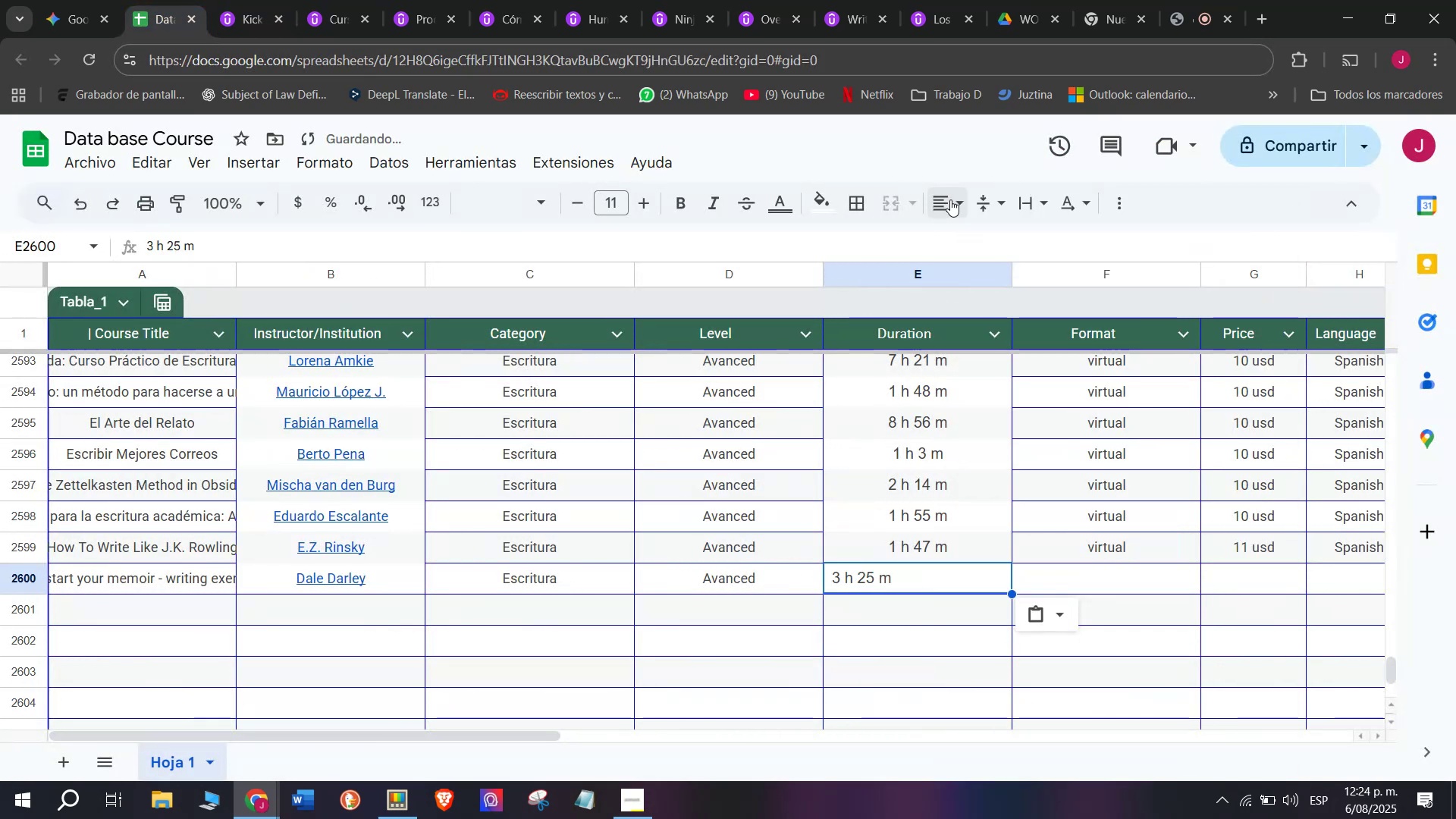 
left_click([984, 239])
 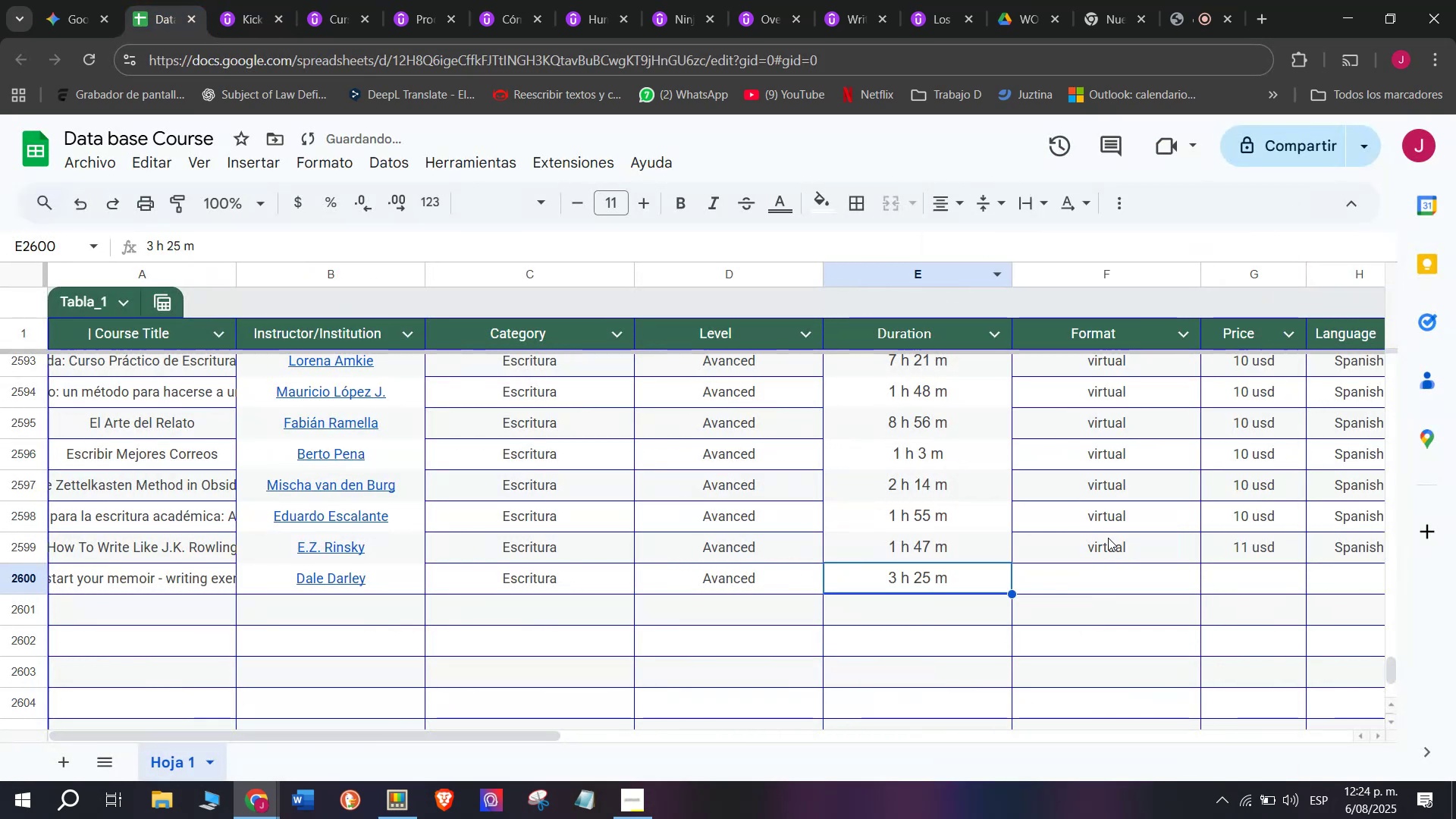 
left_click([1116, 559])
 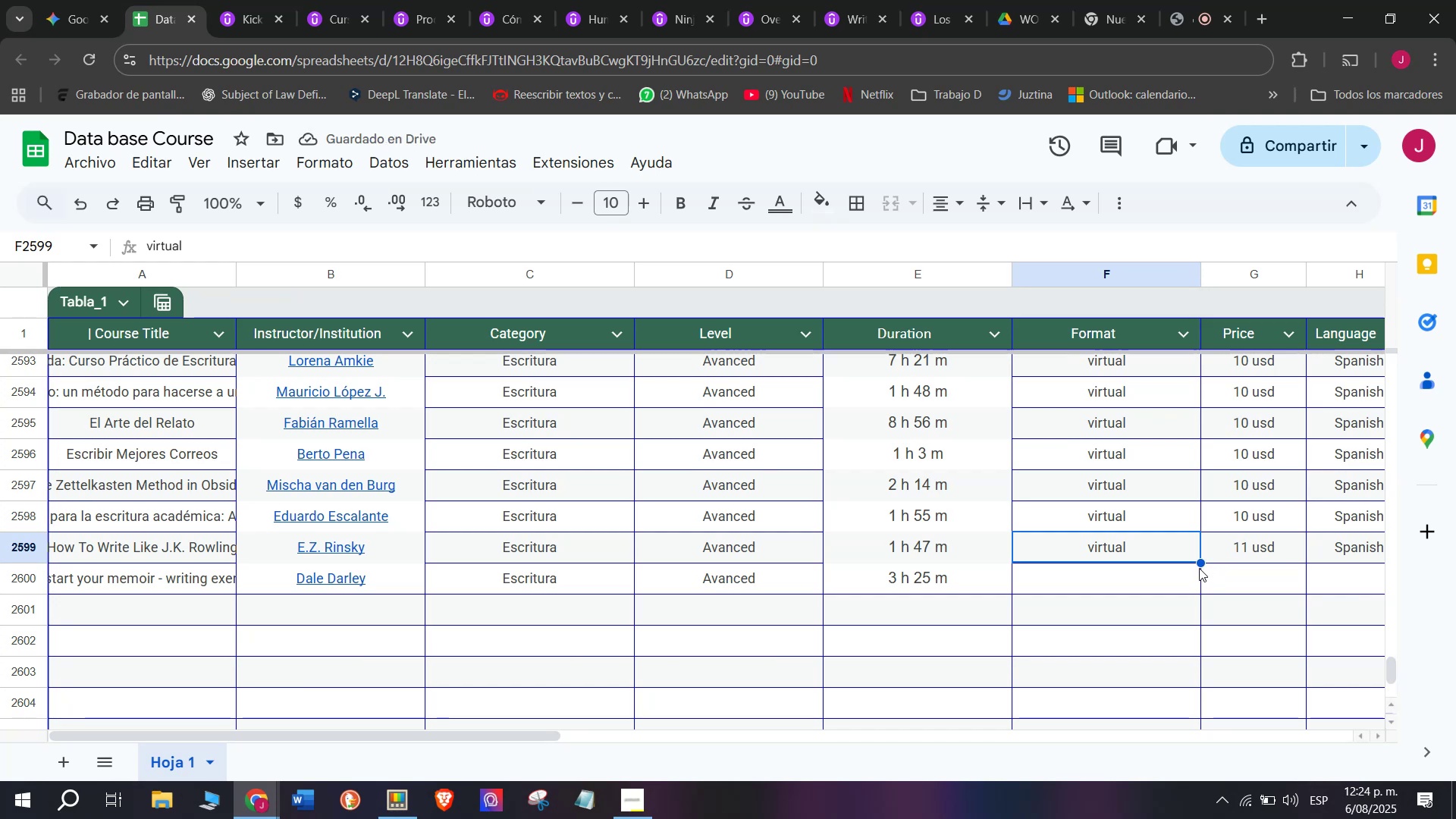 
left_click_drag(start_coordinate=[1197, 563], to_coordinate=[1200, 595])
 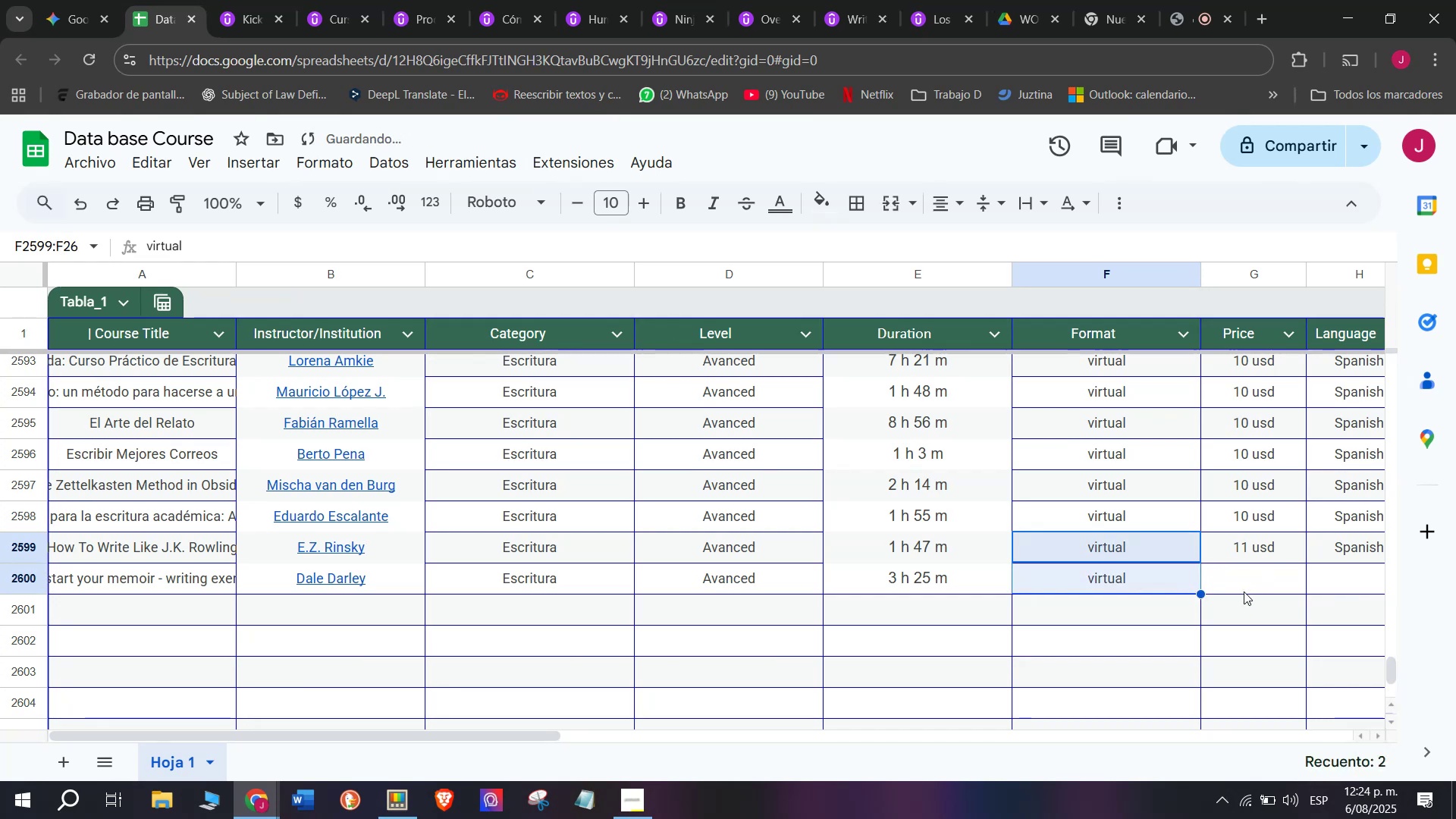 
left_click([1244, 592])
 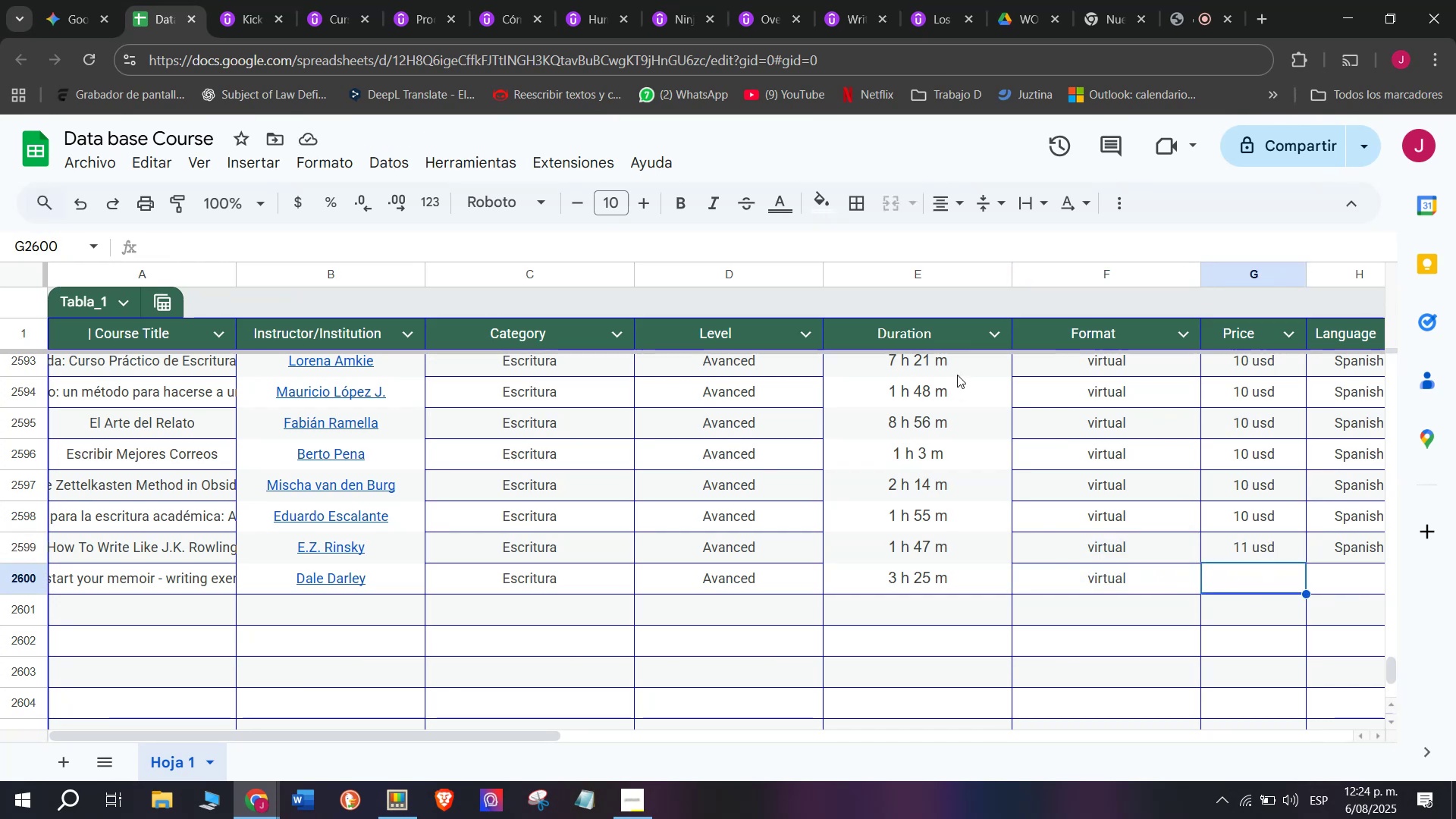 
wait(6.78)
 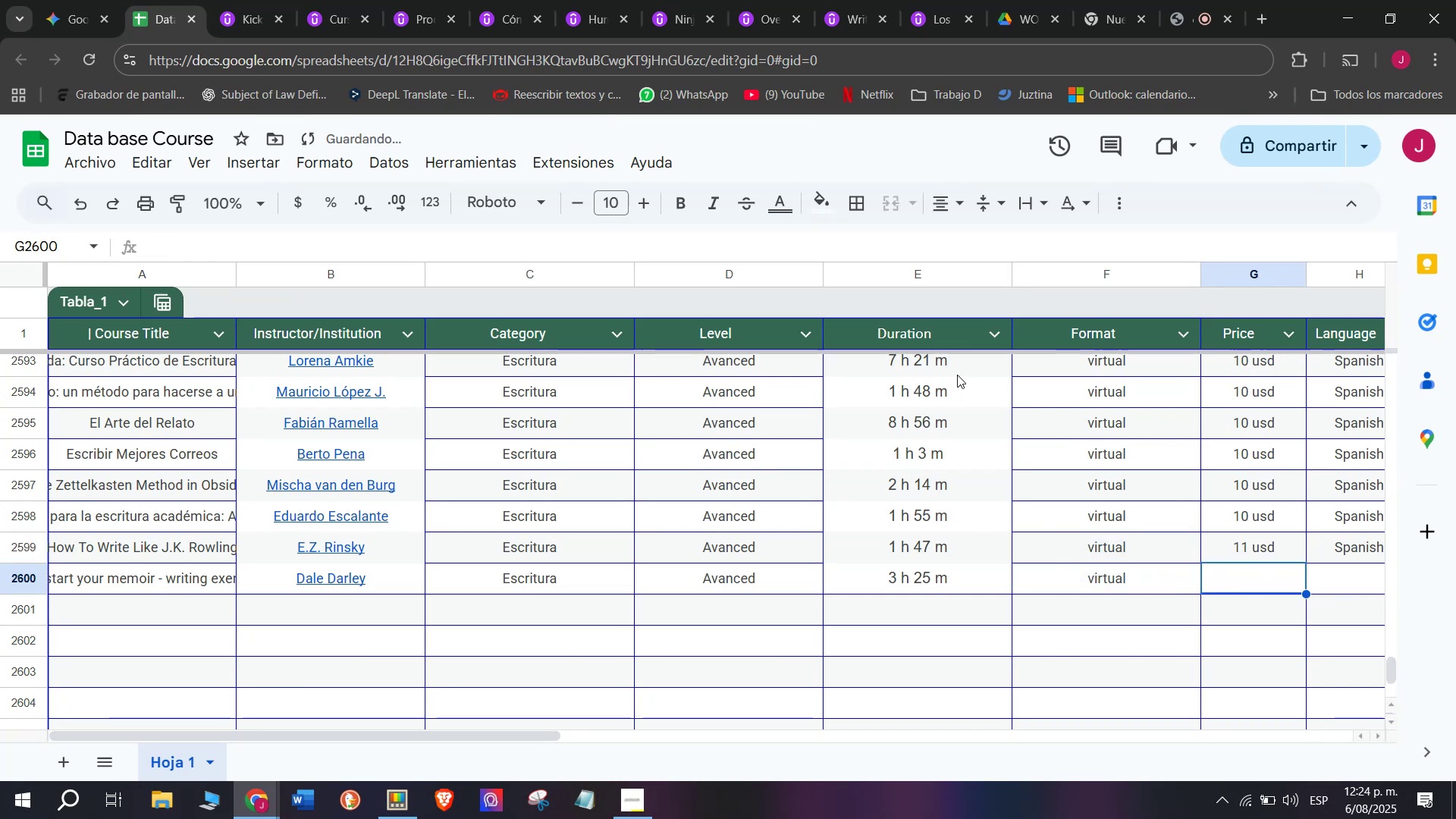 
left_click([245, 0])
 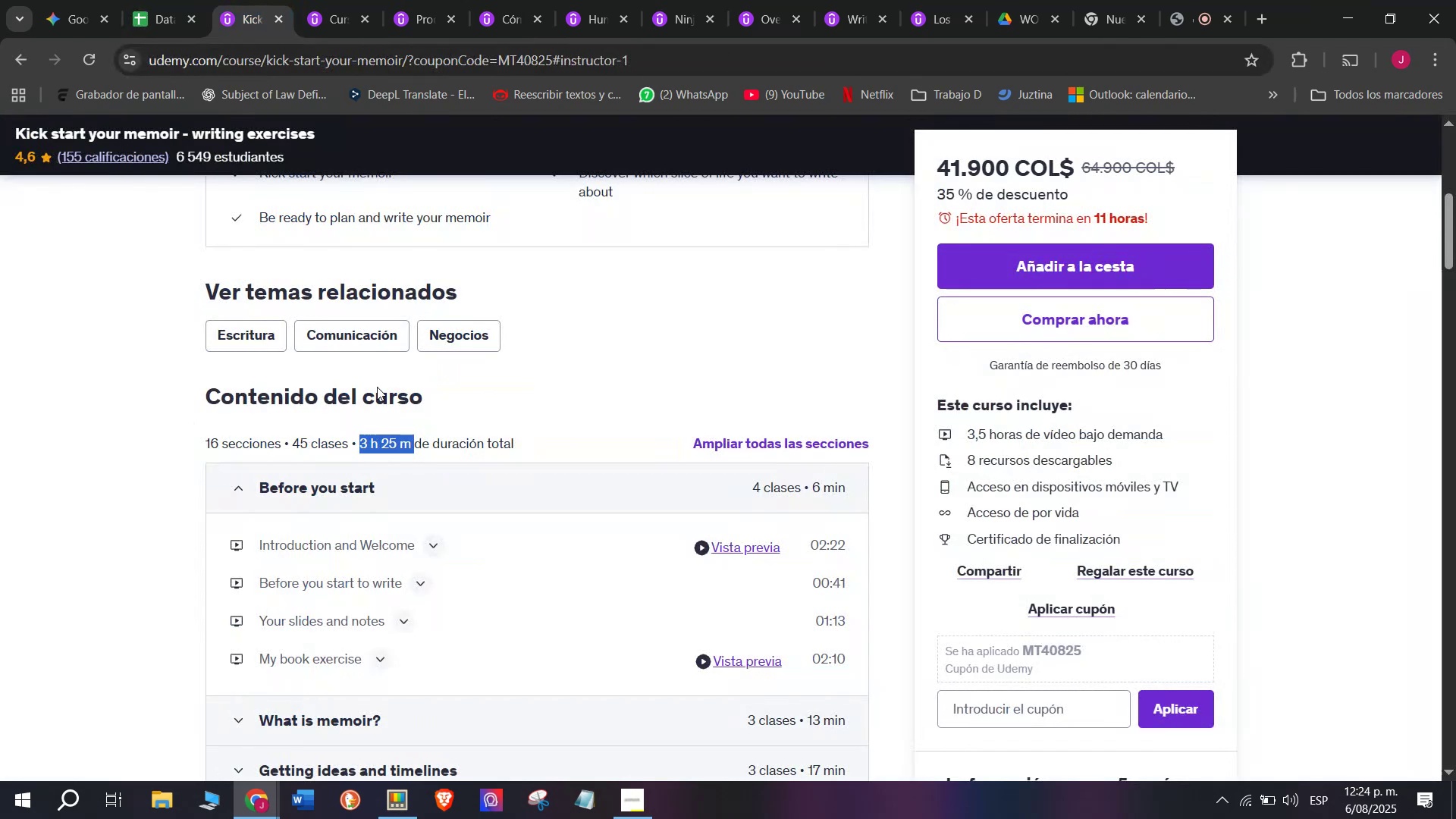 
scroll: coordinate [383, 394], scroll_direction: up, amount: 3.0
 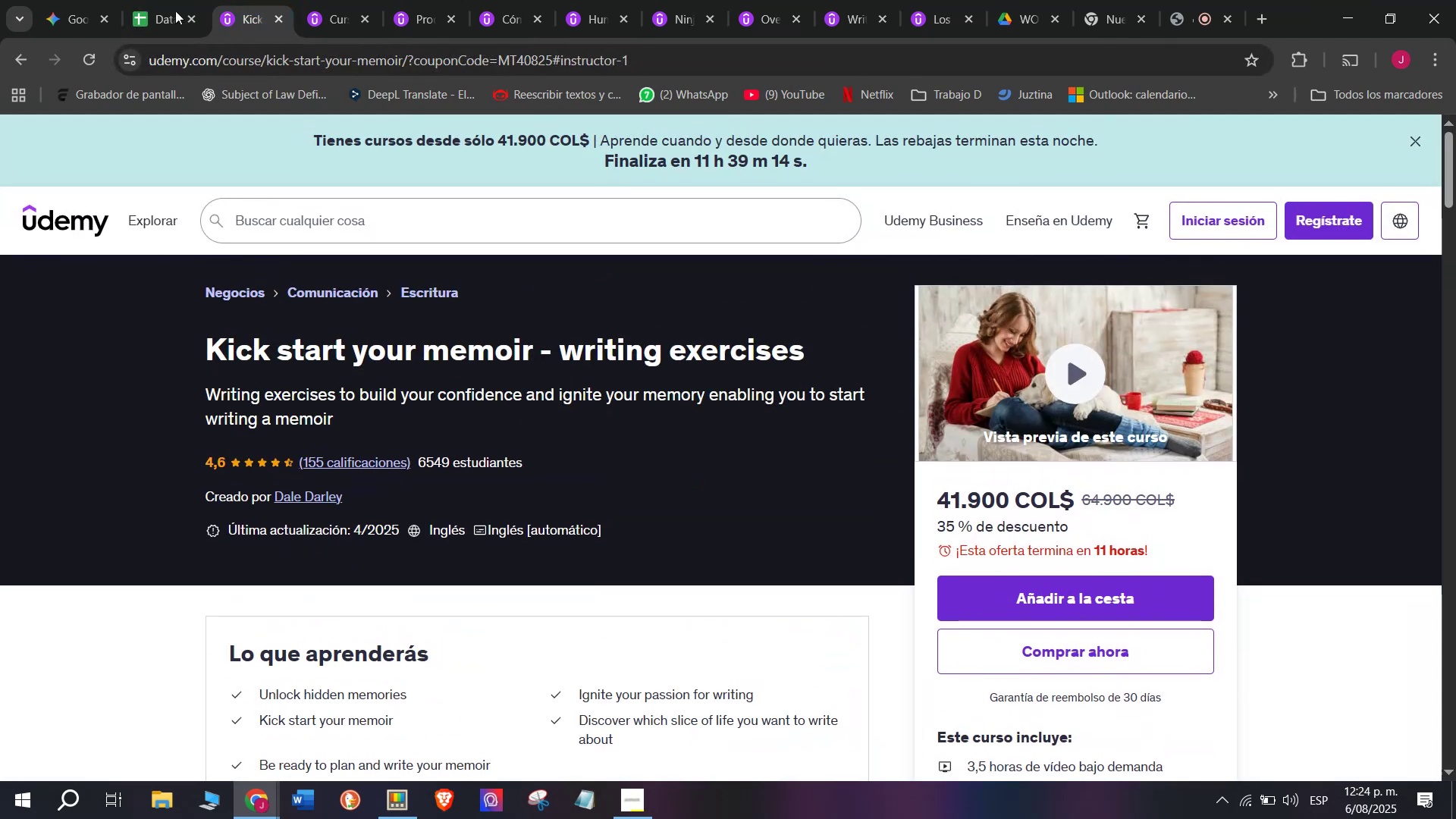 
left_click([154, 0])
 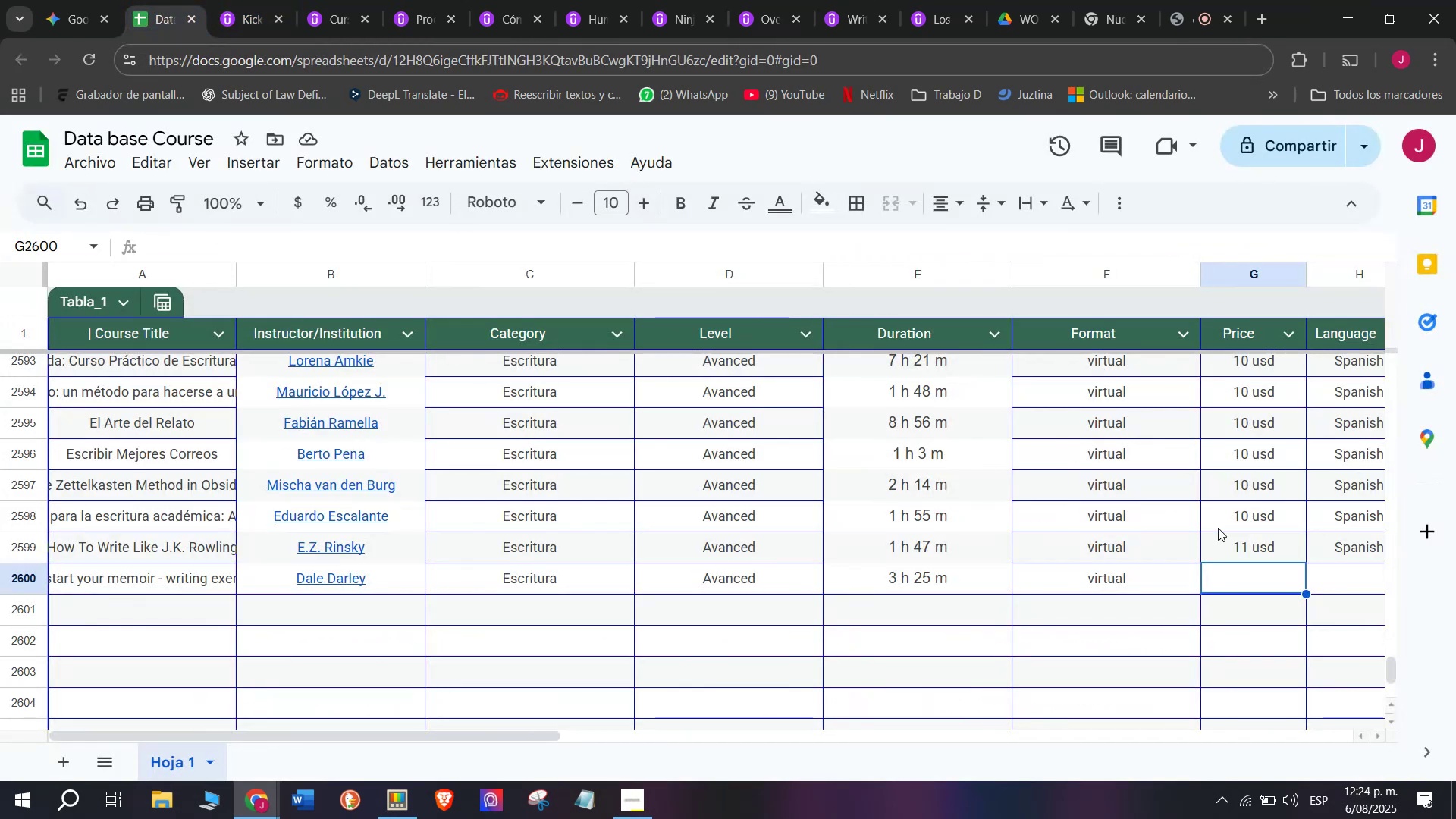 
key(Break)
 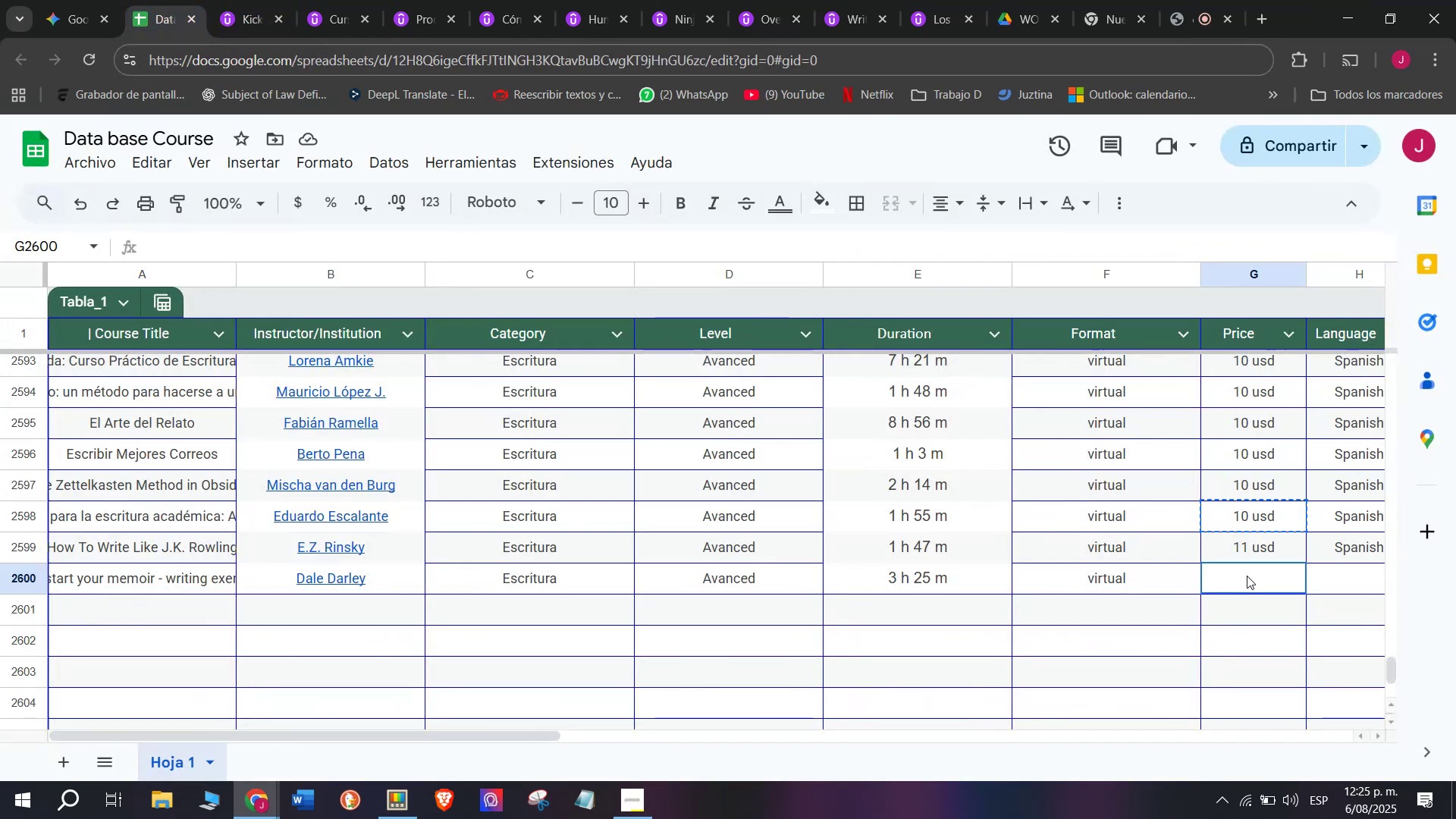 
key(Control+ControlLeft)
 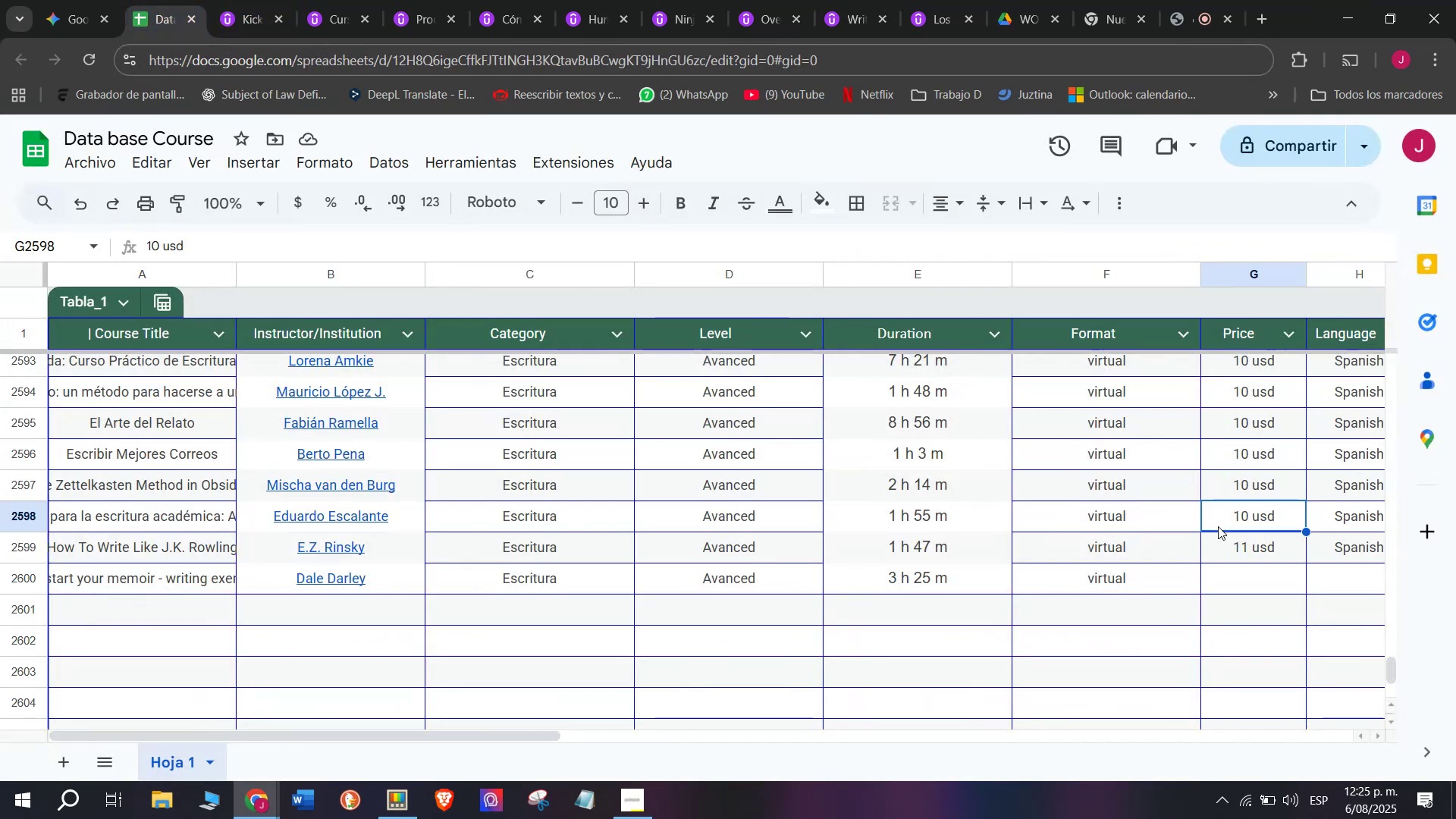 
key(Control+C)
 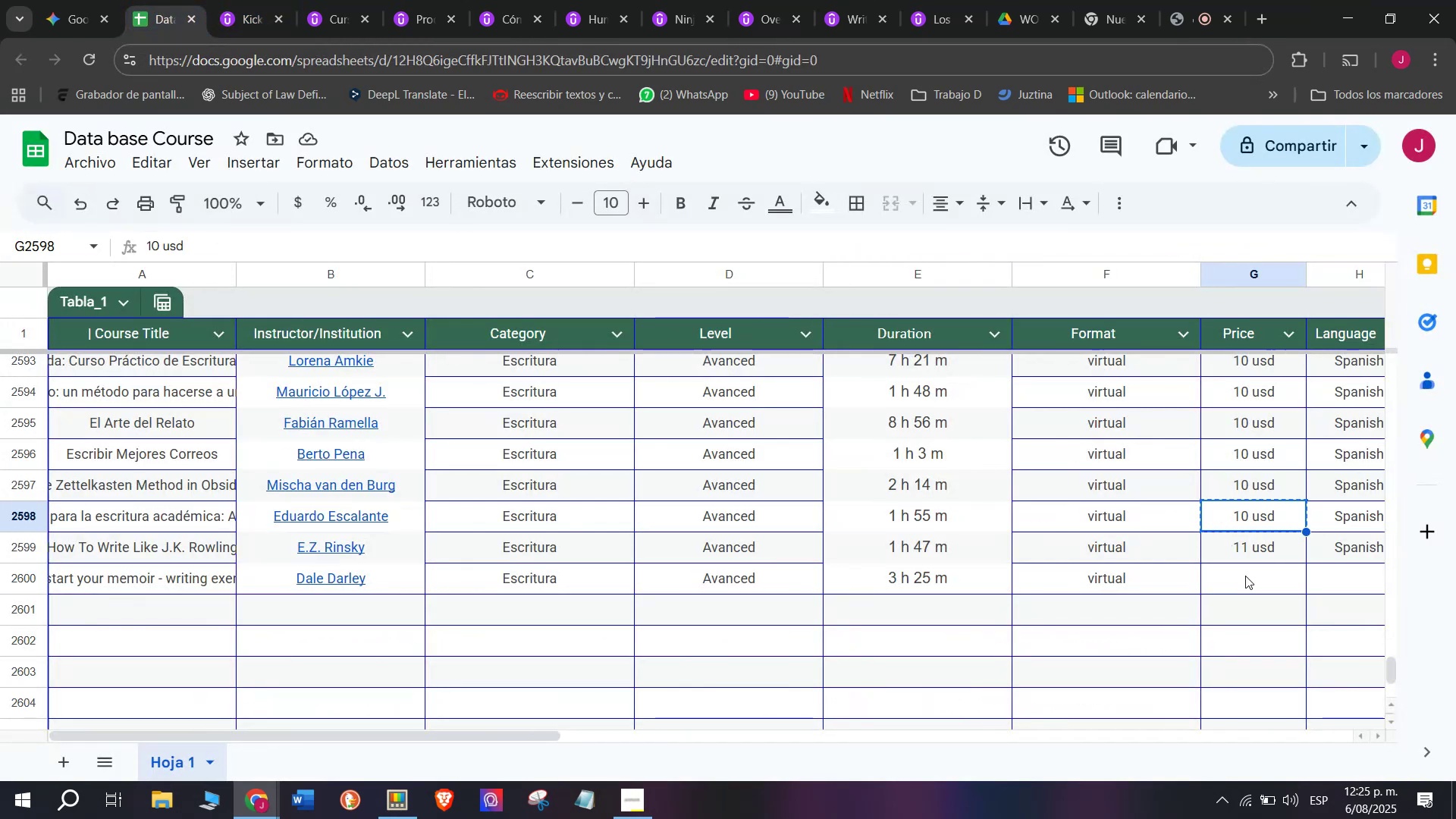 
left_click([1247, 576])
 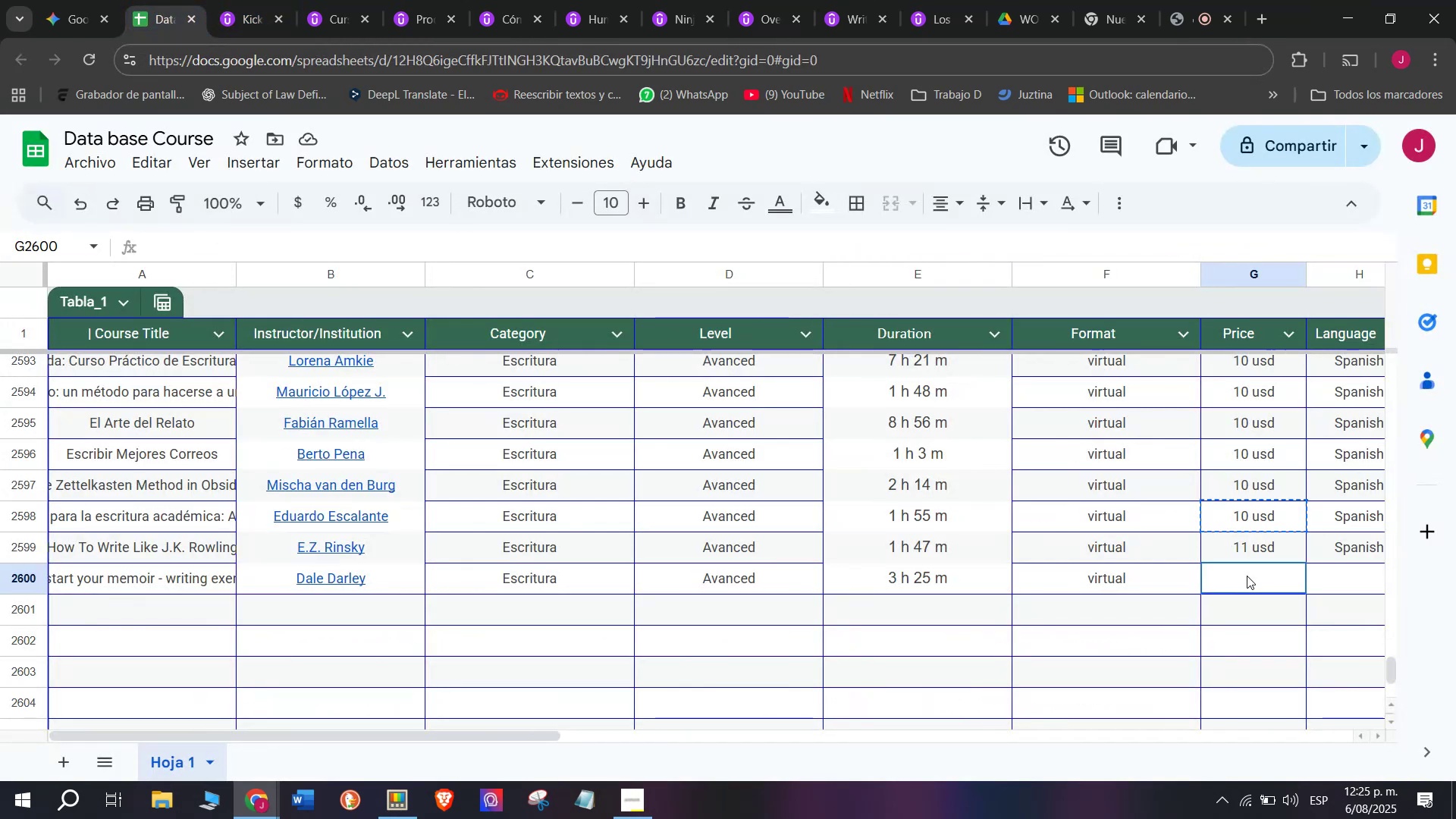 
key(Z)
 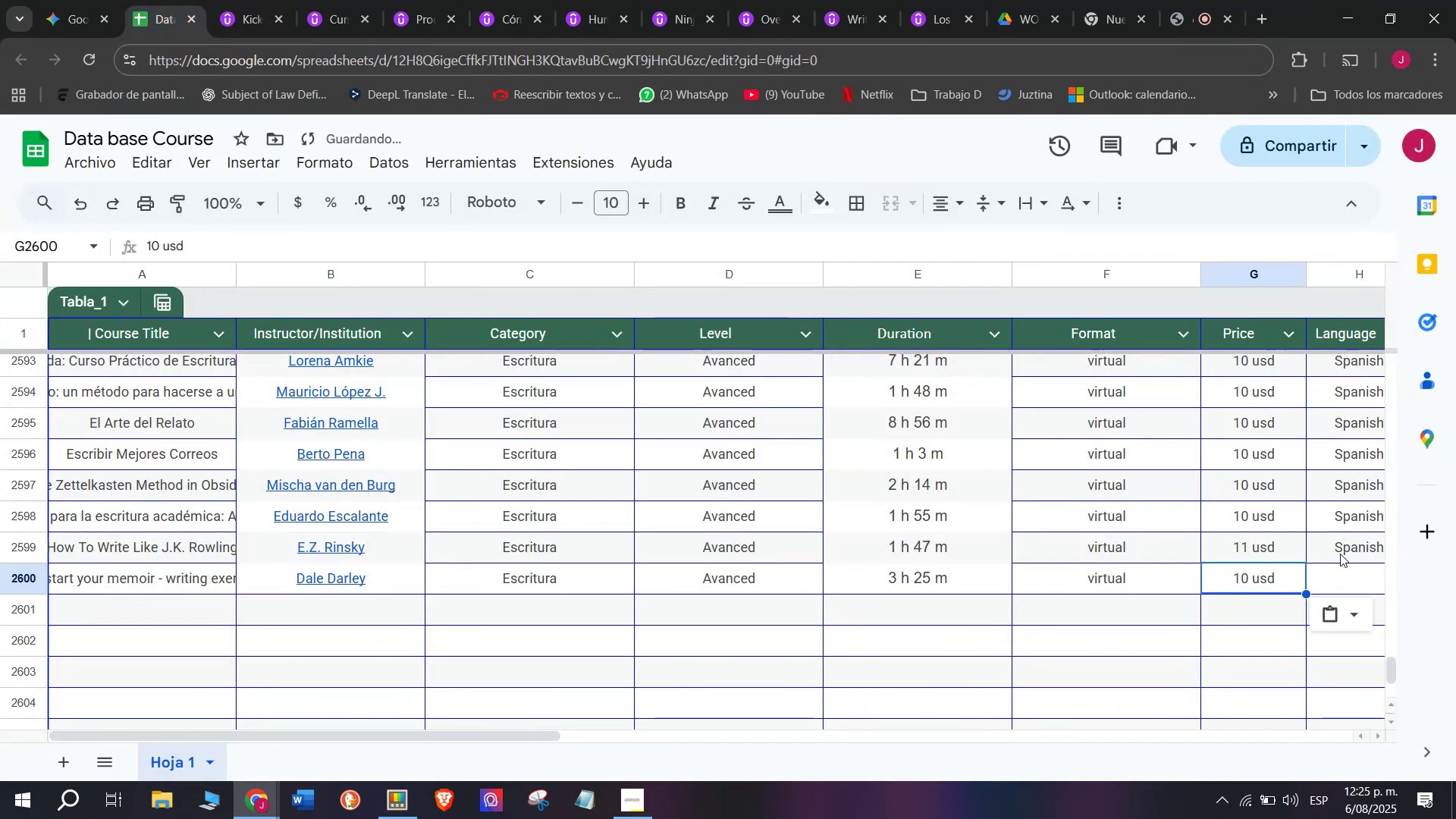 
key(Control+ControlLeft)
 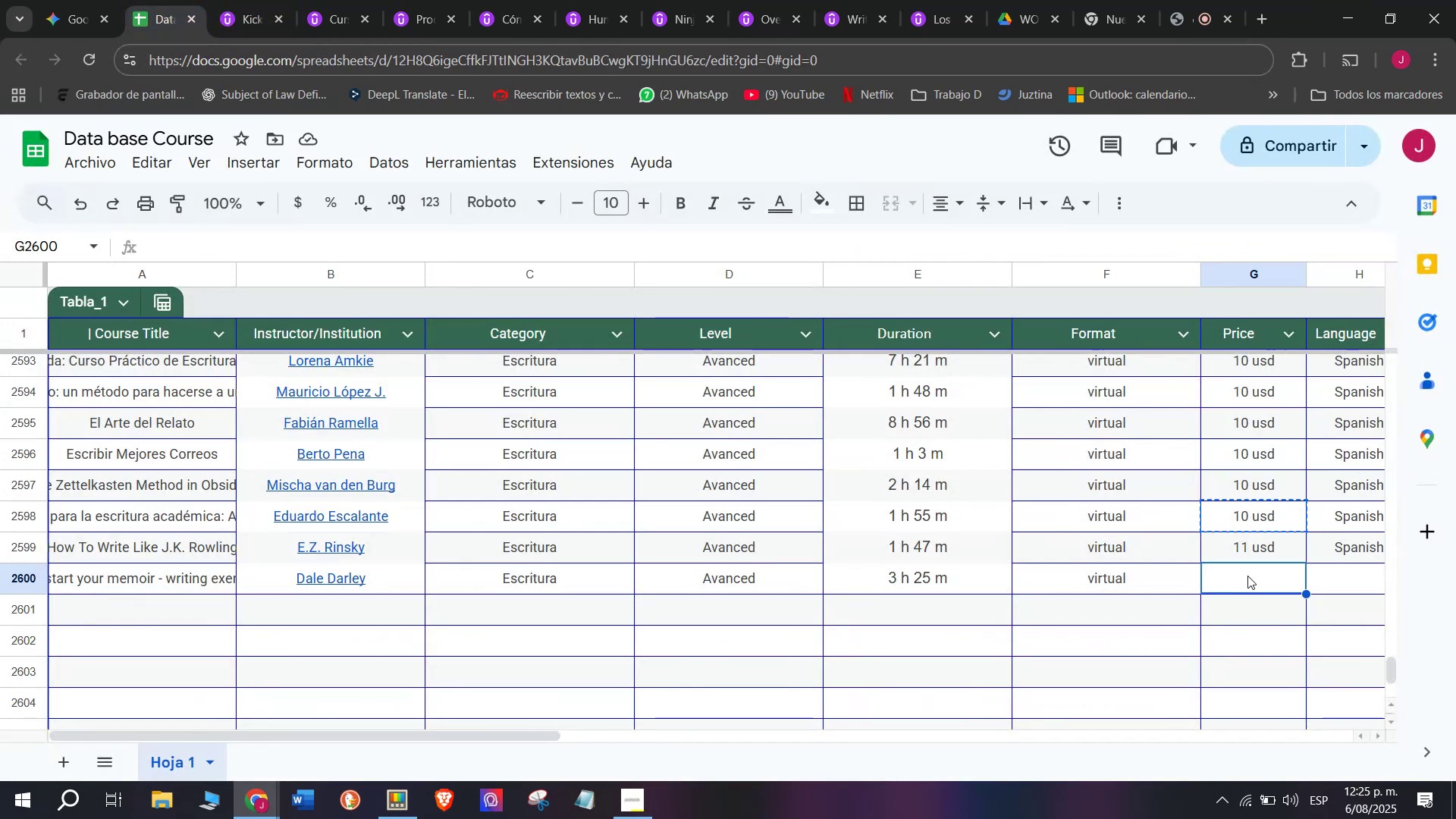 
key(Control+V)
 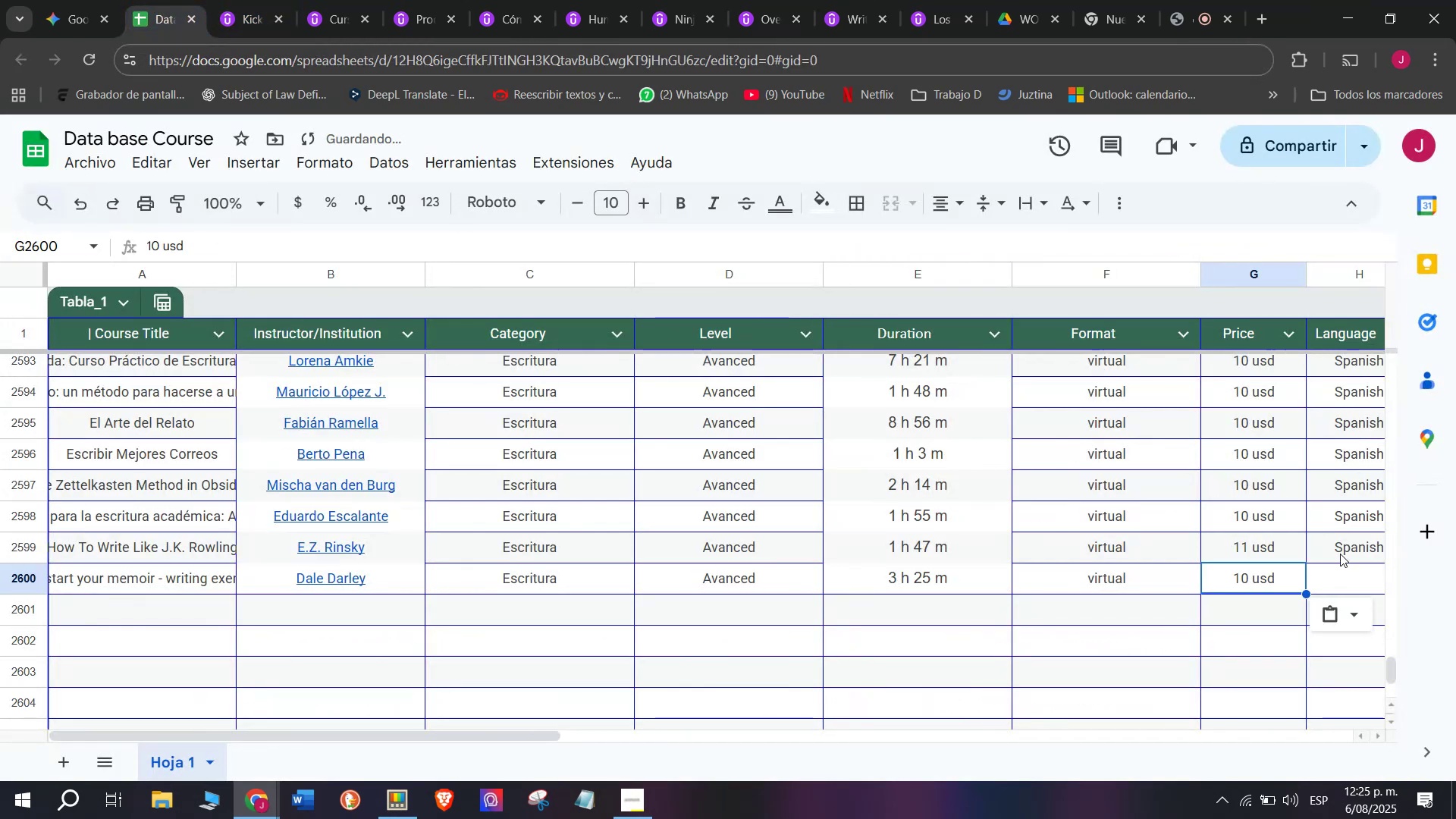 
left_click([1340, 552])
 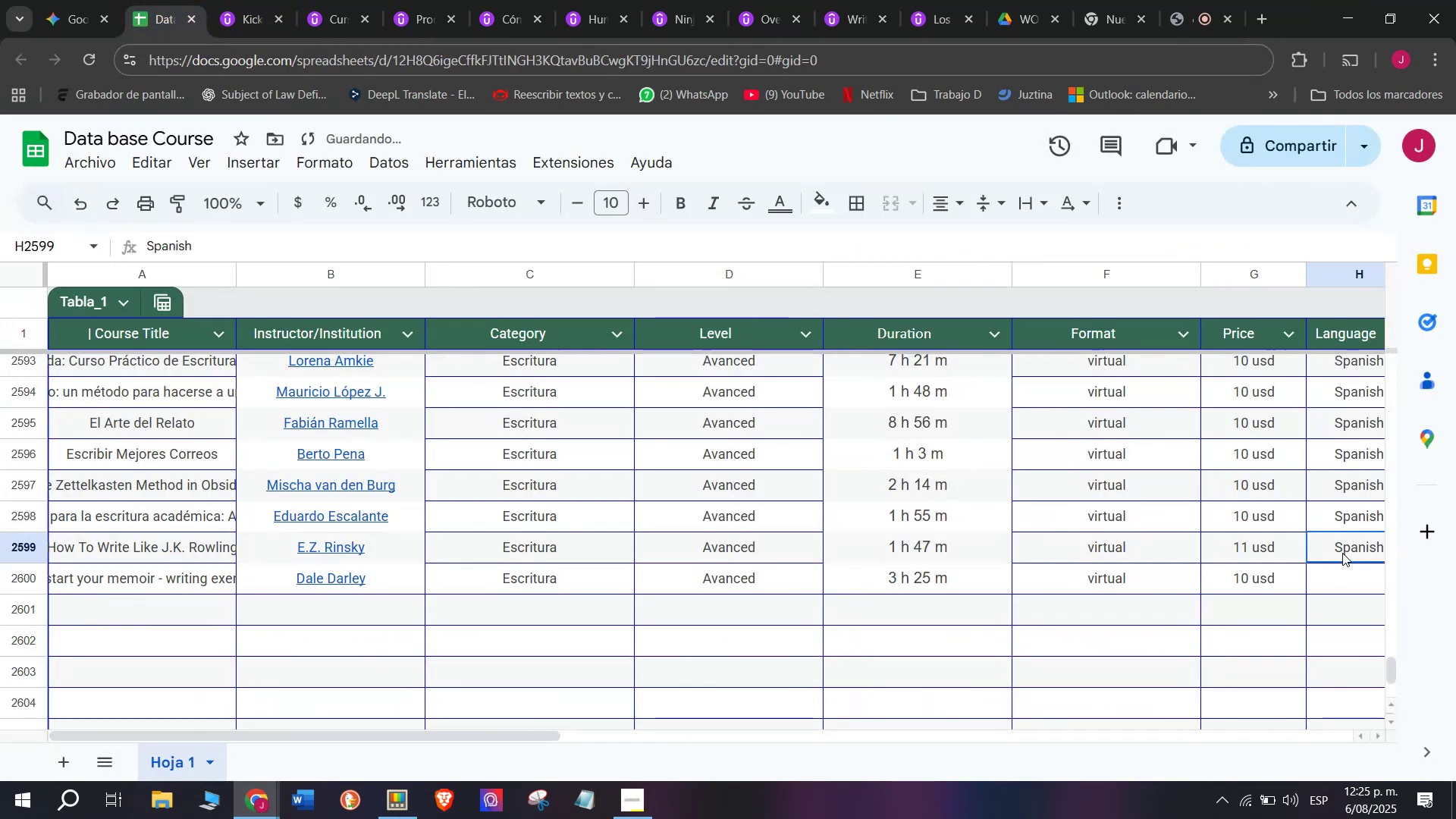 
key(Break)
 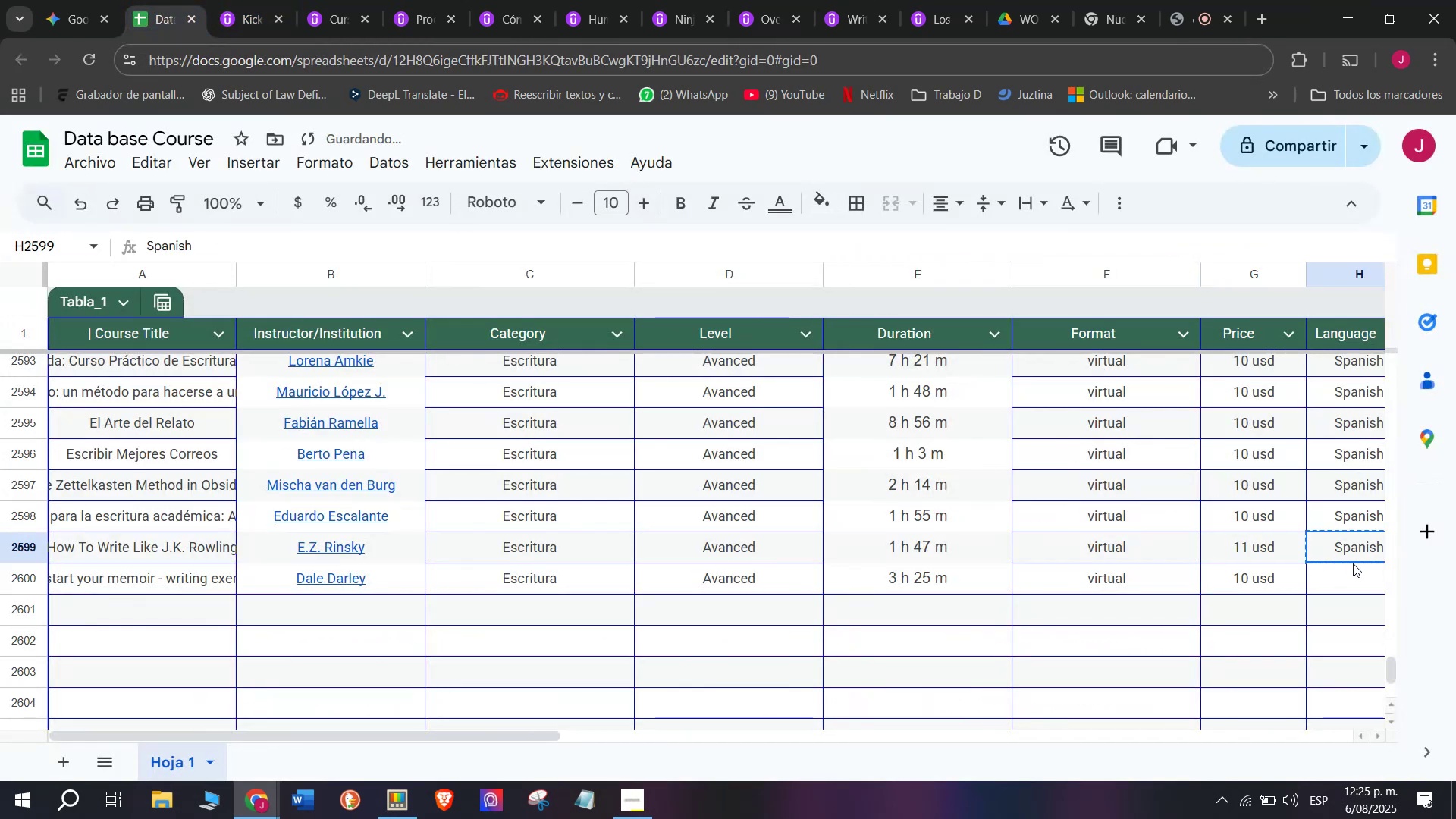 
key(Control+ControlLeft)
 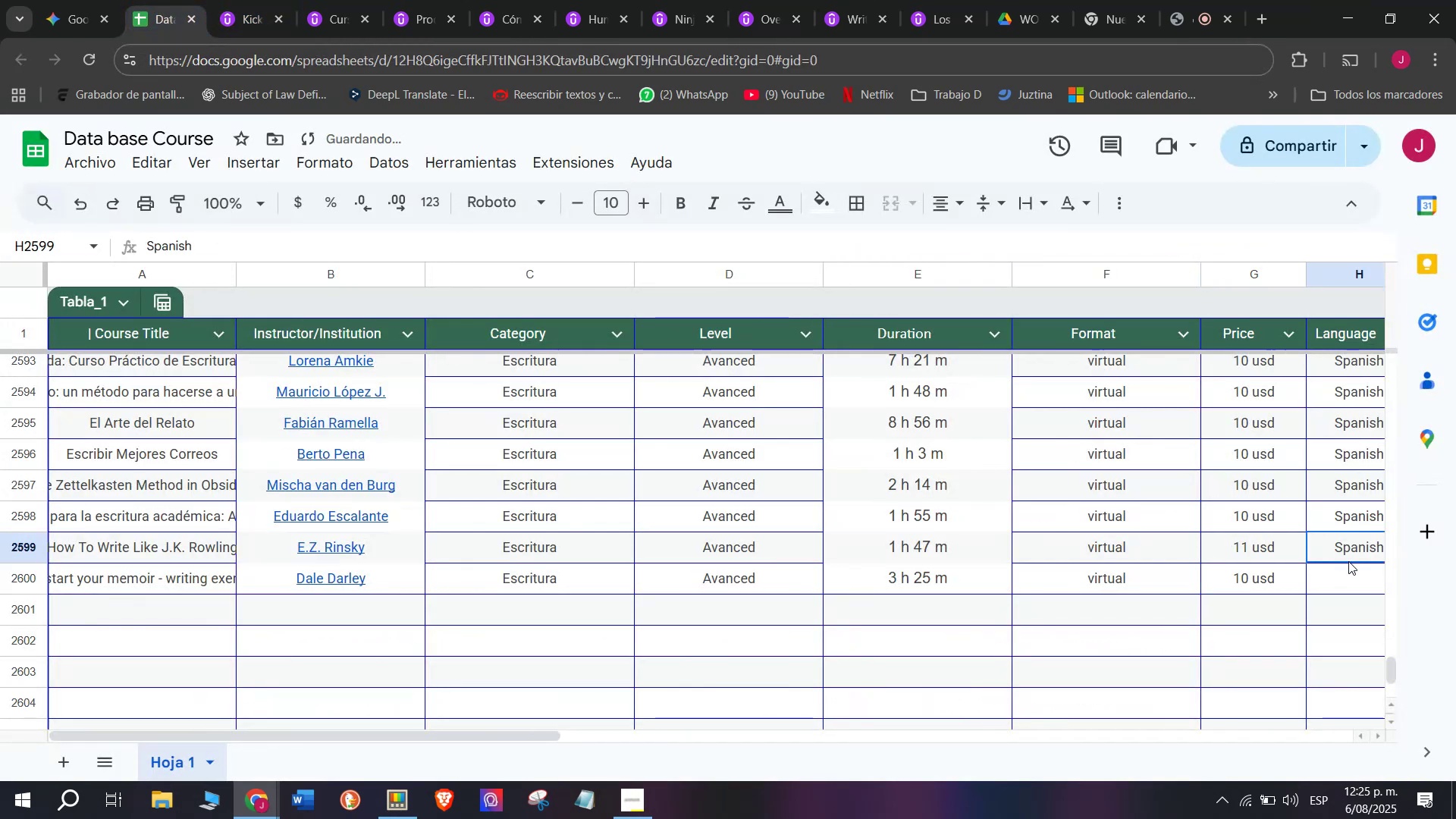 
key(Control+C)
 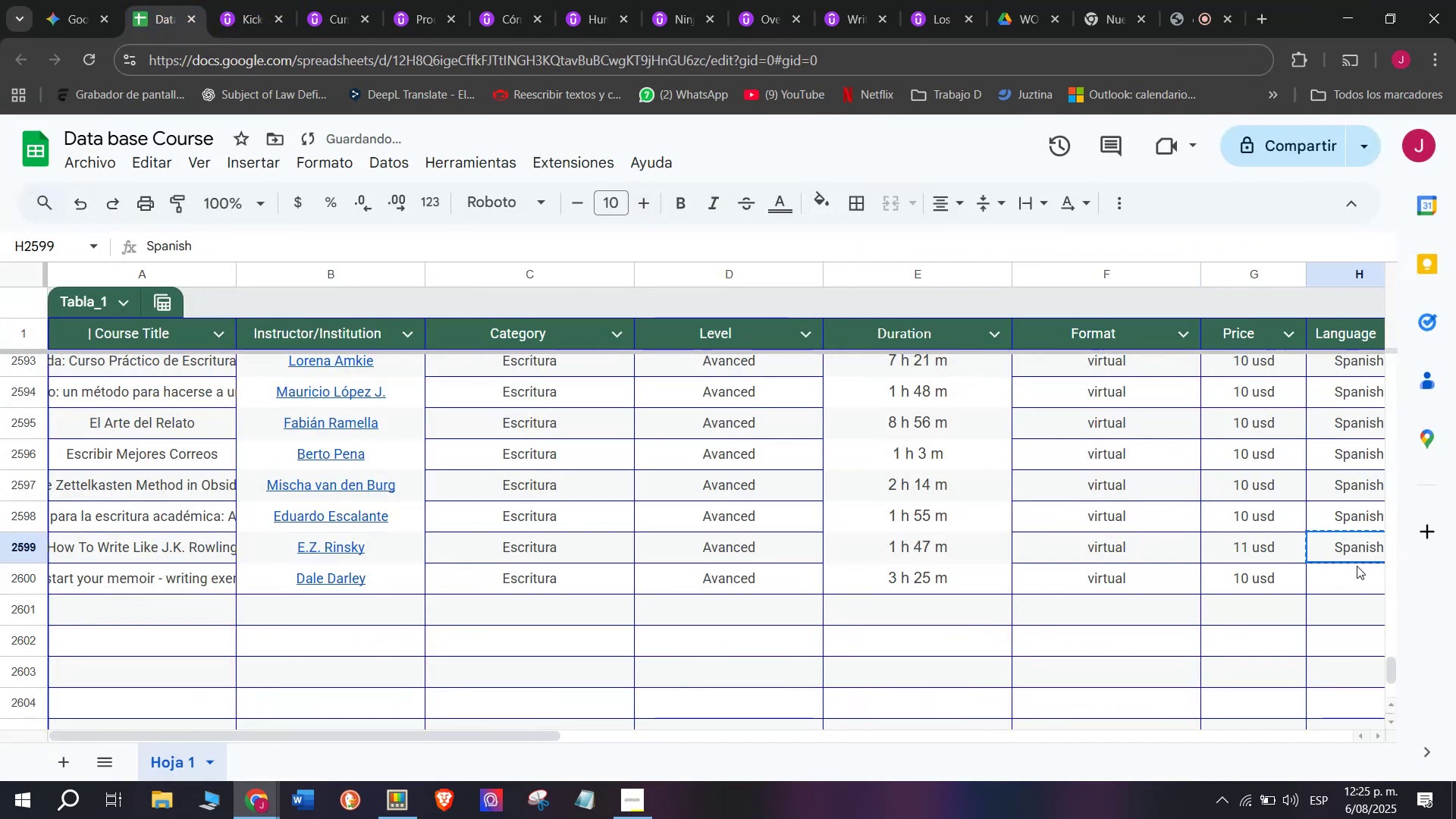 
left_click([1359, 568])
 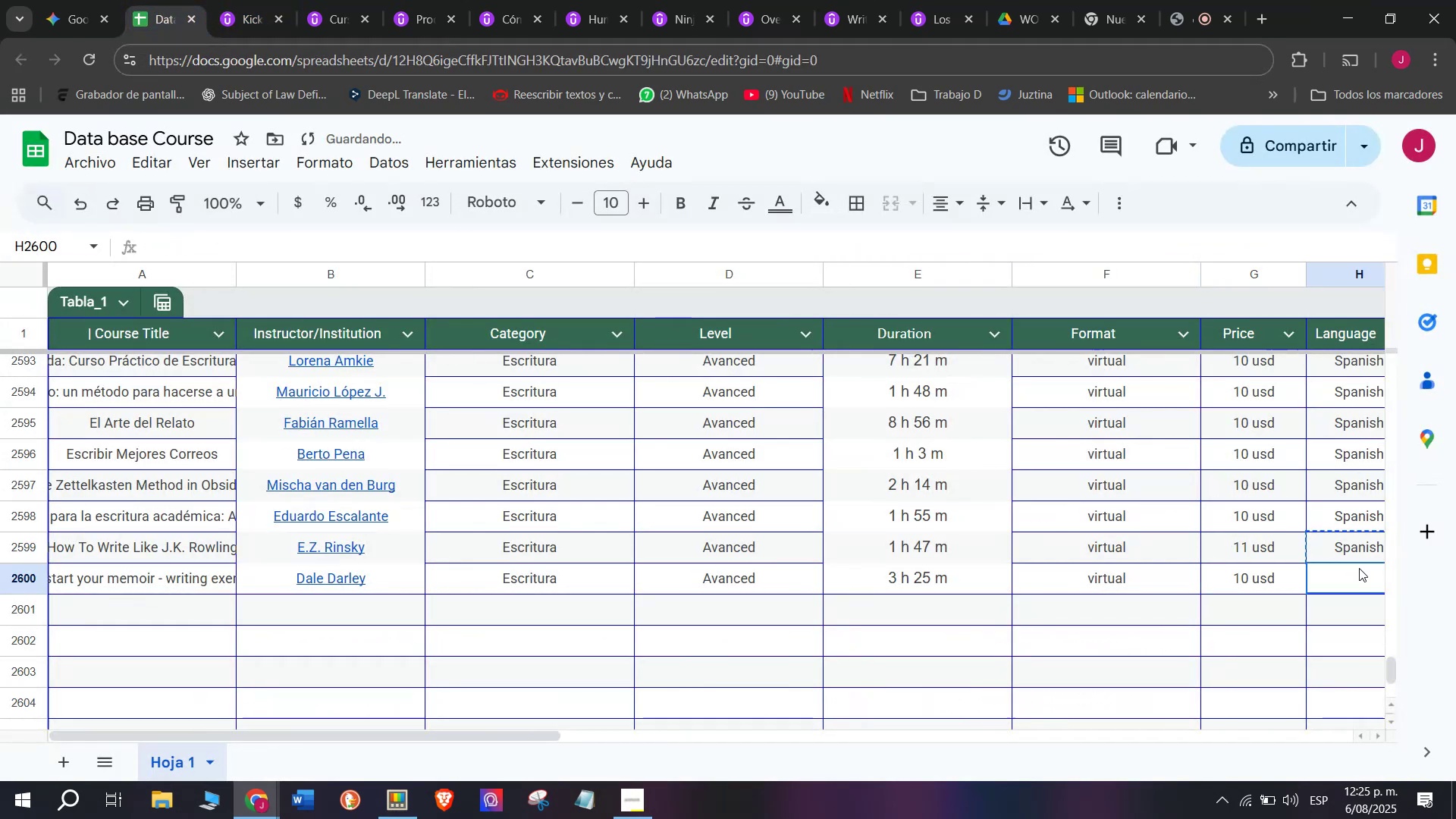 
key(Z)
 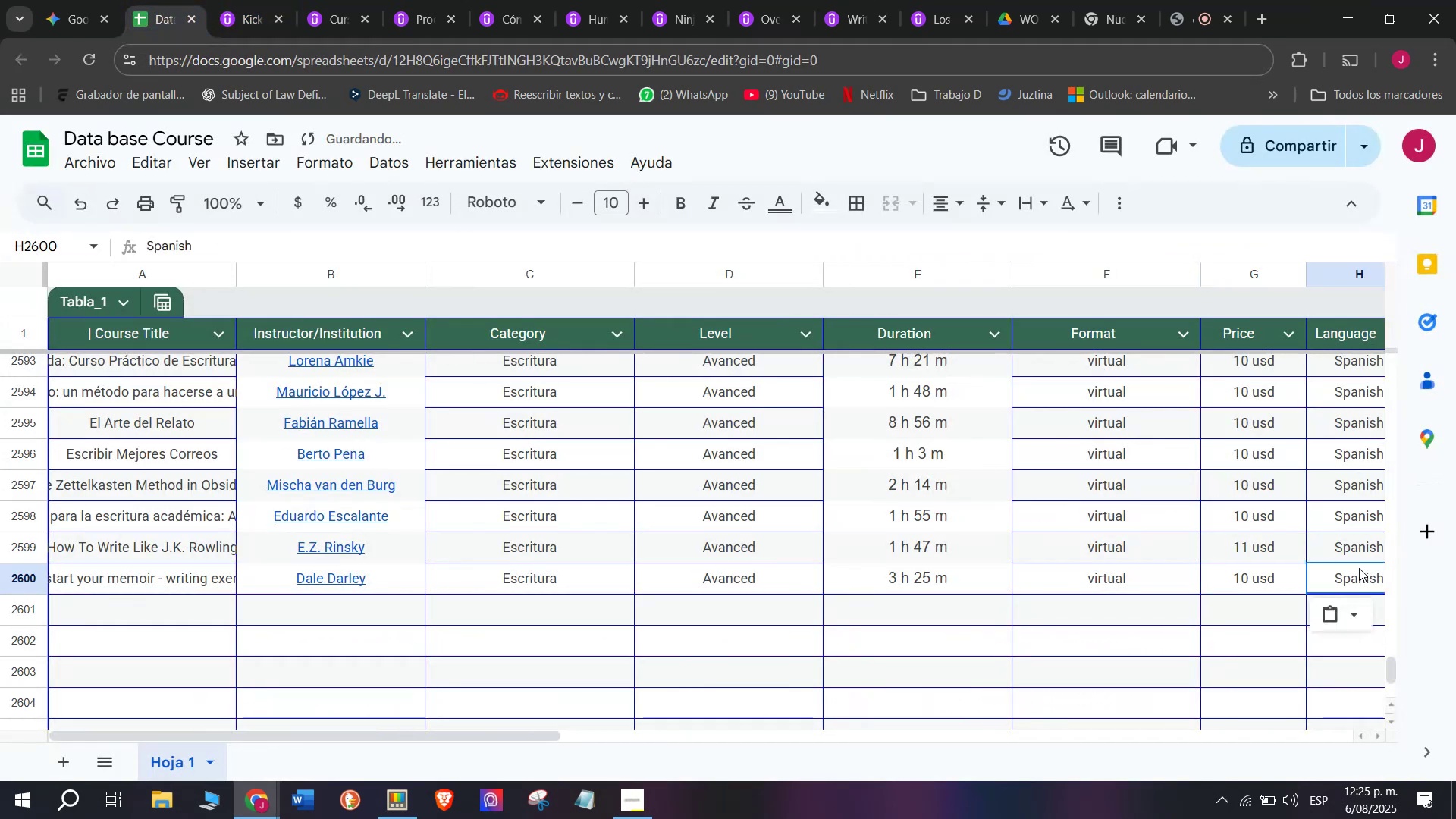 
key(Control+ControlLeft)
 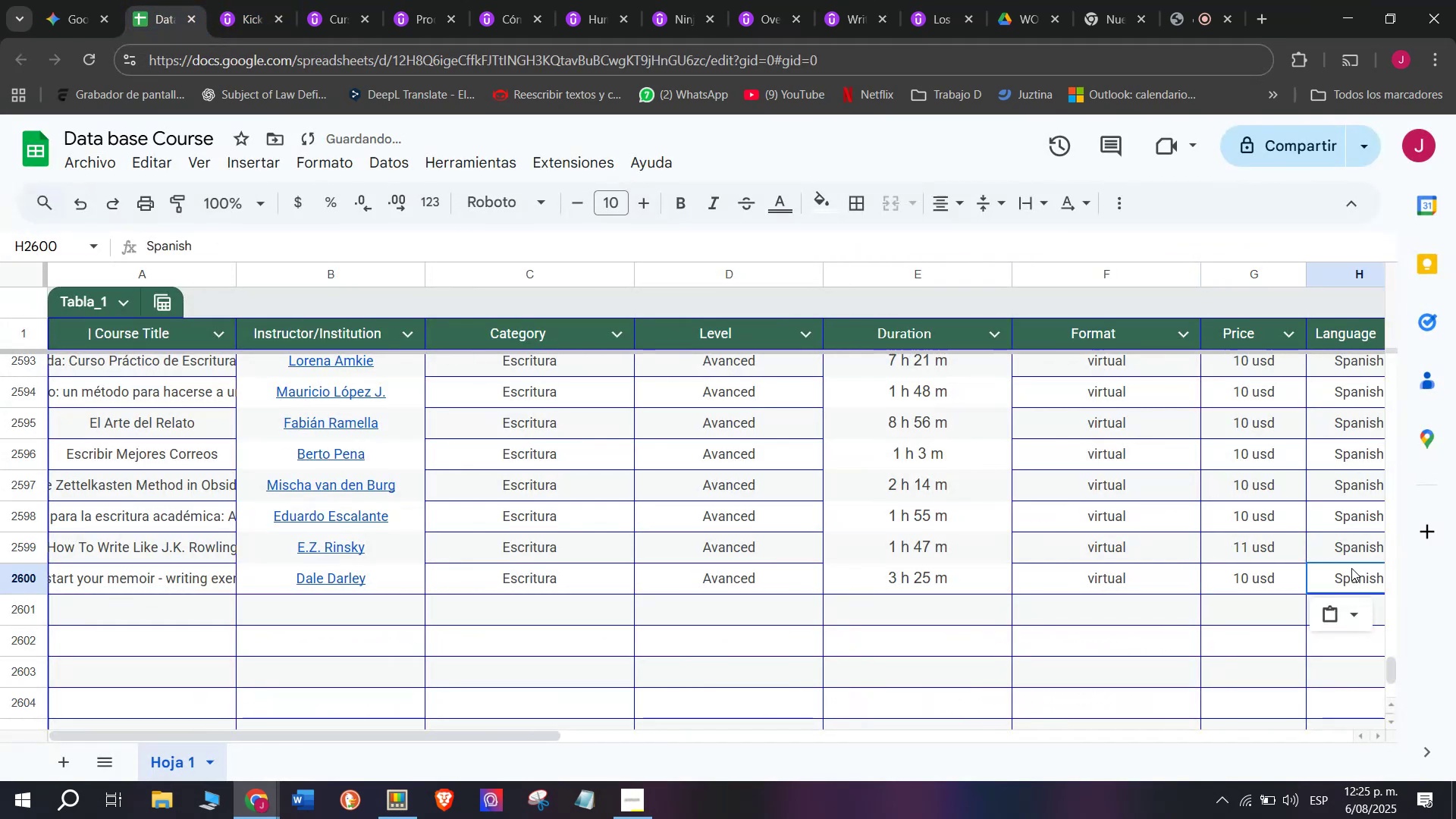 
key(Control+V)
 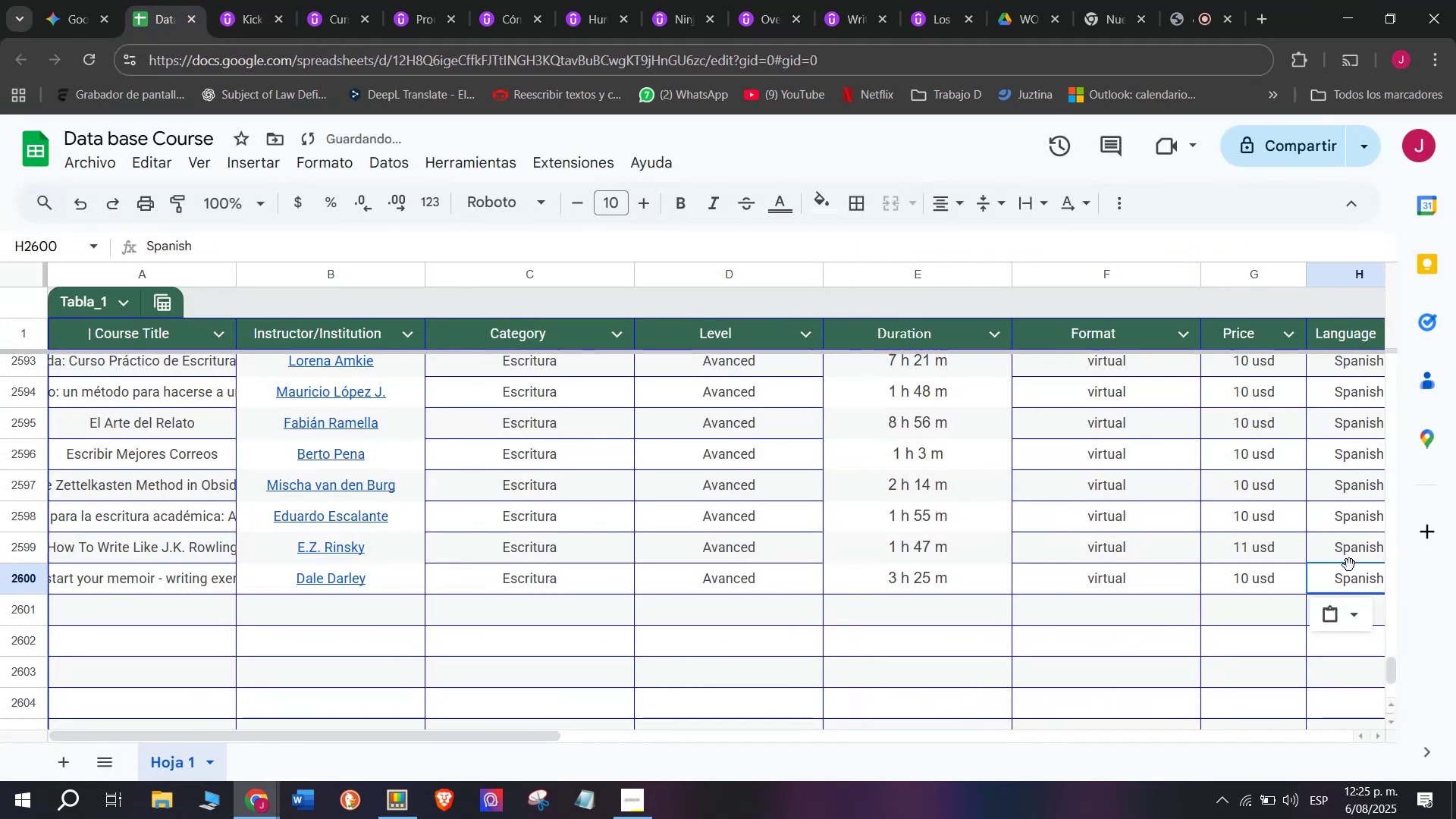 
scroll: coordinate [511, 476], scroll_direction: down, amount: 3.0
 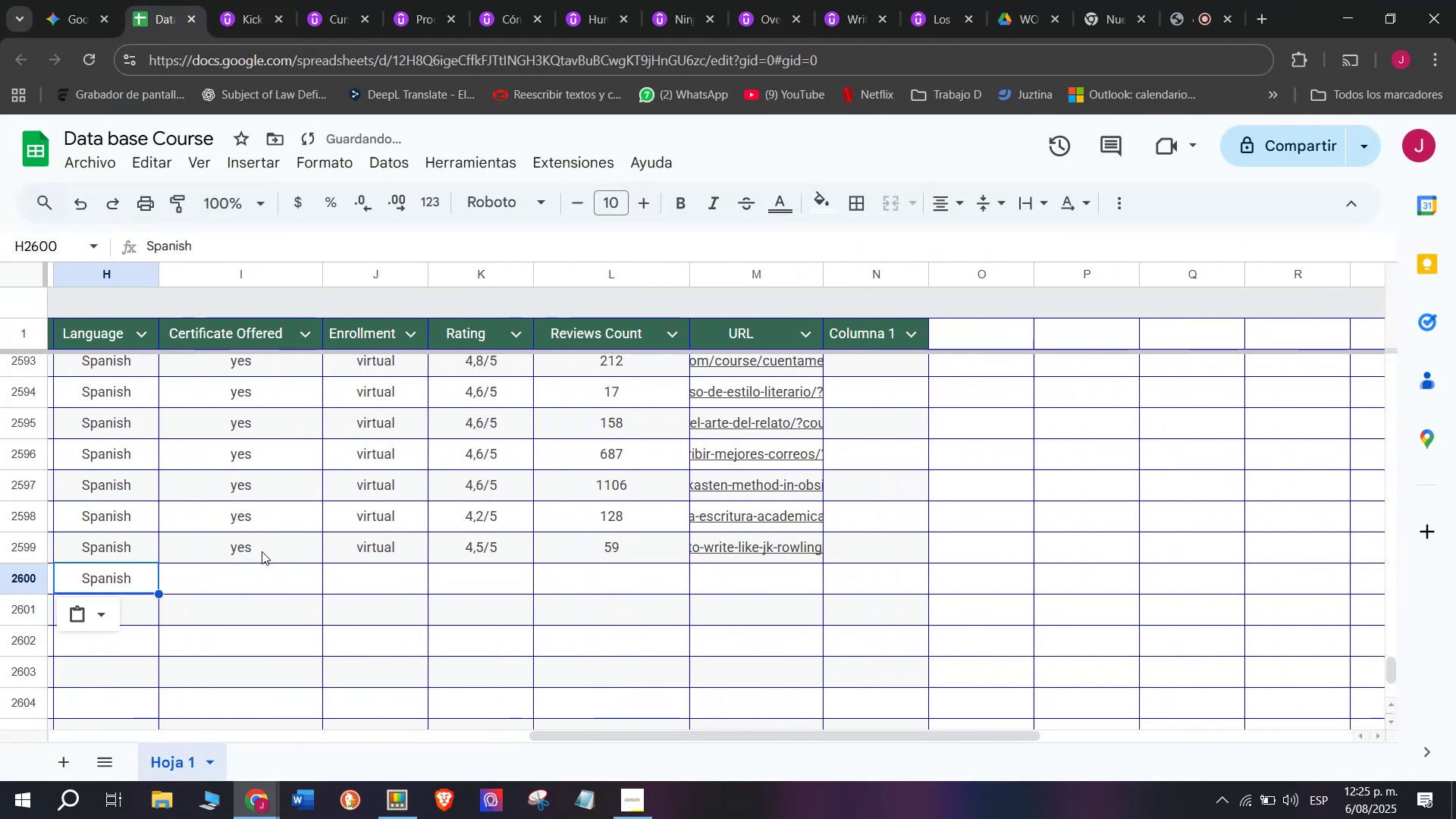 
left_click([262, 551])
 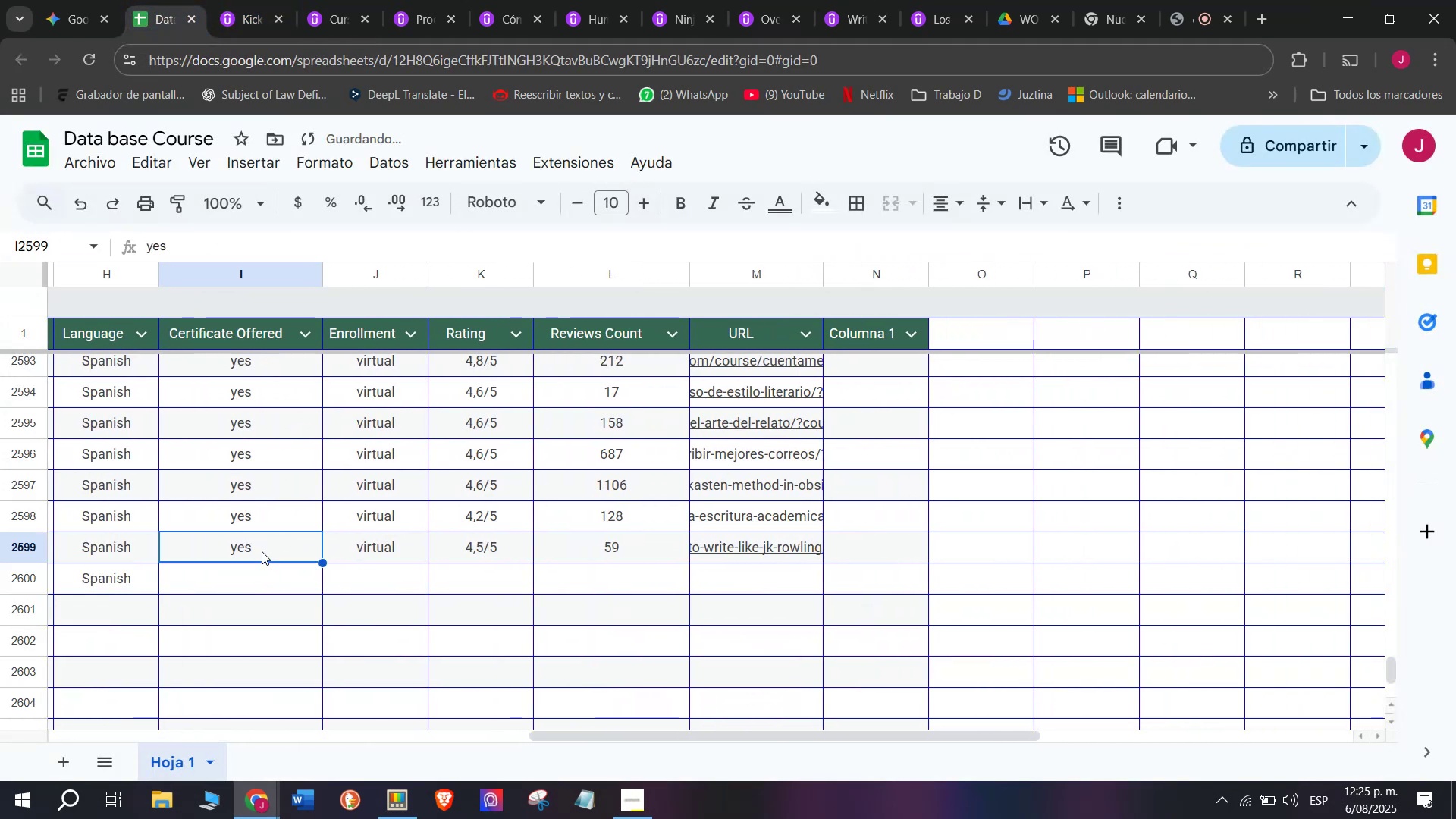 
key(Control+ControlLeft)
 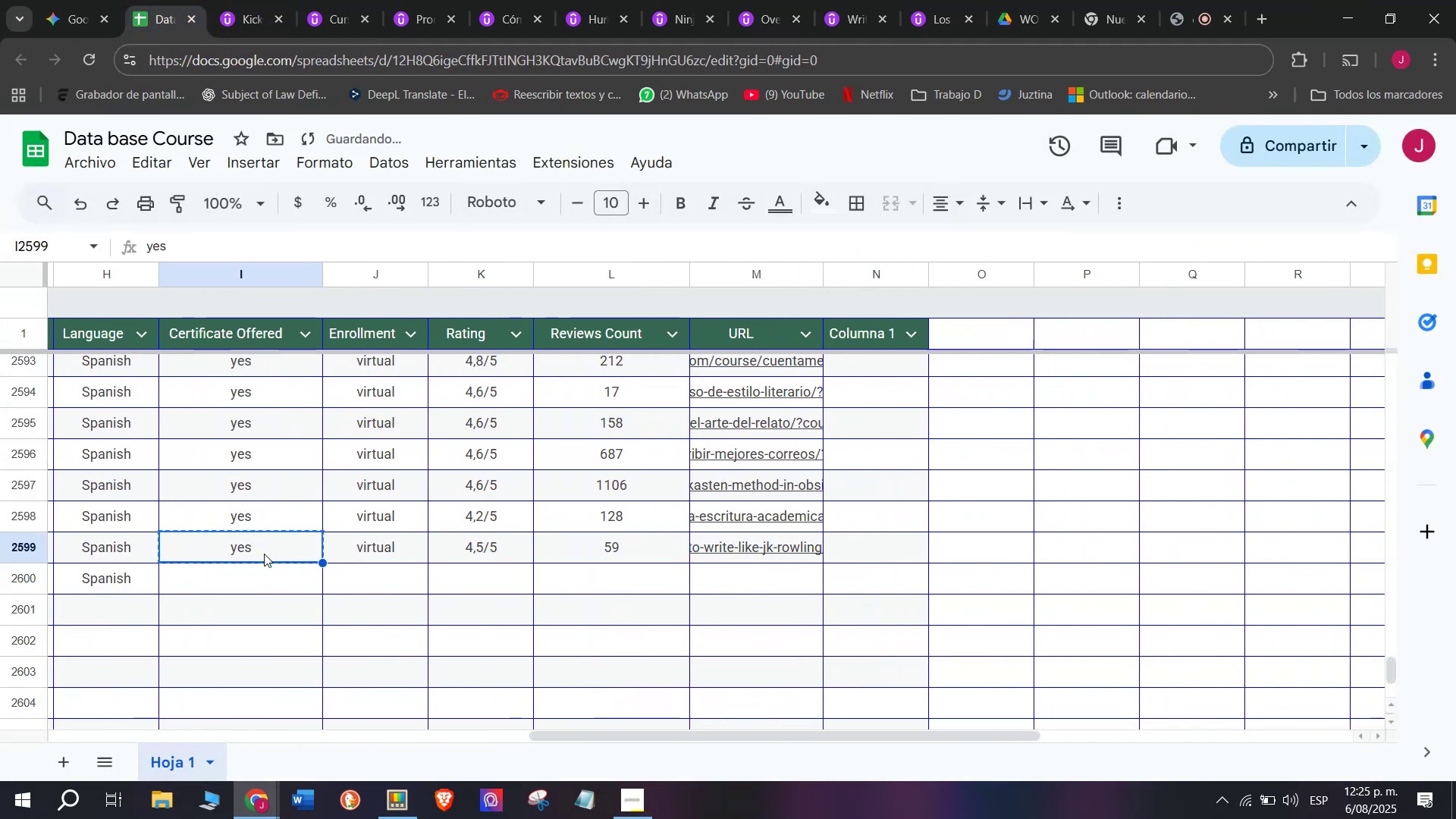 
key(Break)
 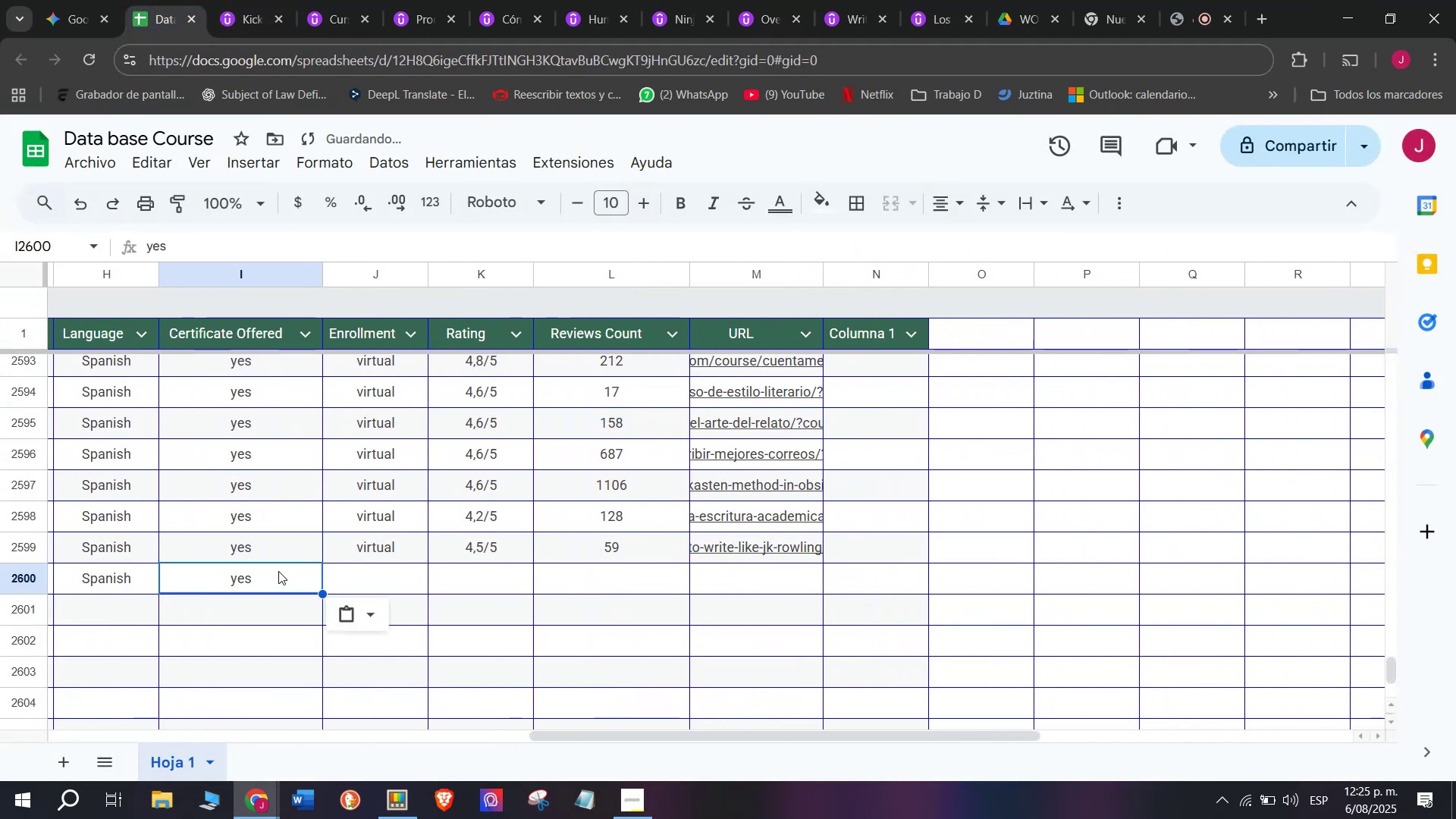 
key(Control+C)
 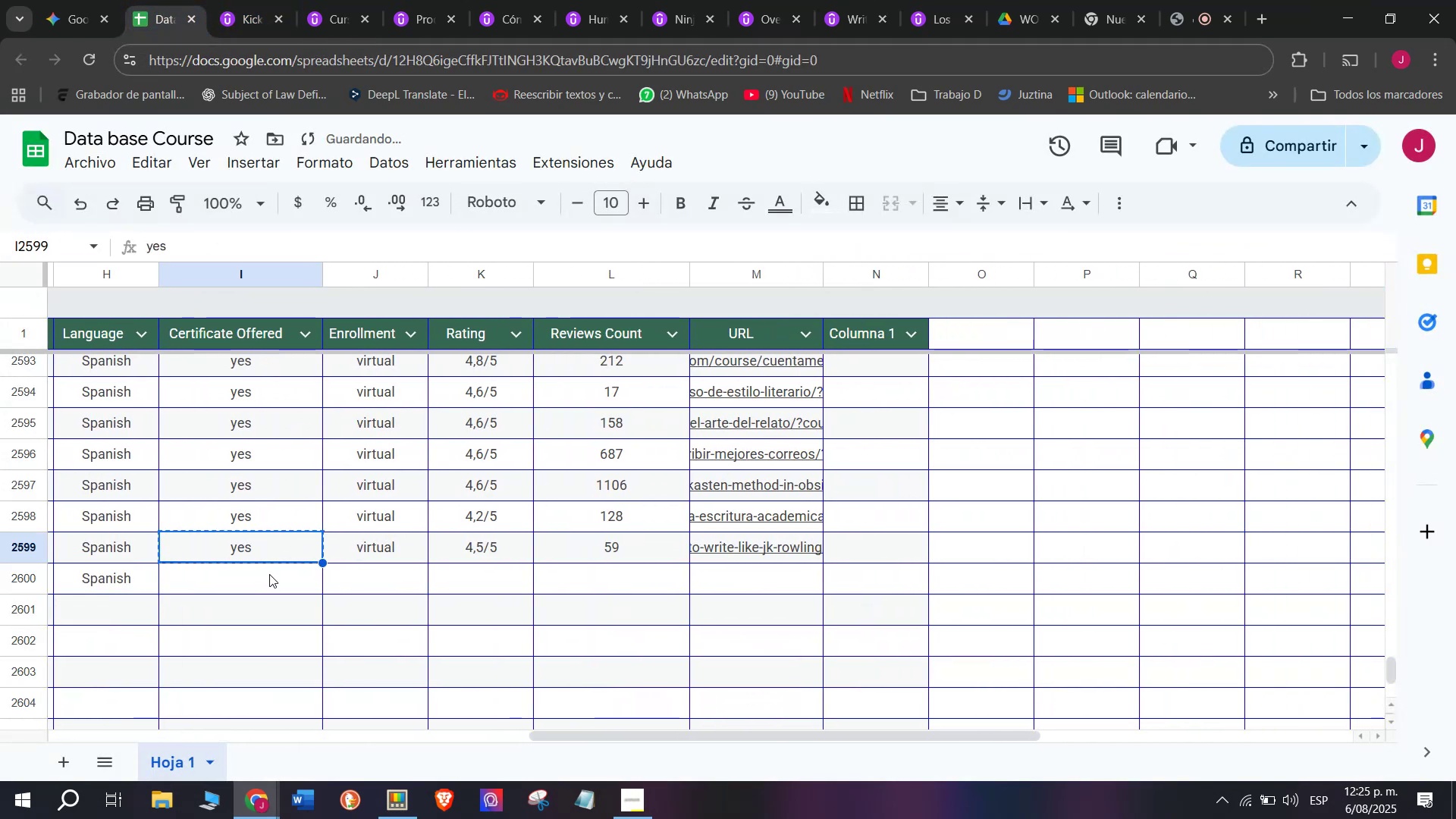 
key(Control+ControlLeft)
 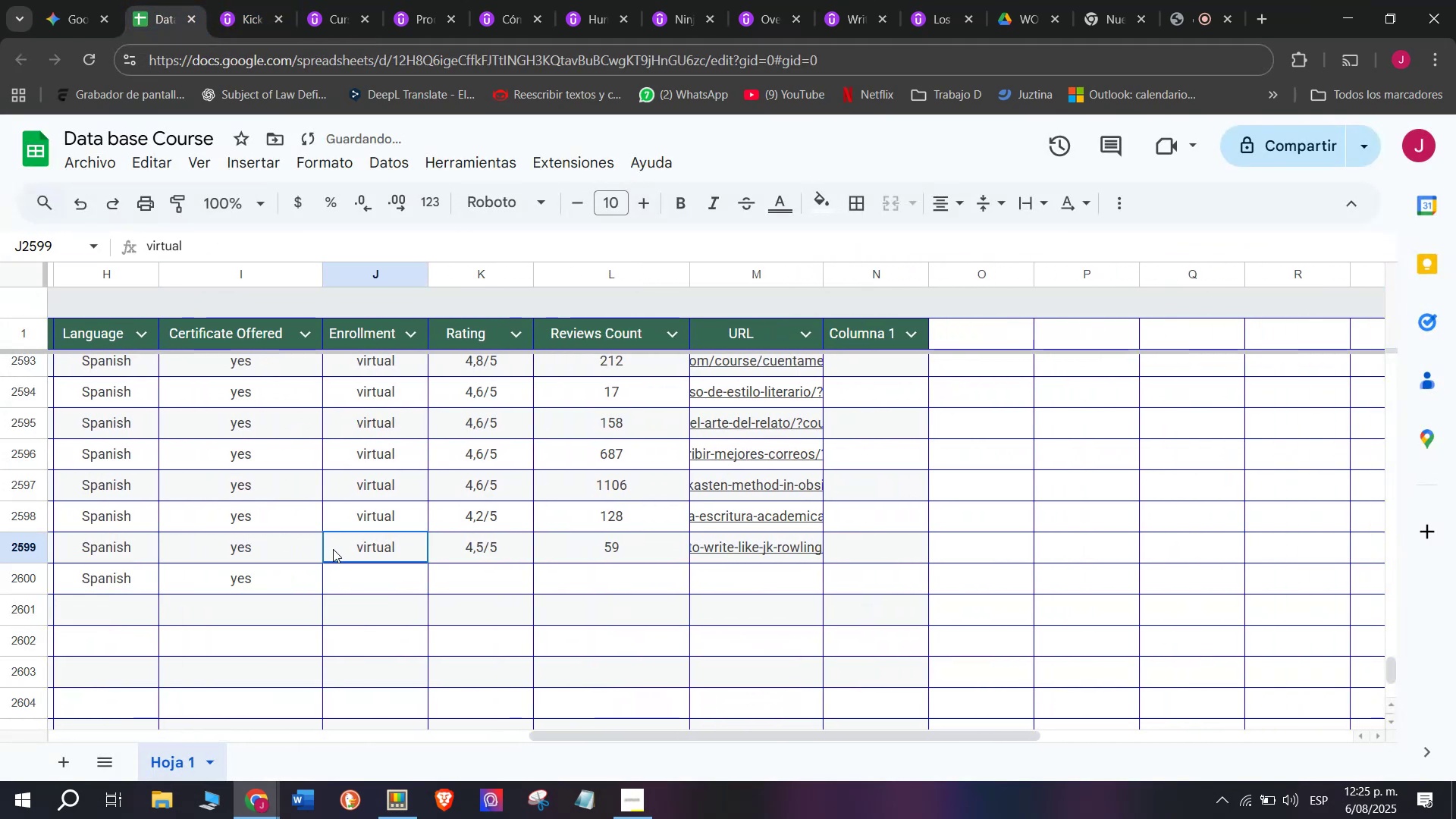 
key(Z)
 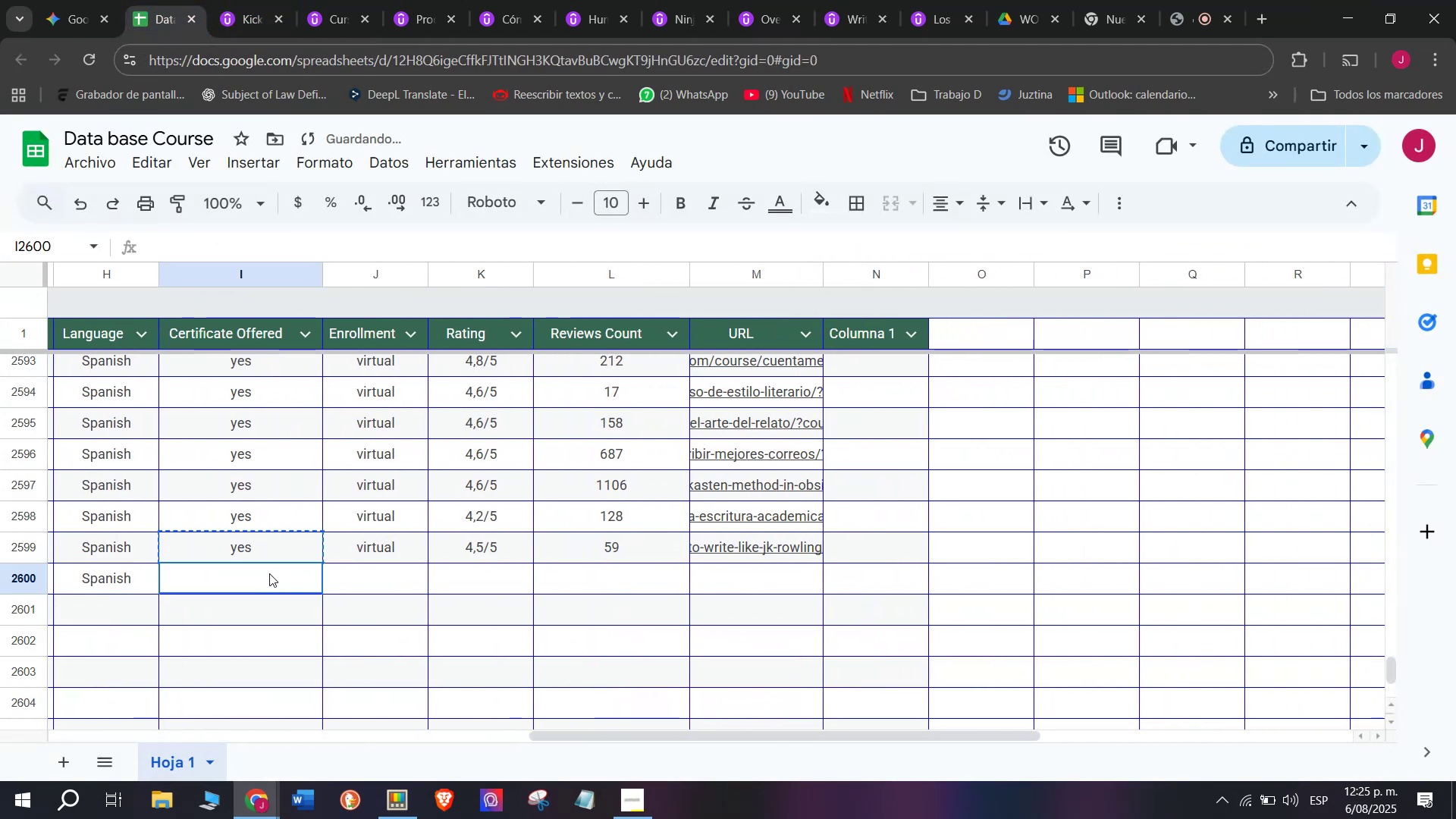 
key(Control+V)
 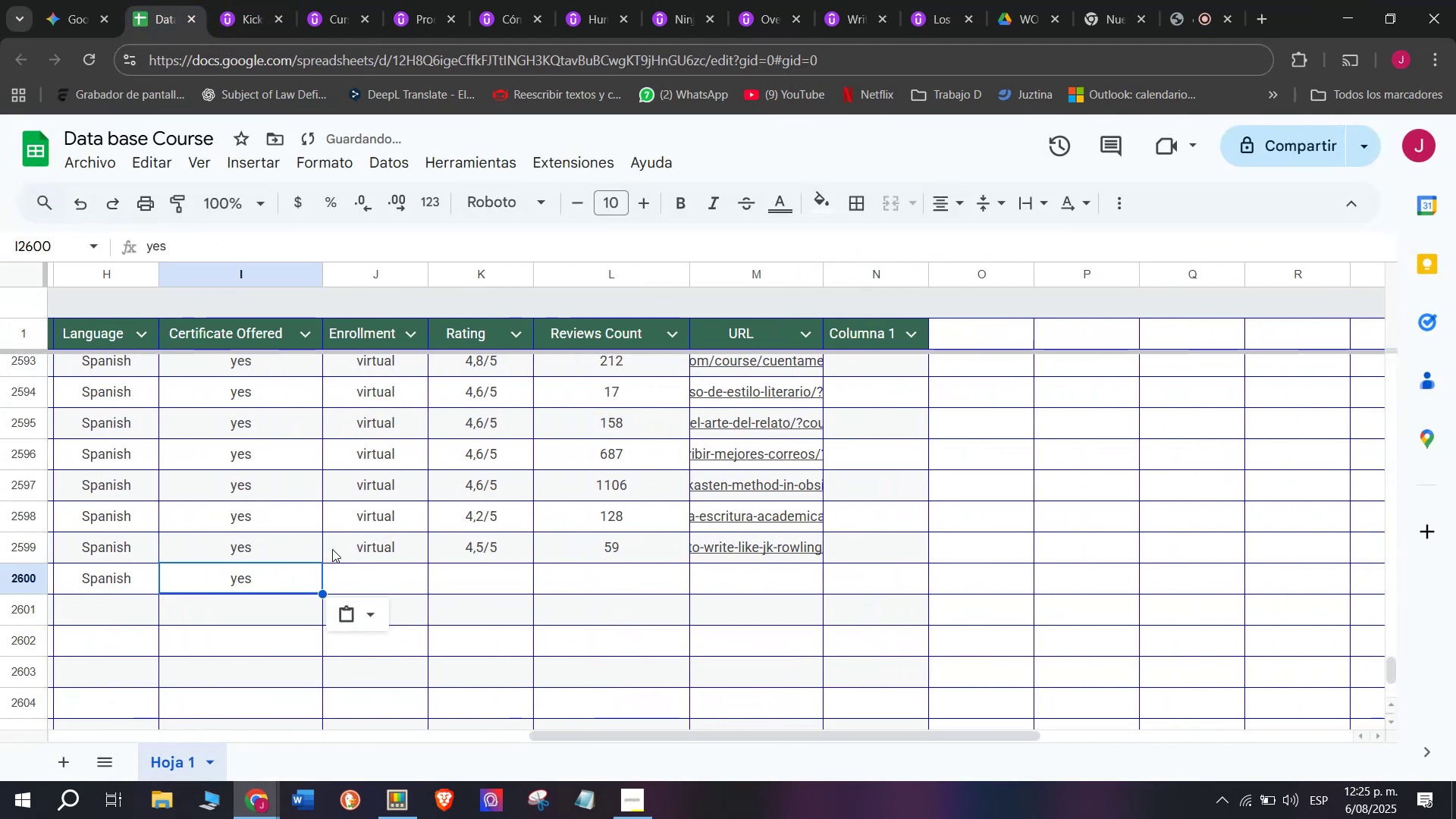 
key(Break)
 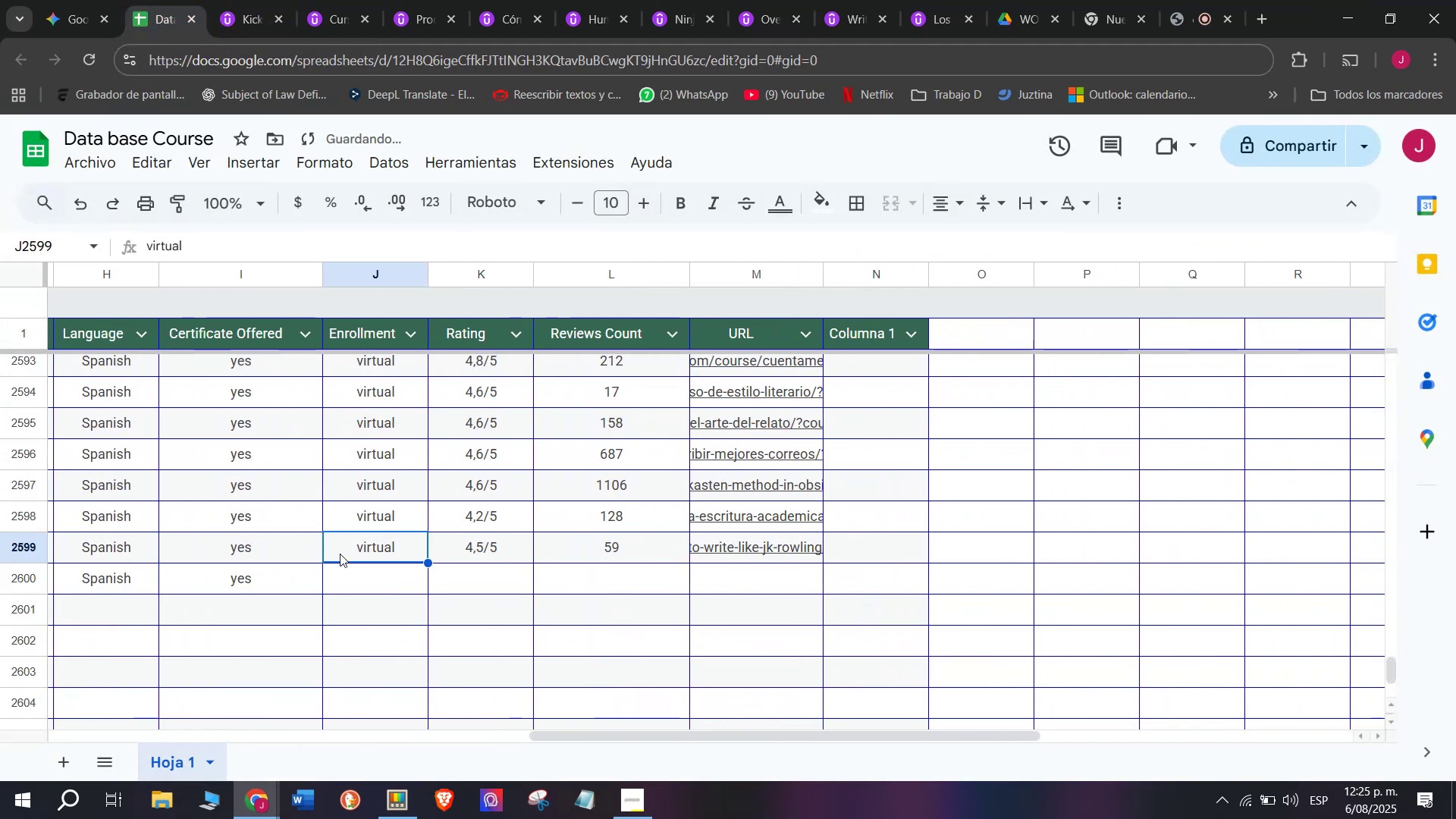 
key(Control+C)
 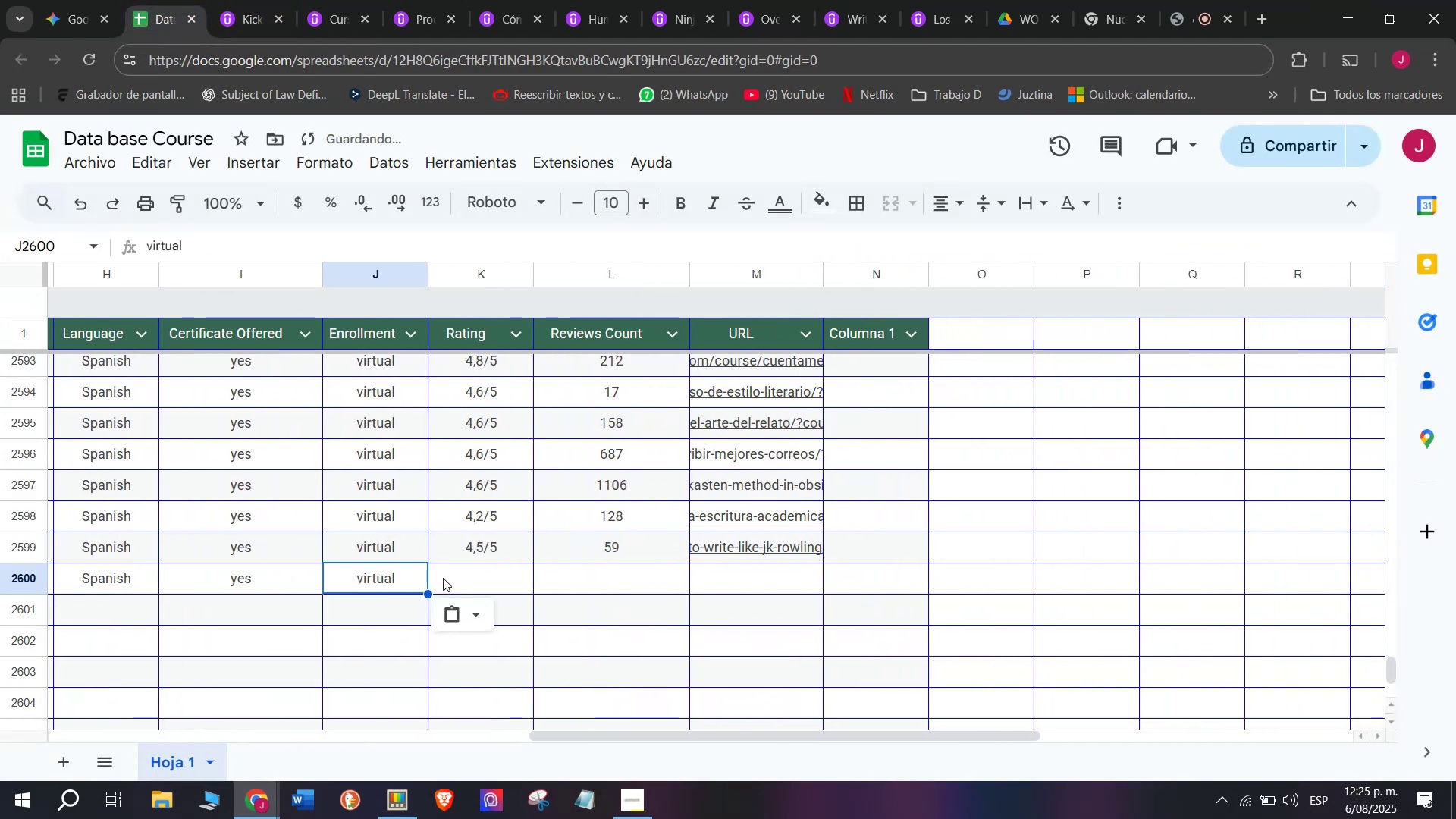 
key(Control+ControlLeft)
 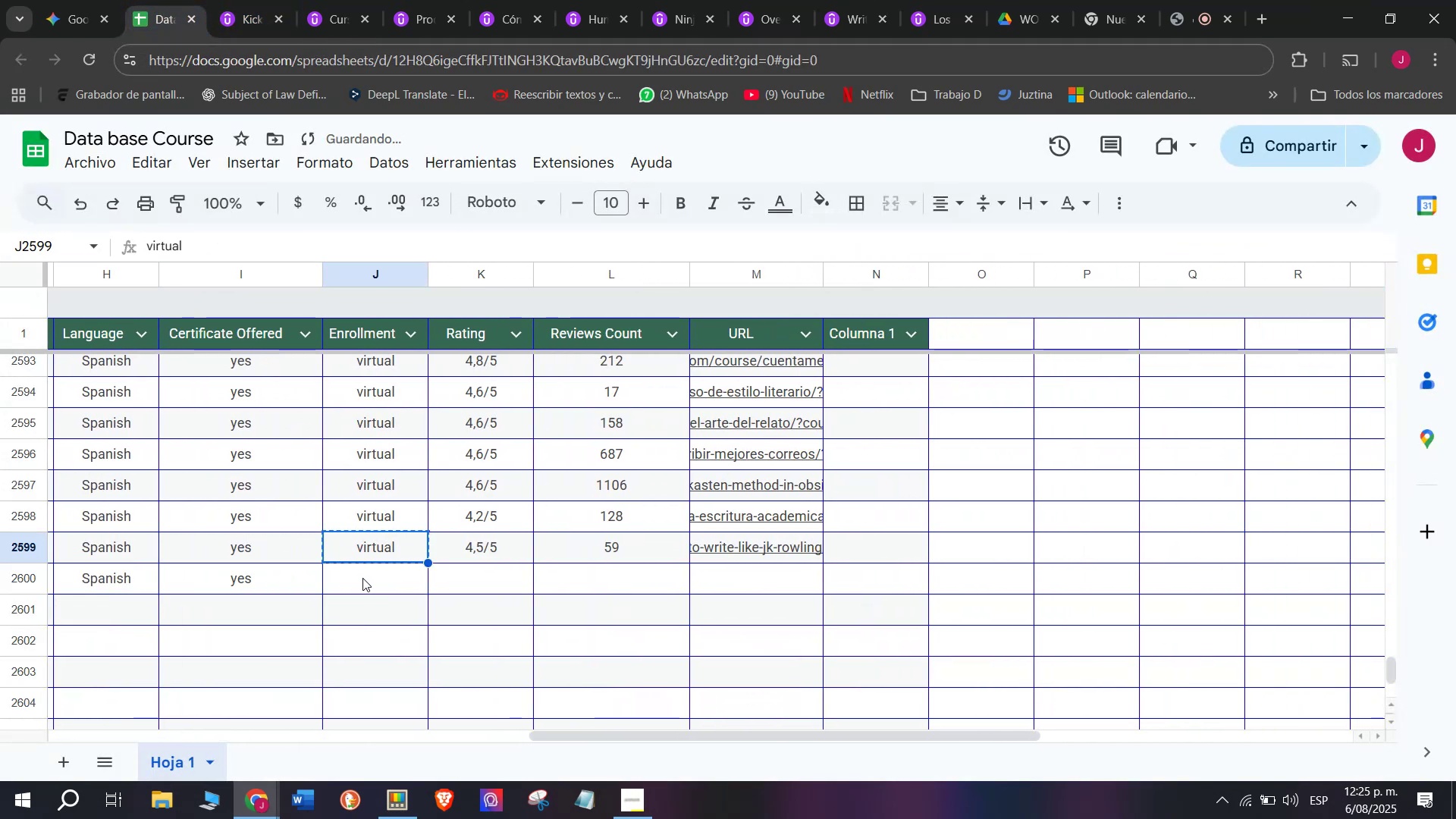 
triple_click([362, 578])
 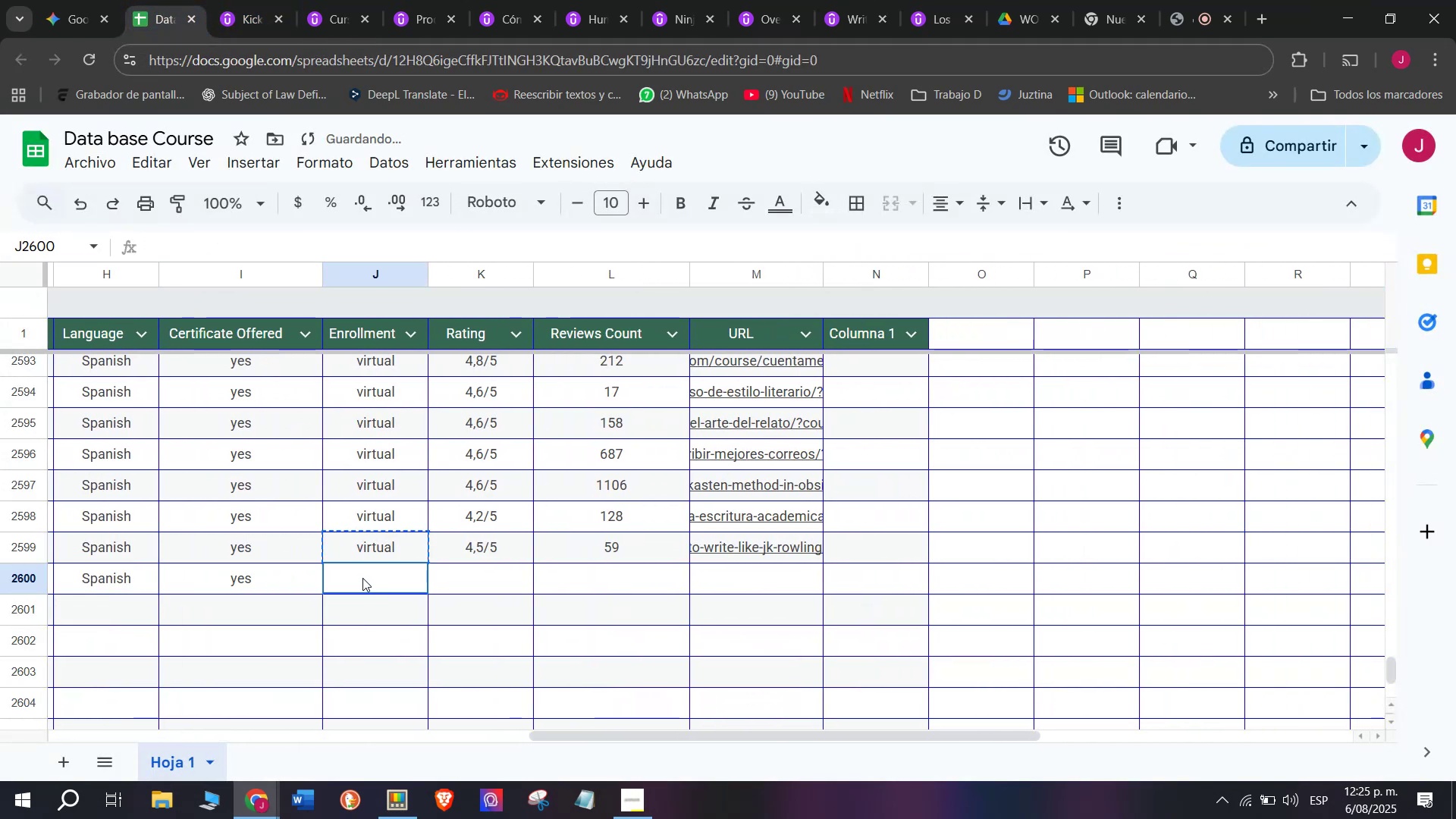 
key(Z)
 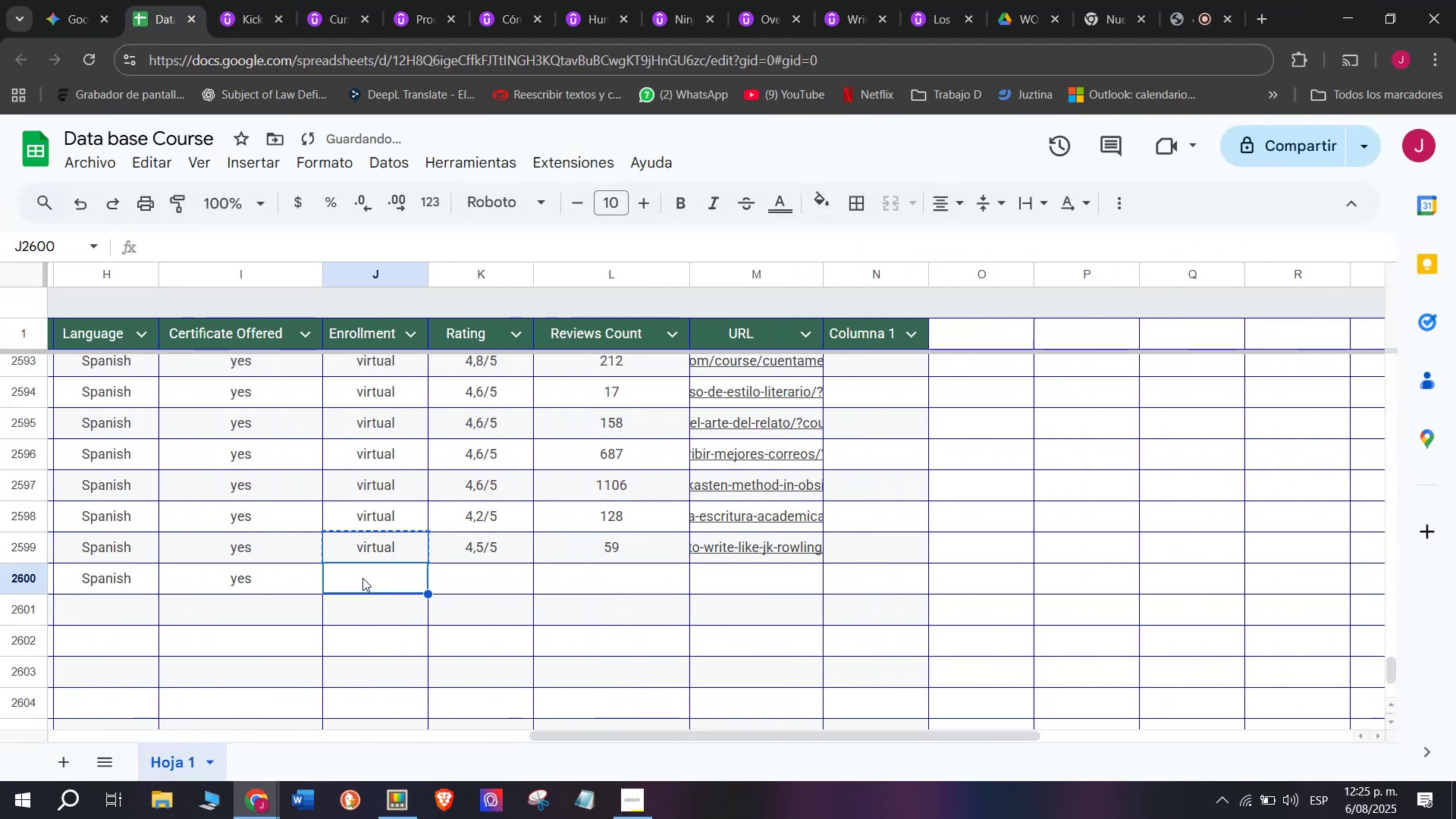 
key(Control+ControlLeft)
 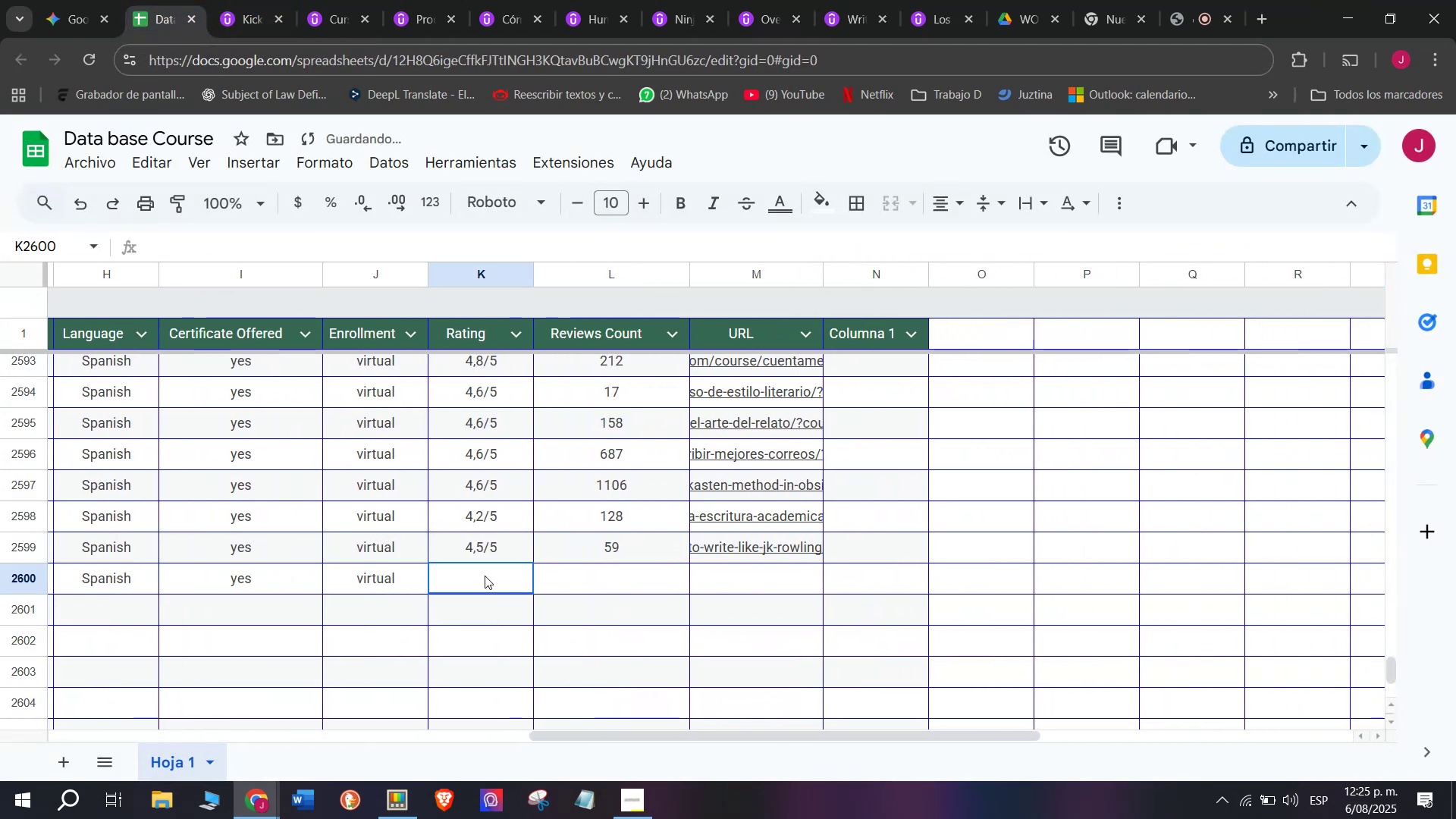 
key(Control+V)
 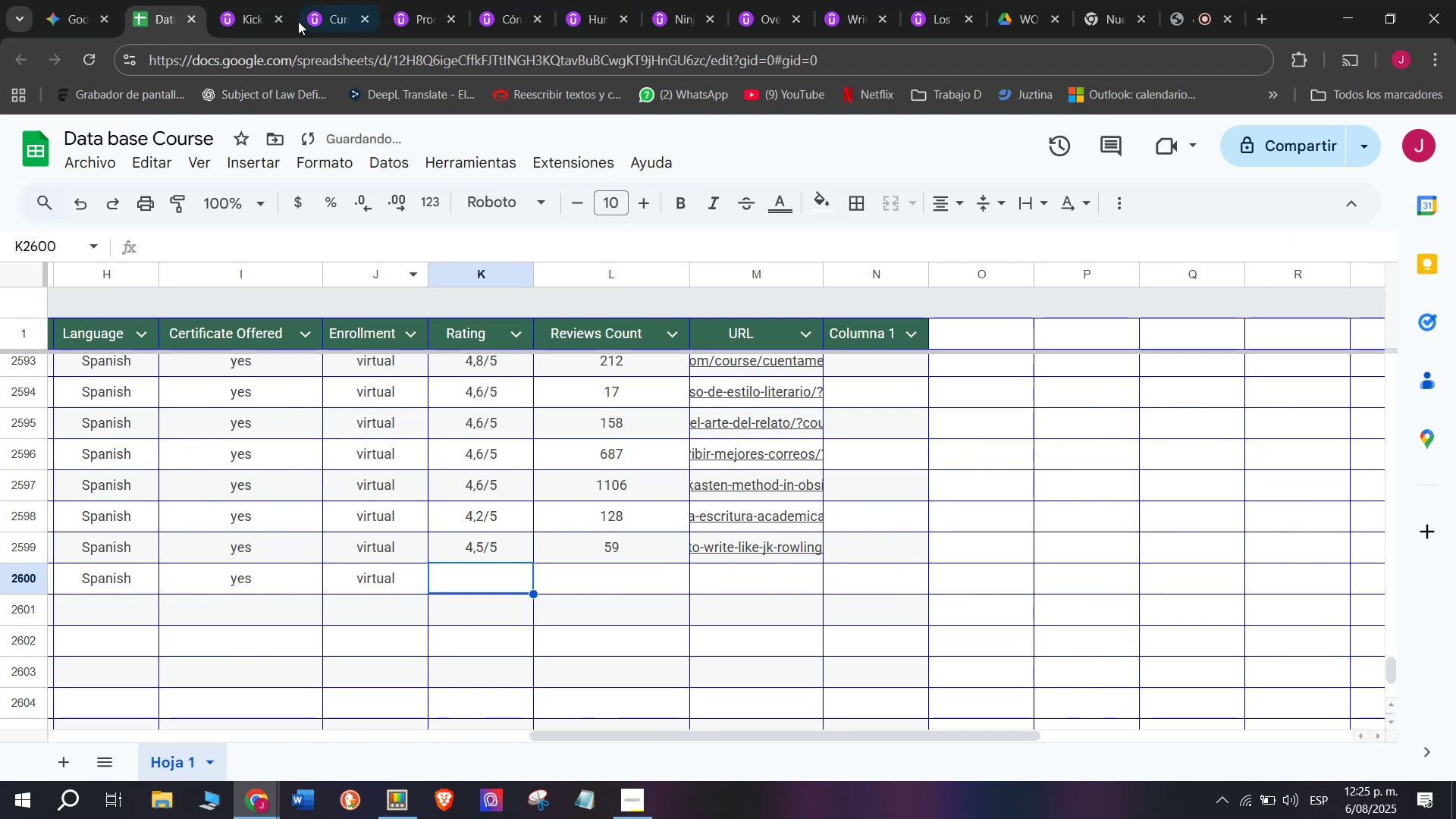 
left_click([235, 0])
 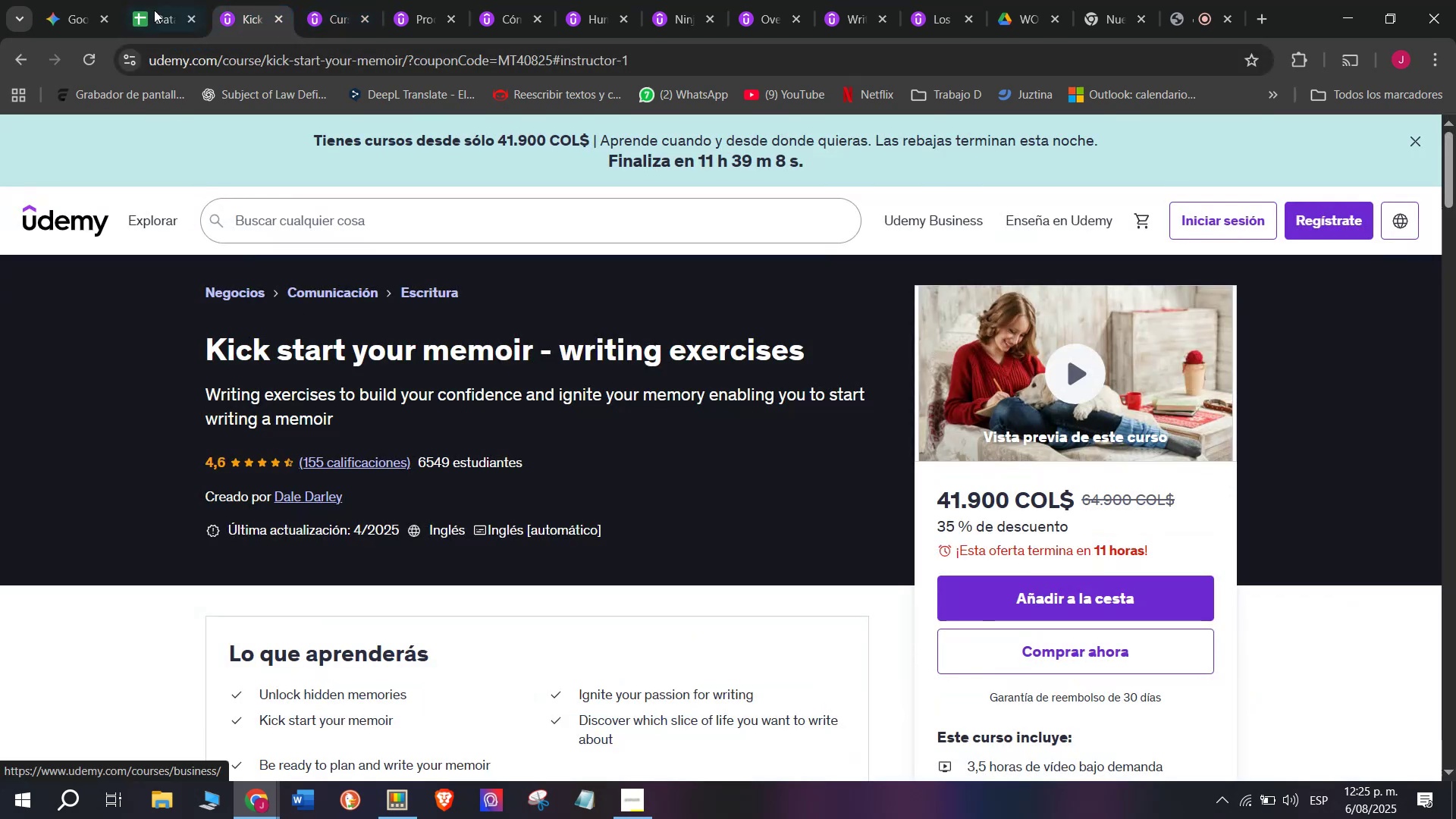 
left_click([164, 0])
 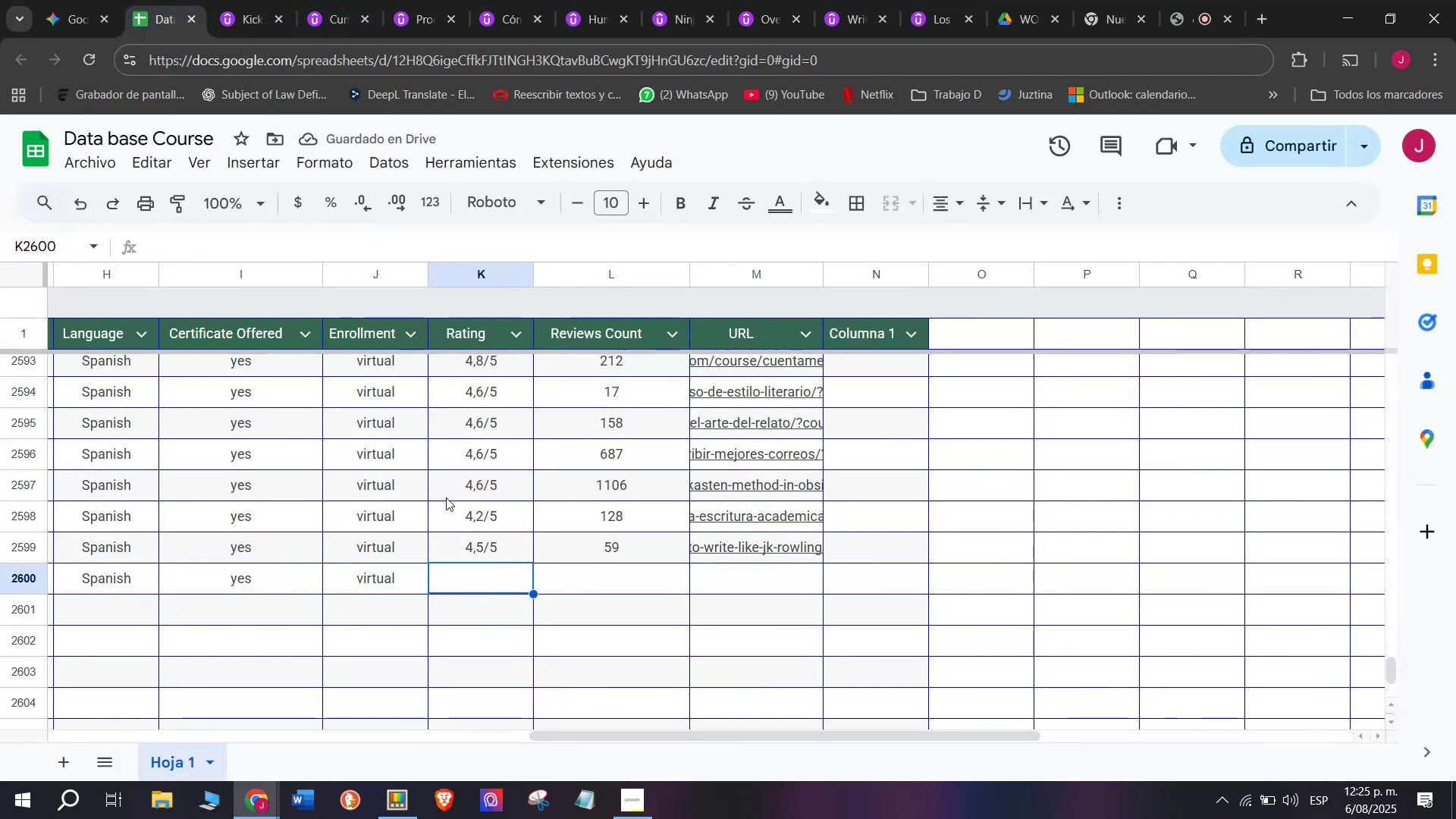 
key(Control+ControlLeft)
 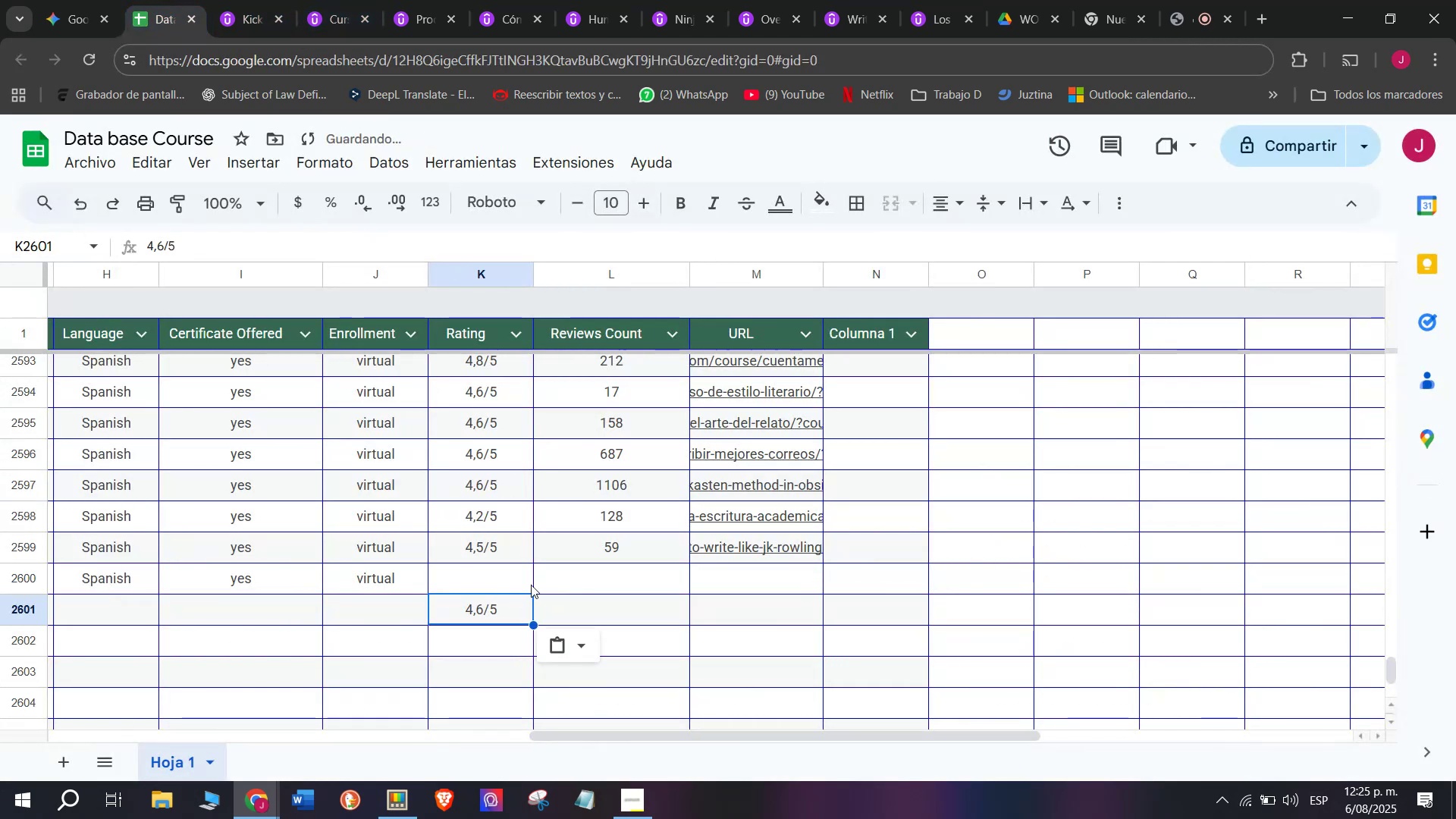 
key(Break)
 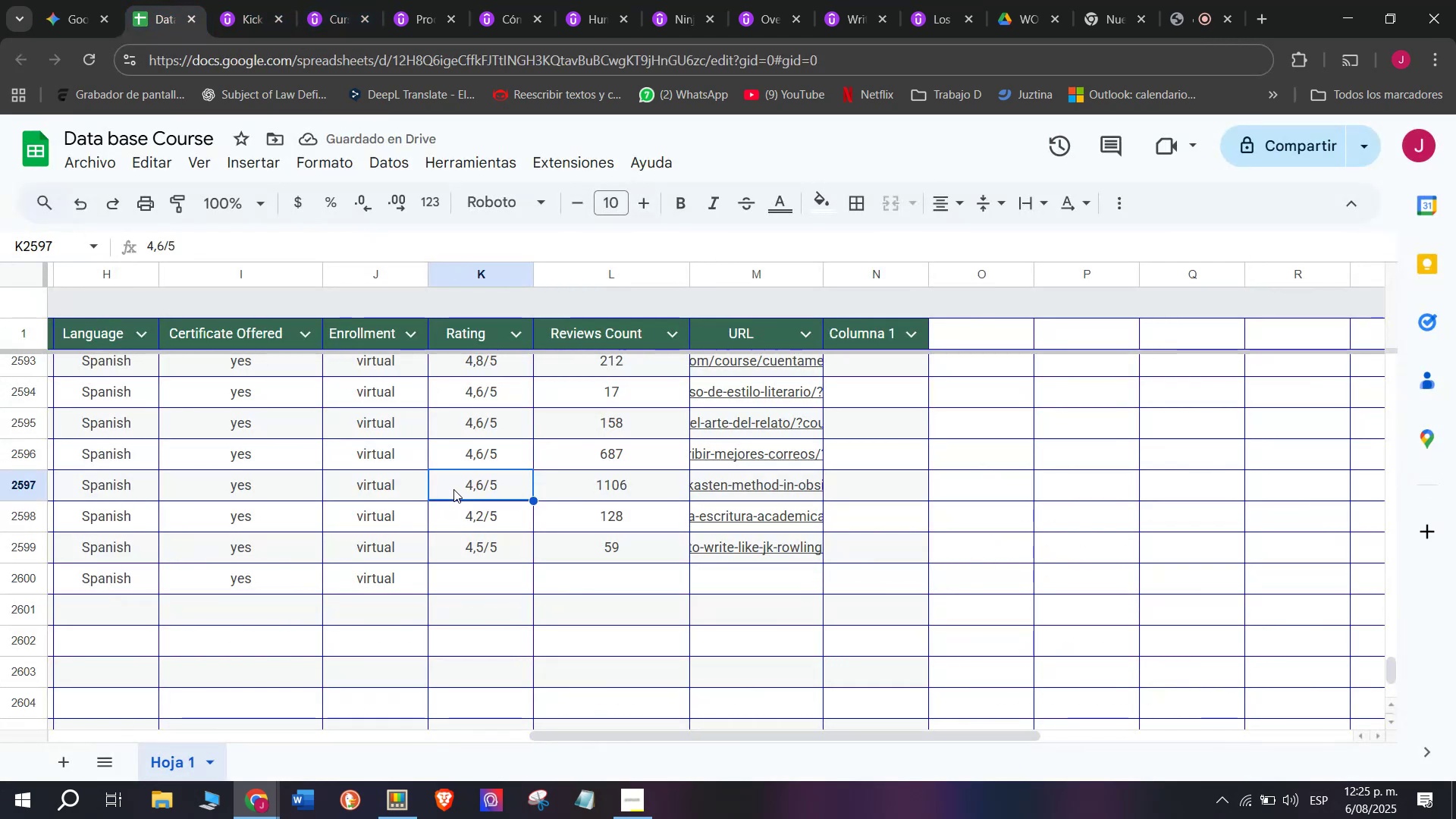 
key(Control+C)
 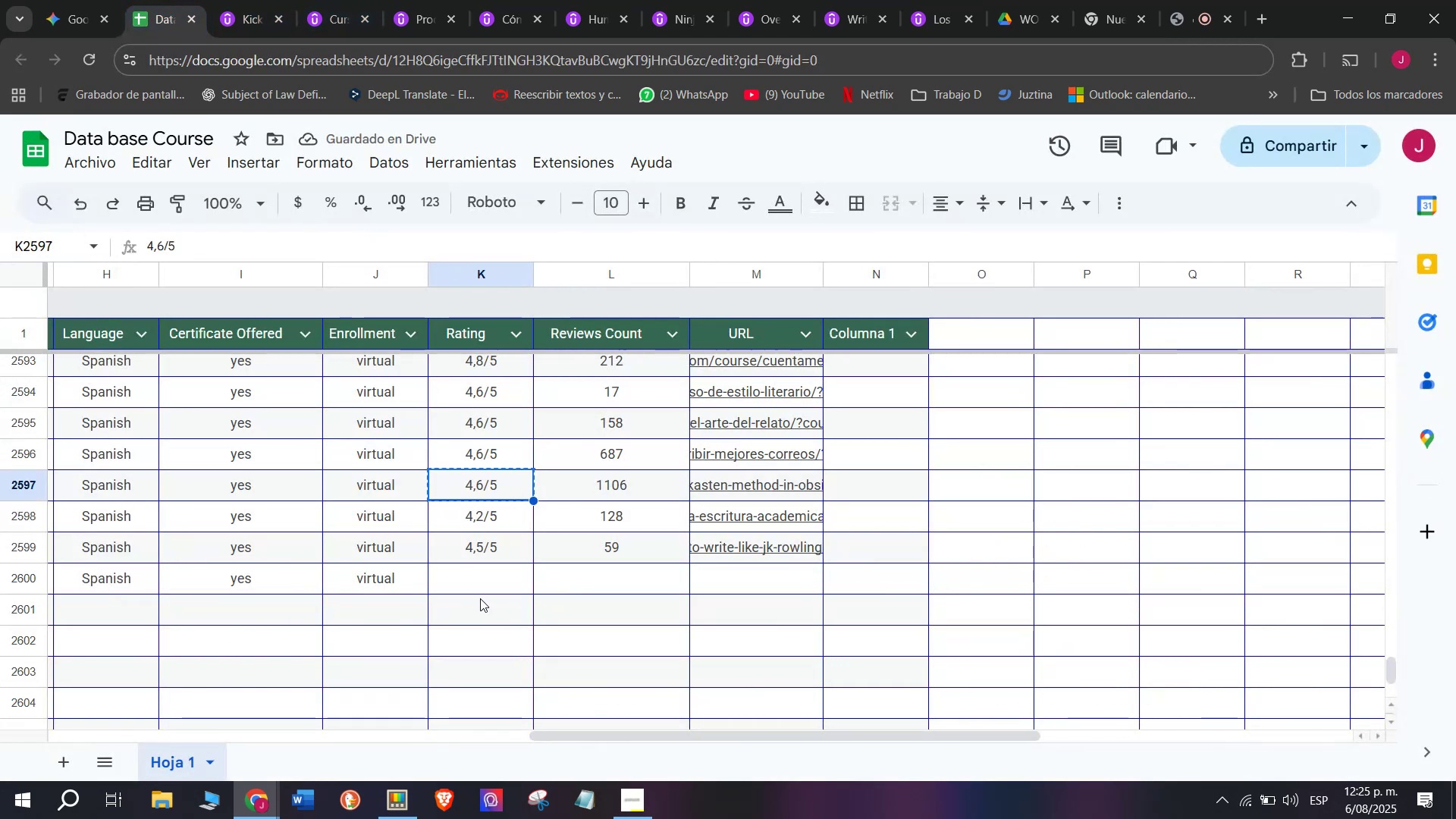 
double_click([480, 598])
 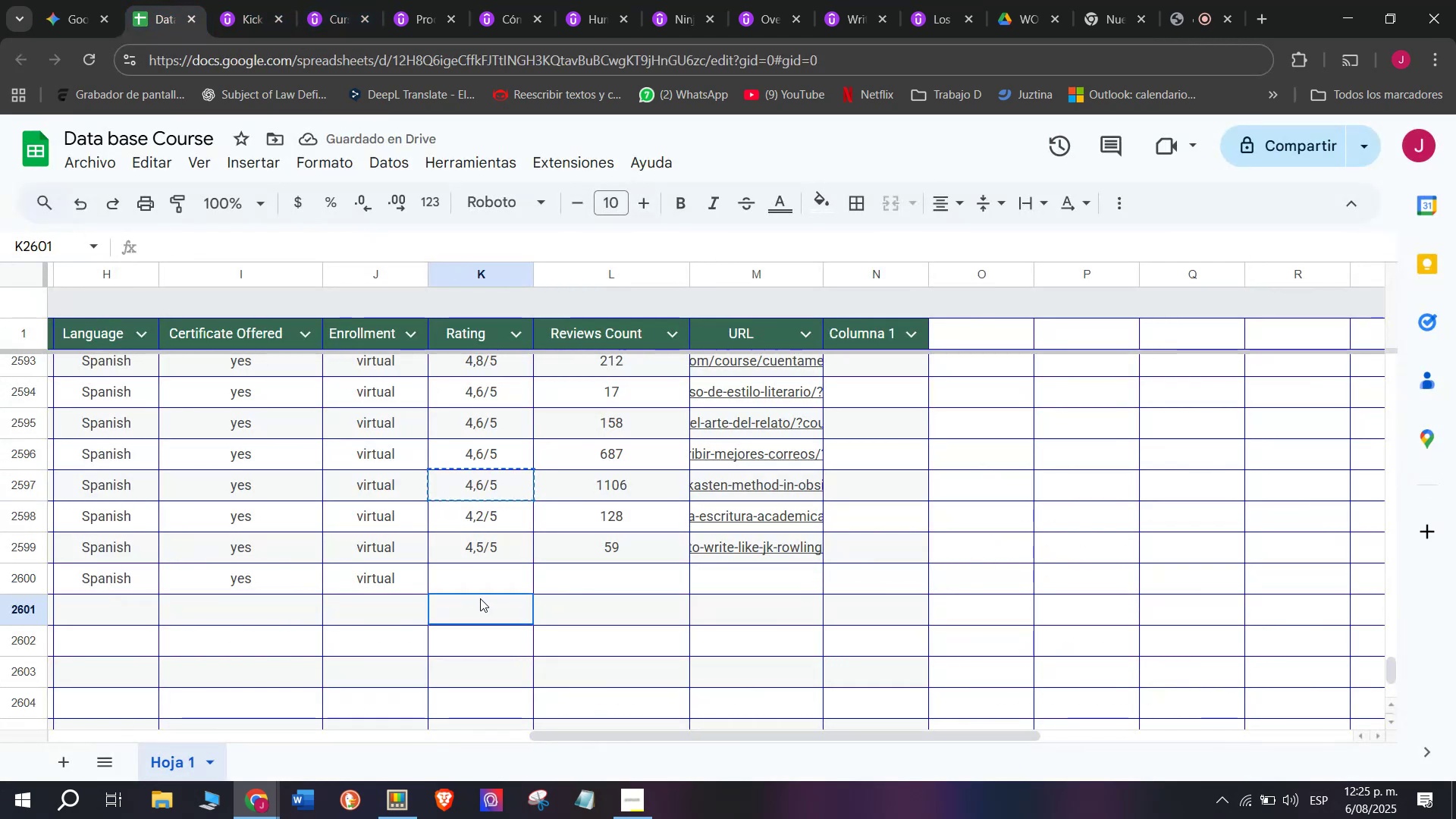 
key(Control+ControlLeft)
 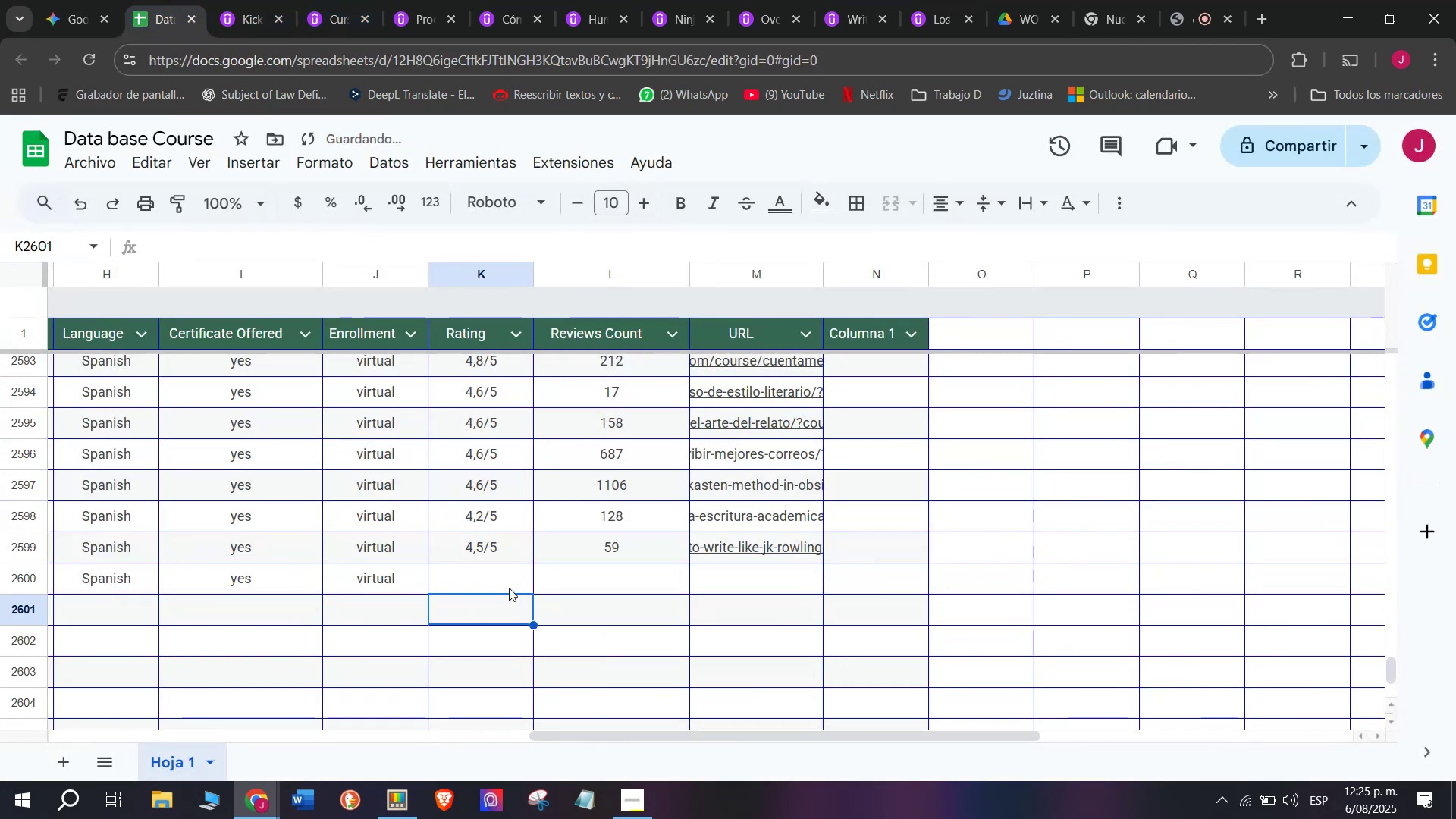 
key(Z)
 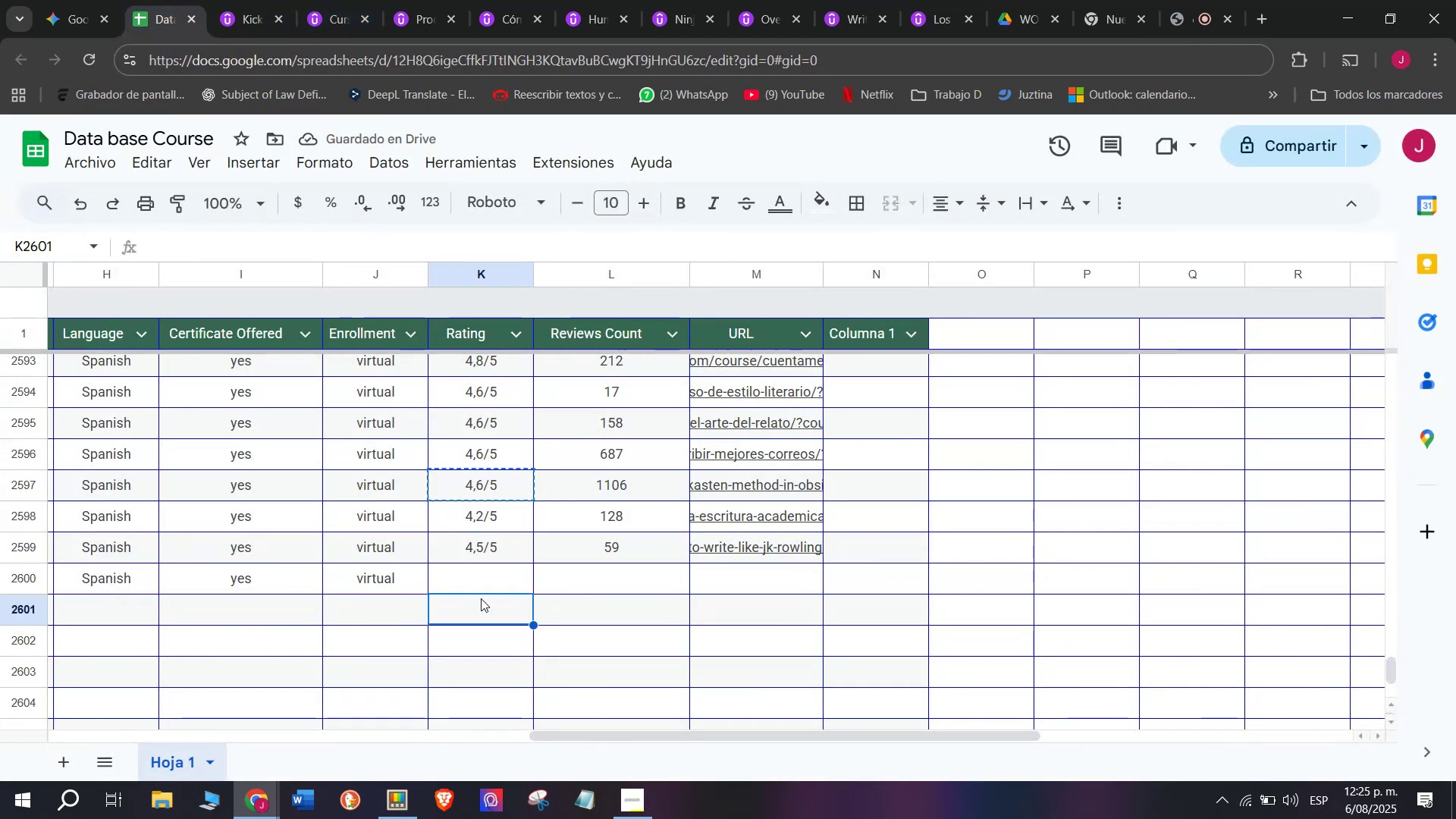 
key(Control+V)
 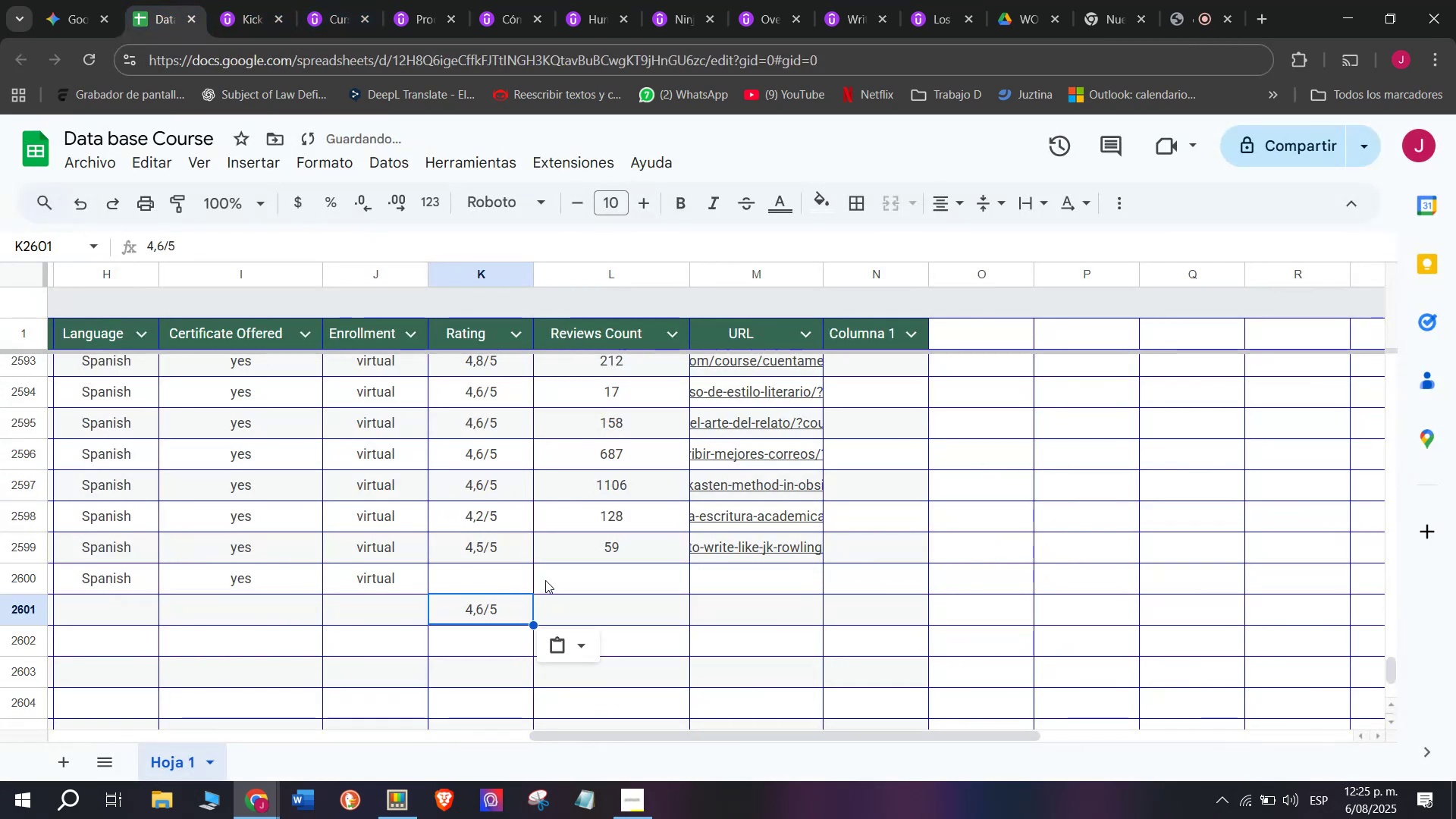 
key(Control+Shift+ControlLeft)
 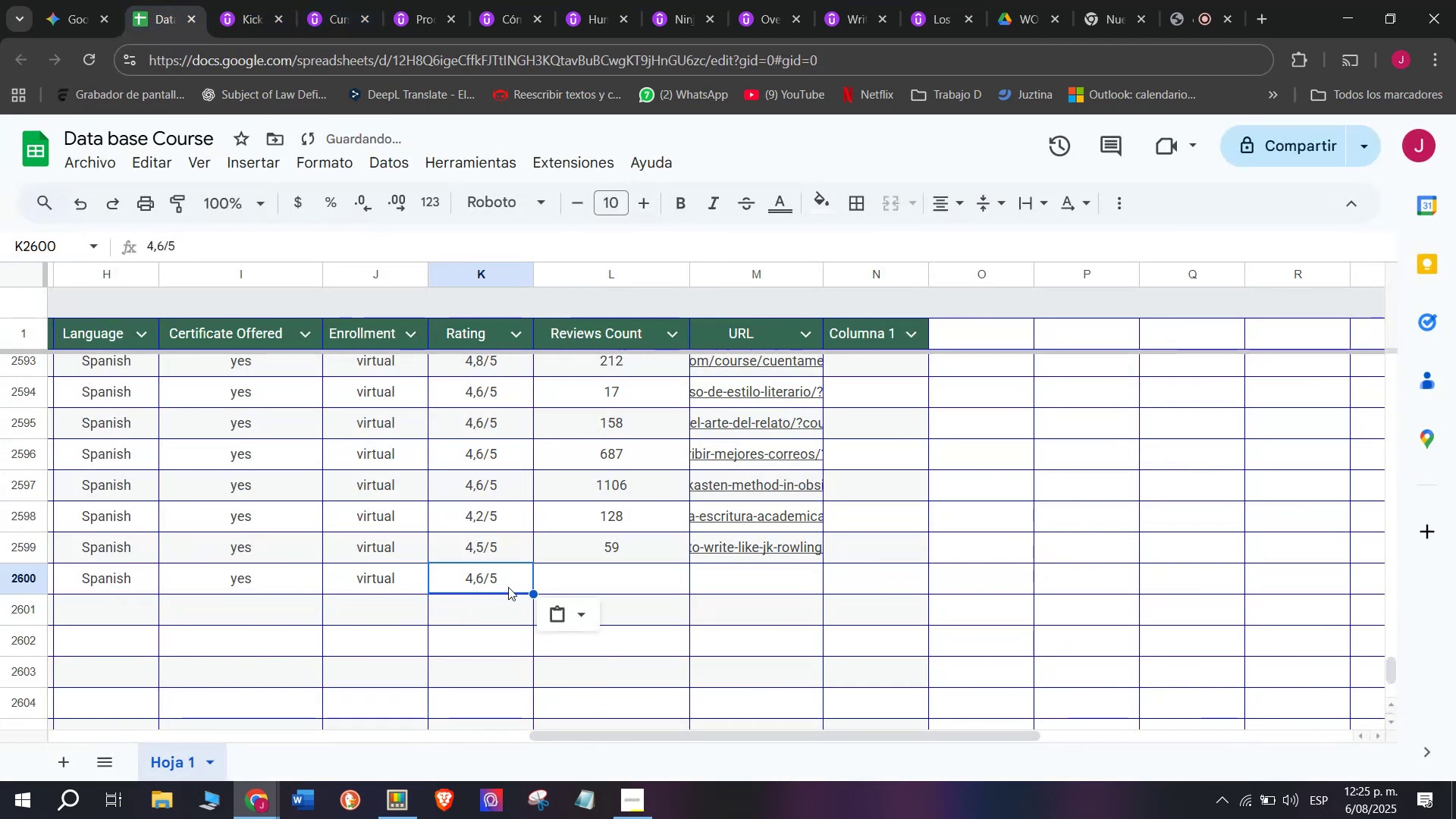 
key(Shift+ShiftLeft)
 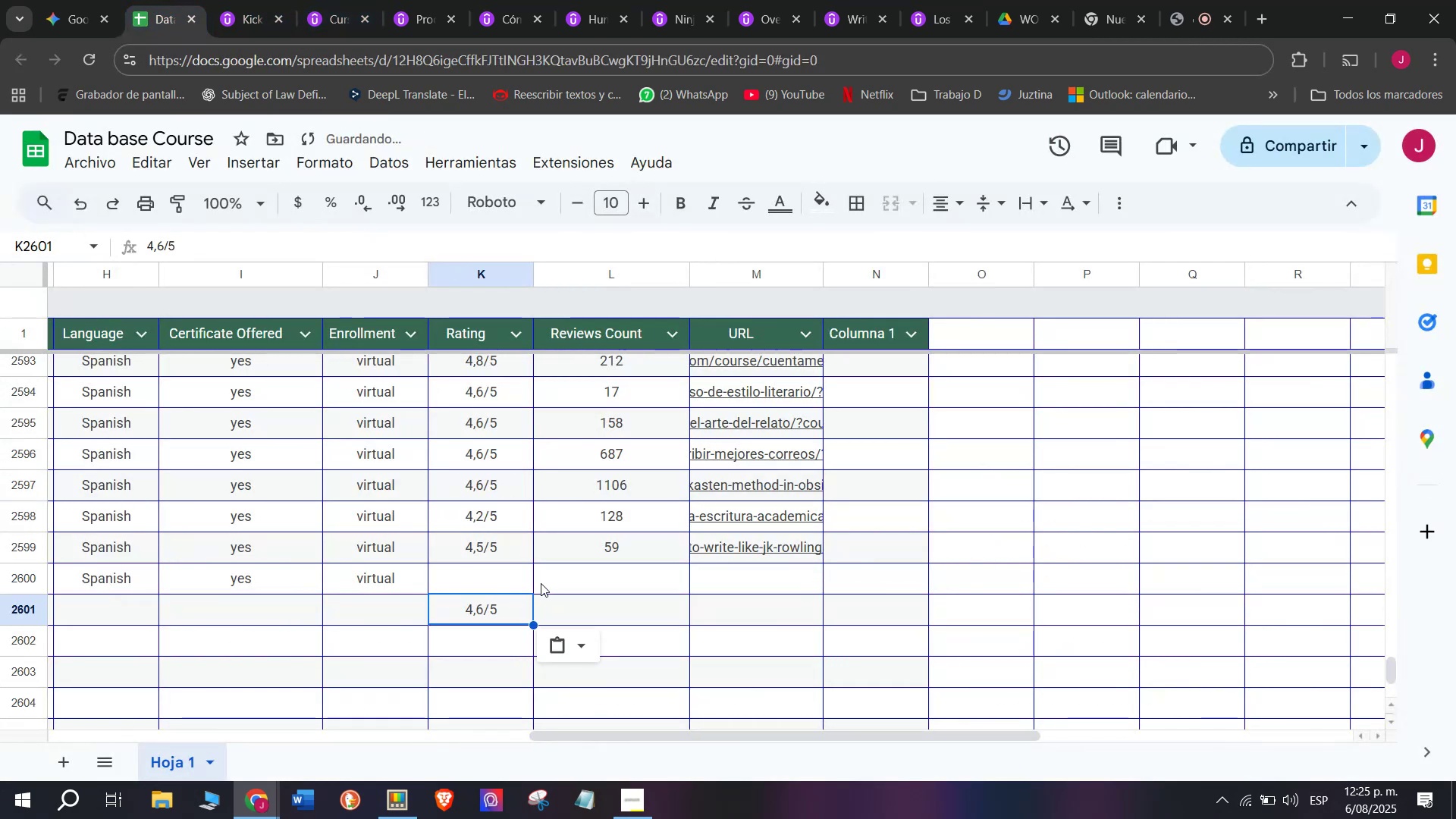 
key(Control+Shift+Z)
 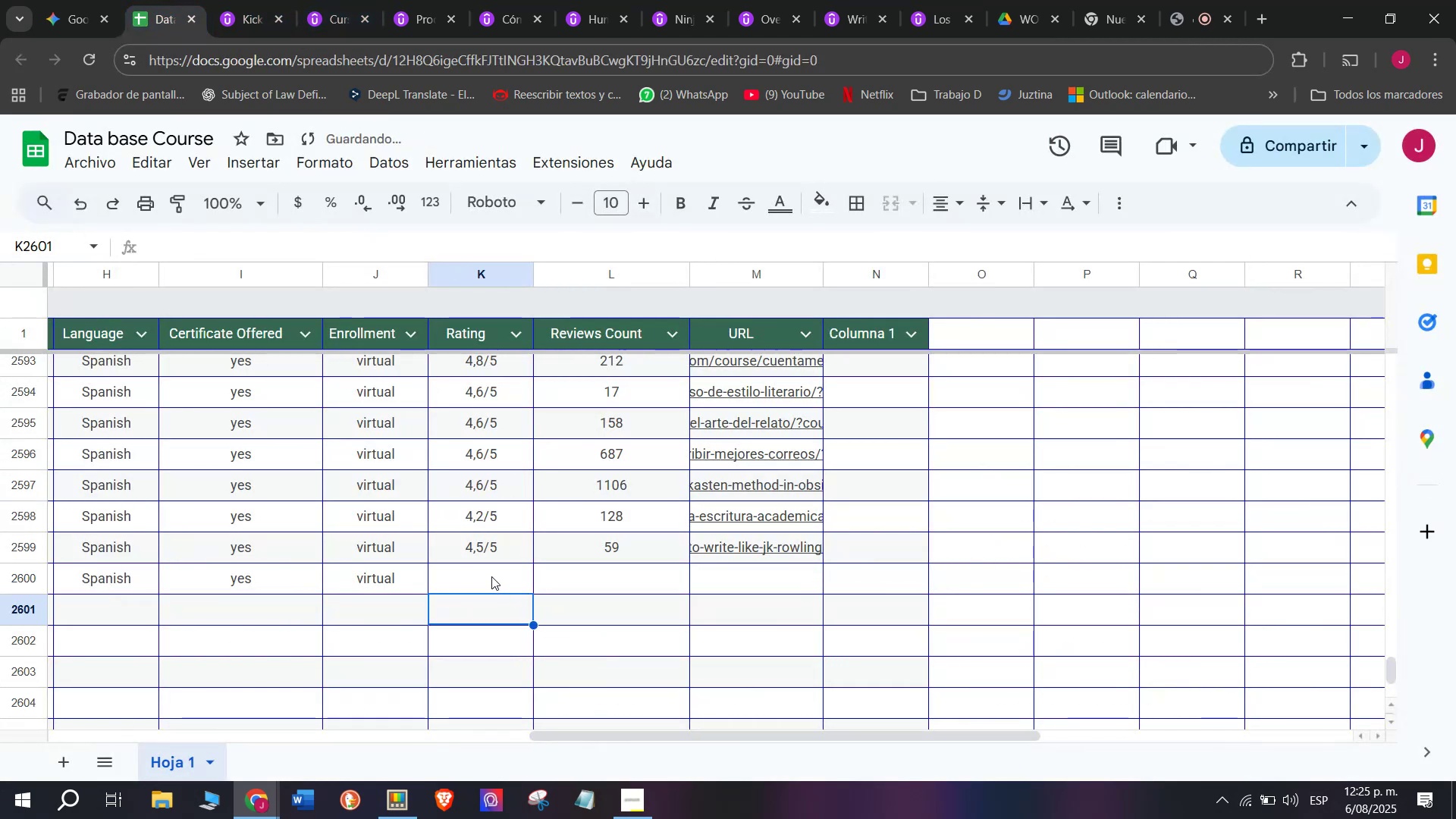 
key(Control+ControlLeft)
 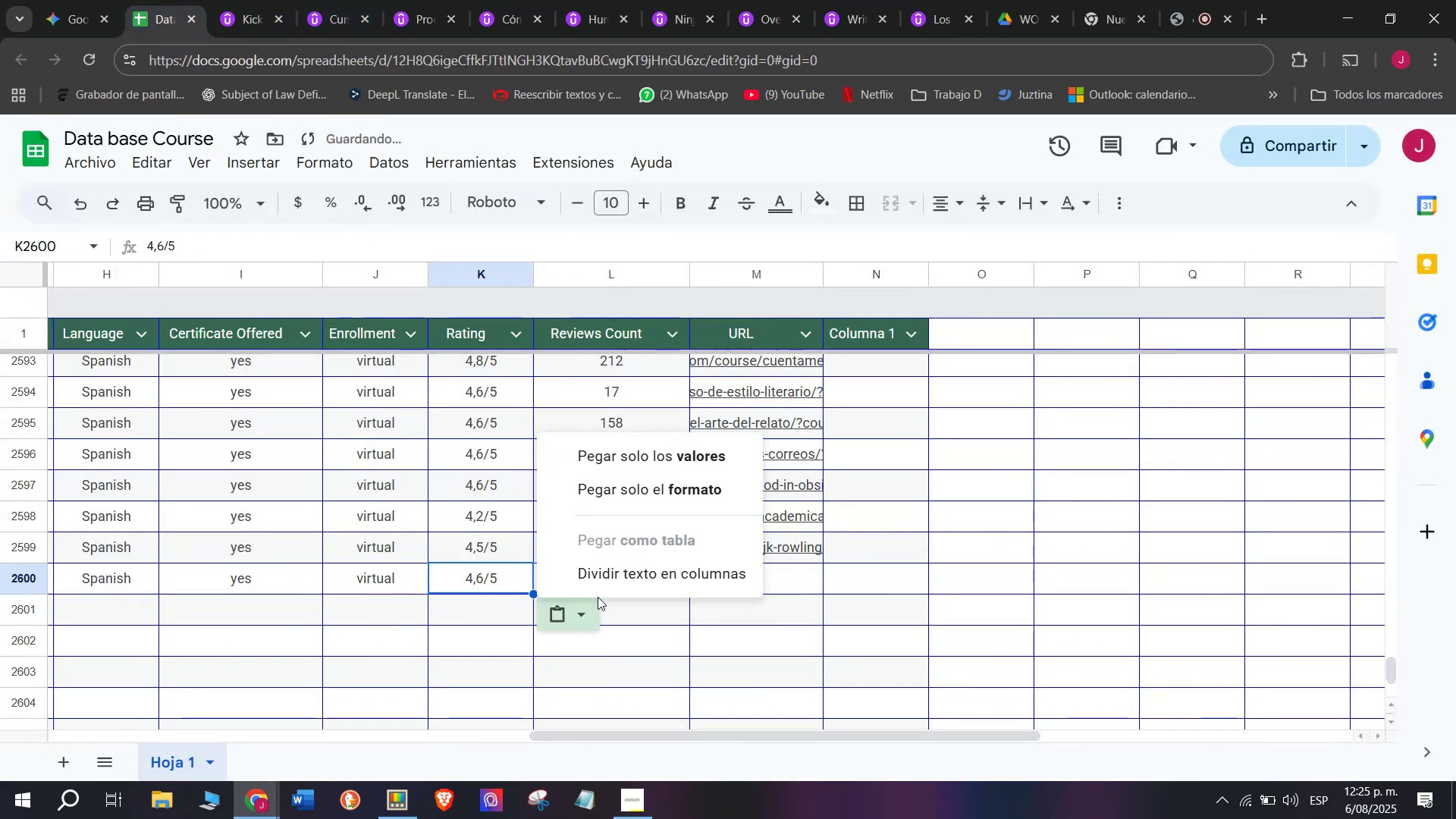 
key(Z)
 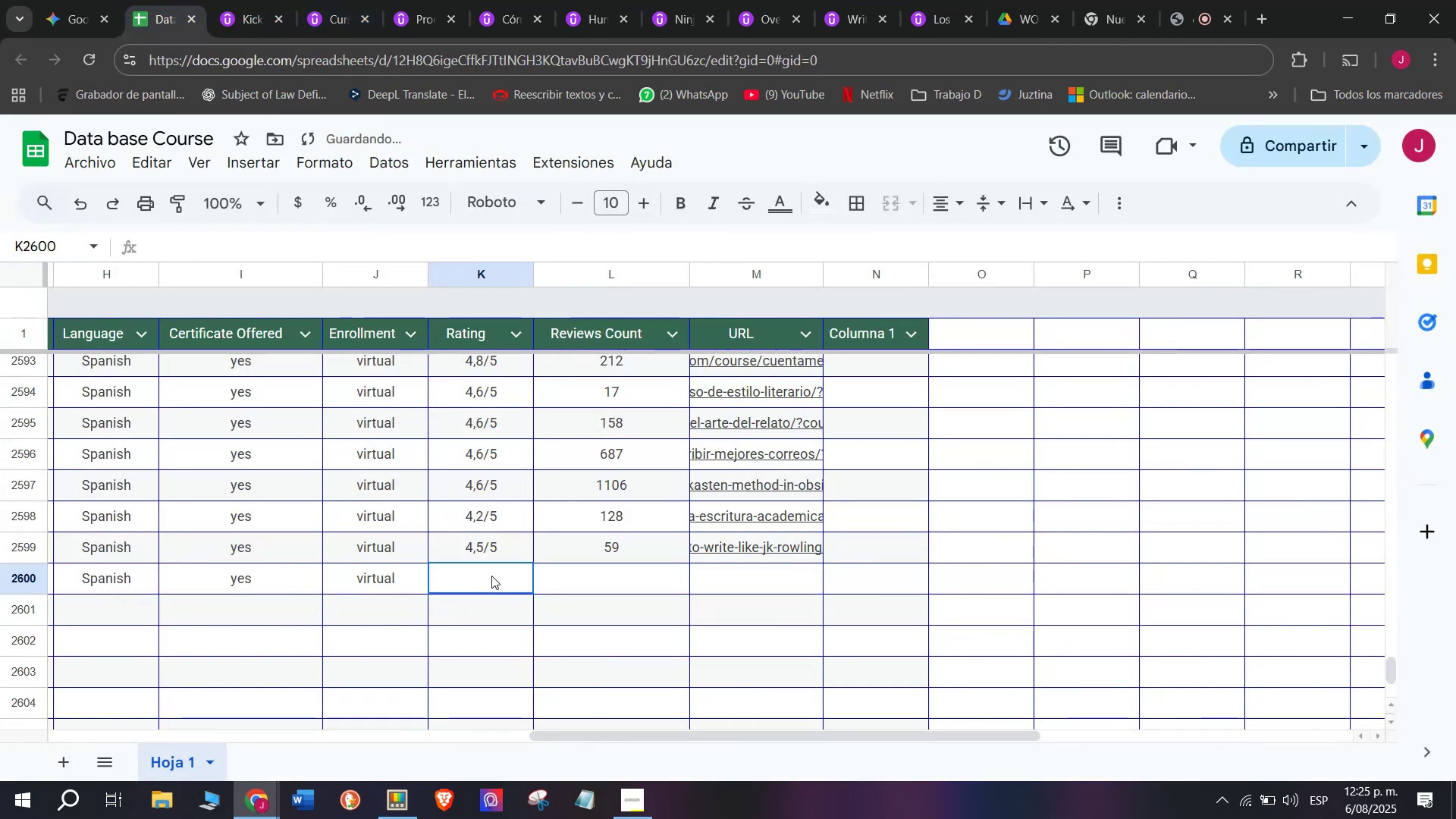 
key(Control+V)
 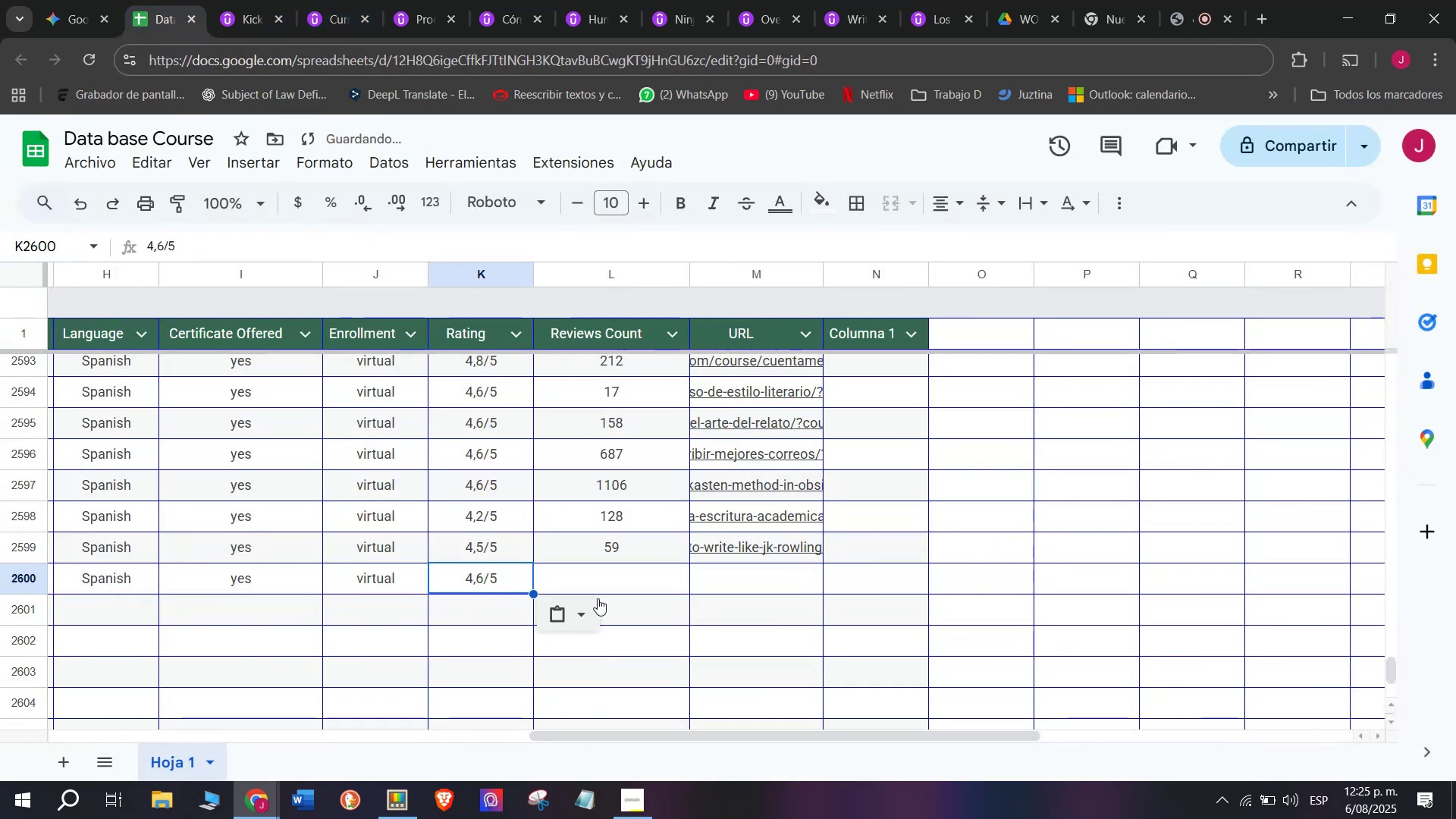 
double_click([598, 598])
 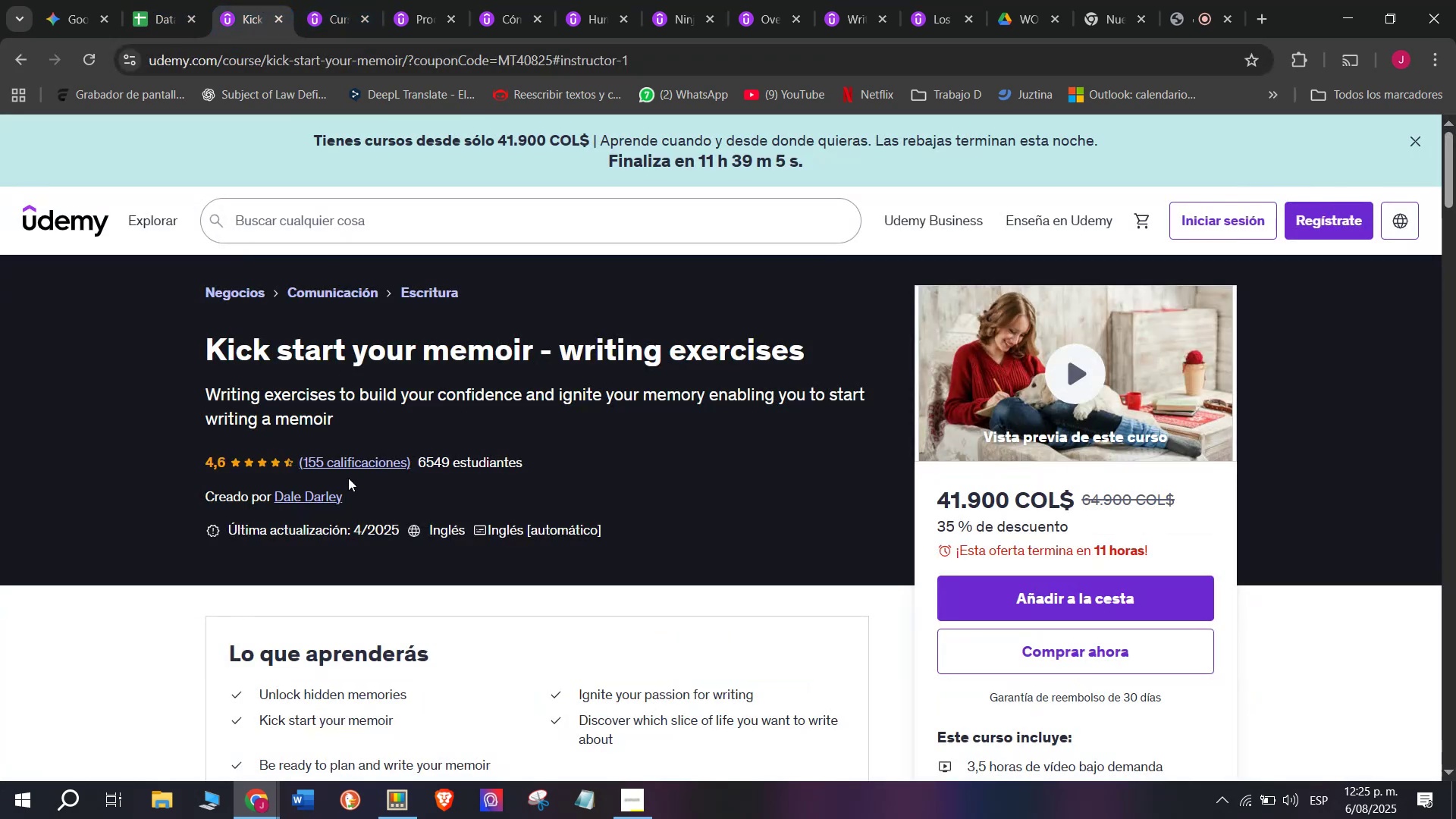 
left_click([194, 0])
 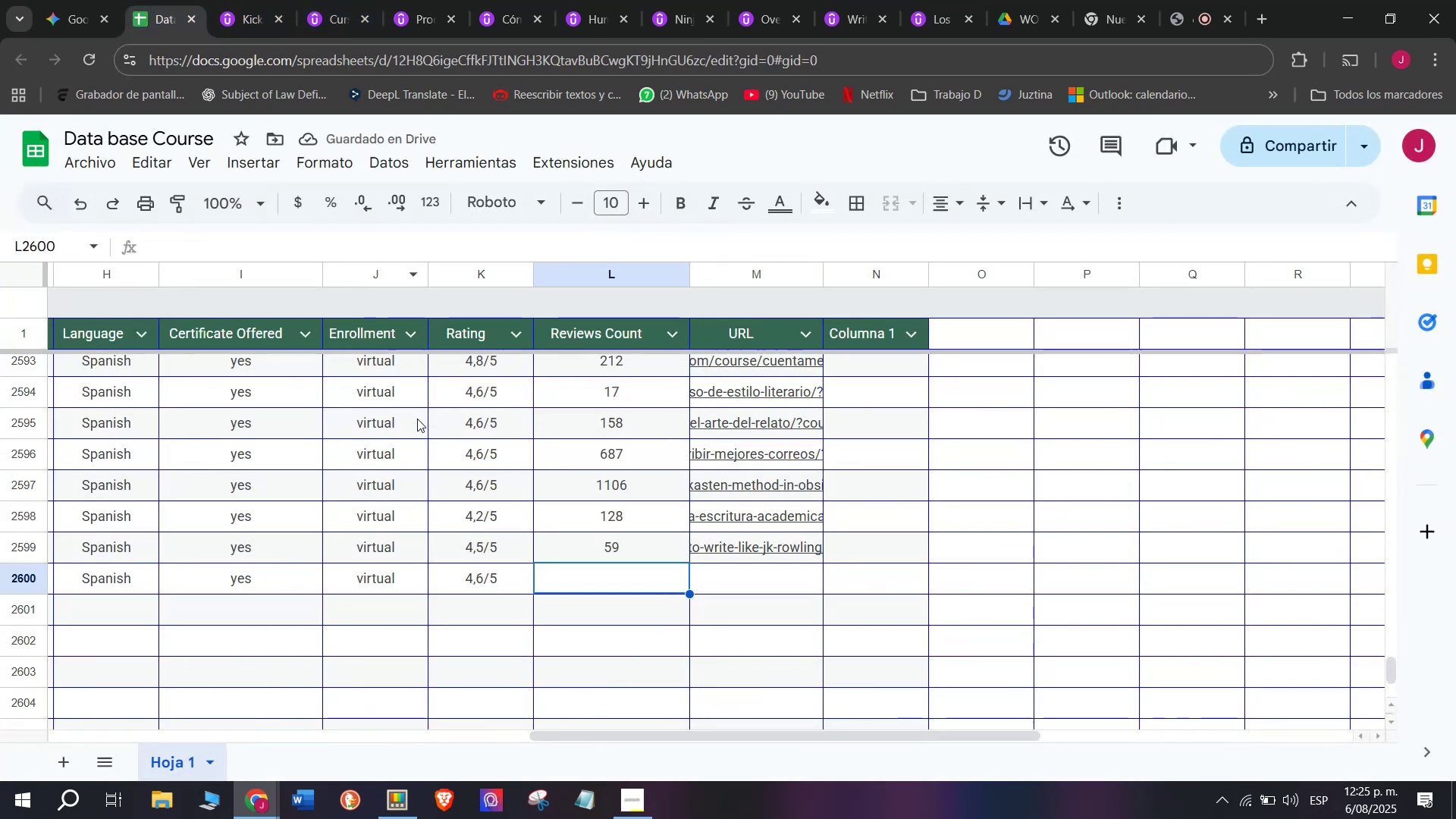 
type(155)
 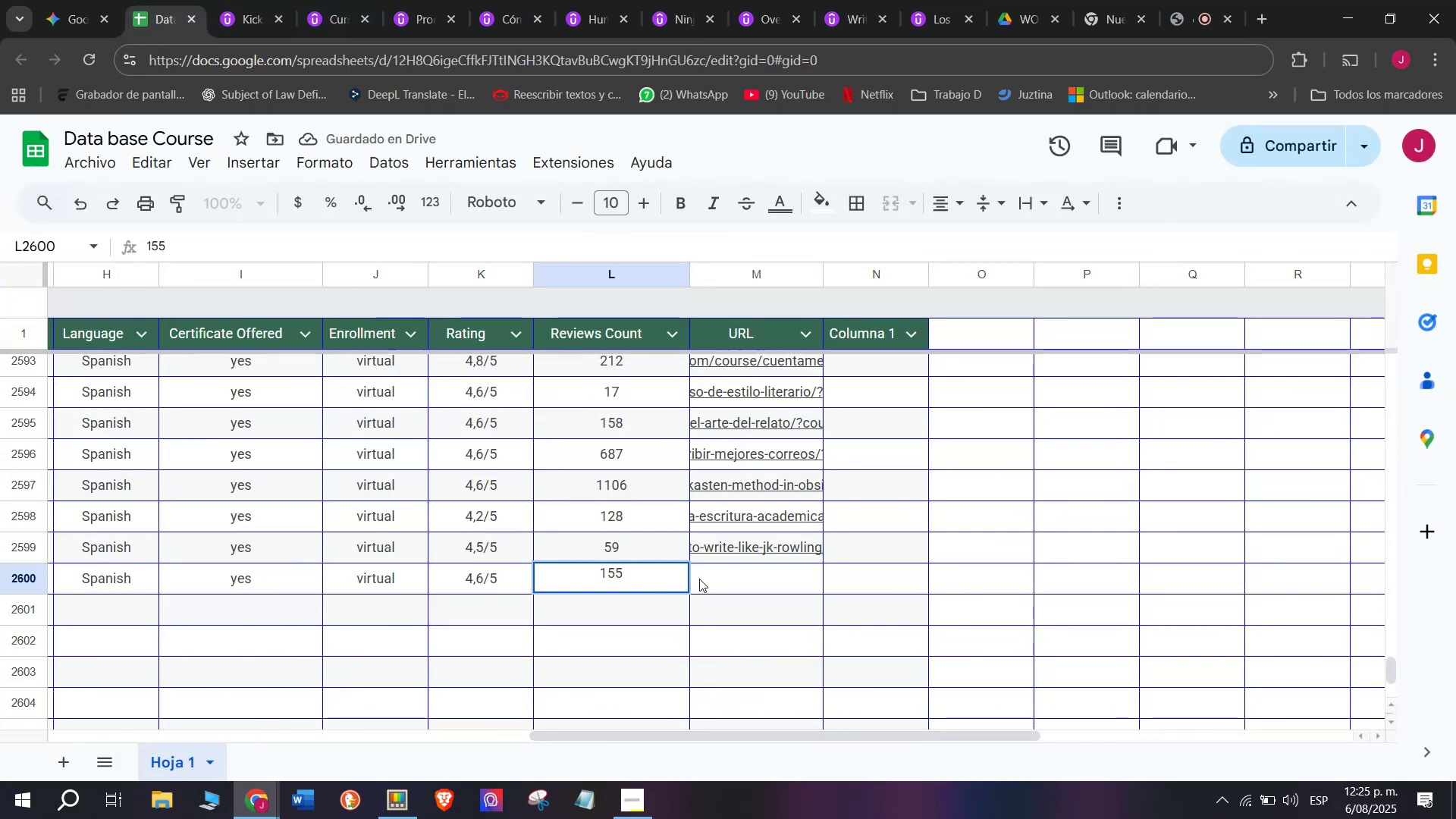 
left_click([699, 581])
 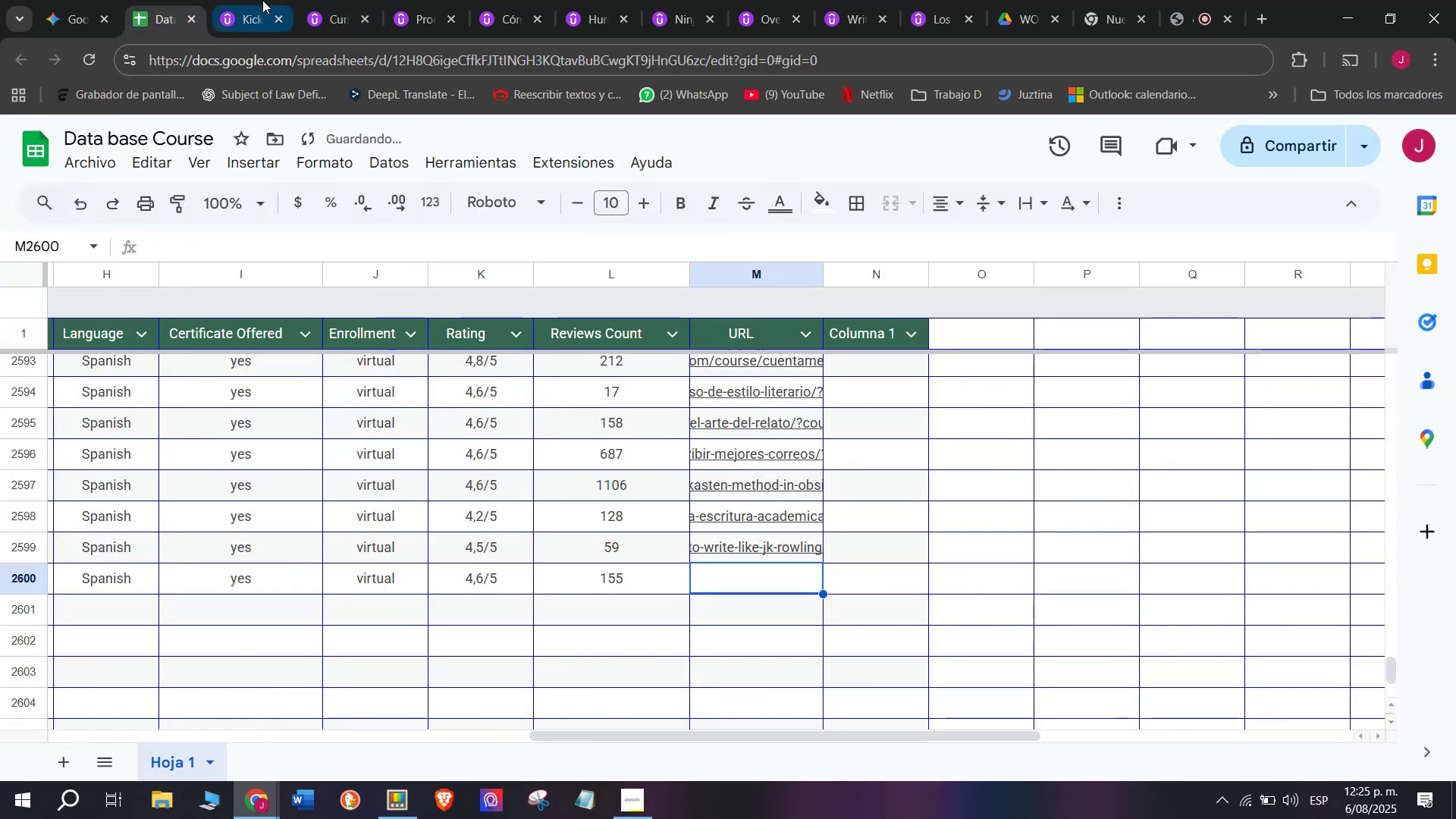 
left_click([260, 0])
 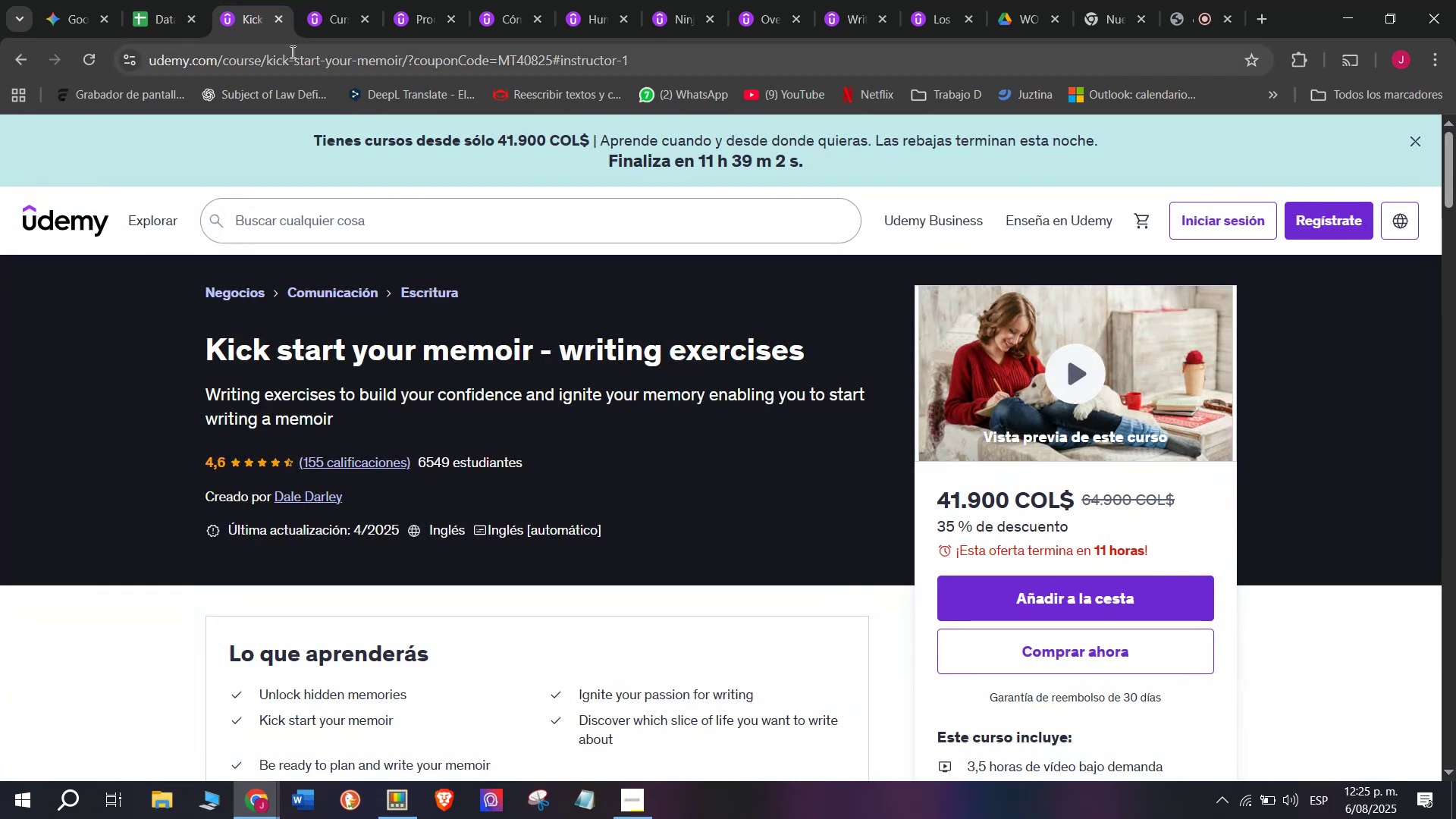 
double_click([291, 52])
 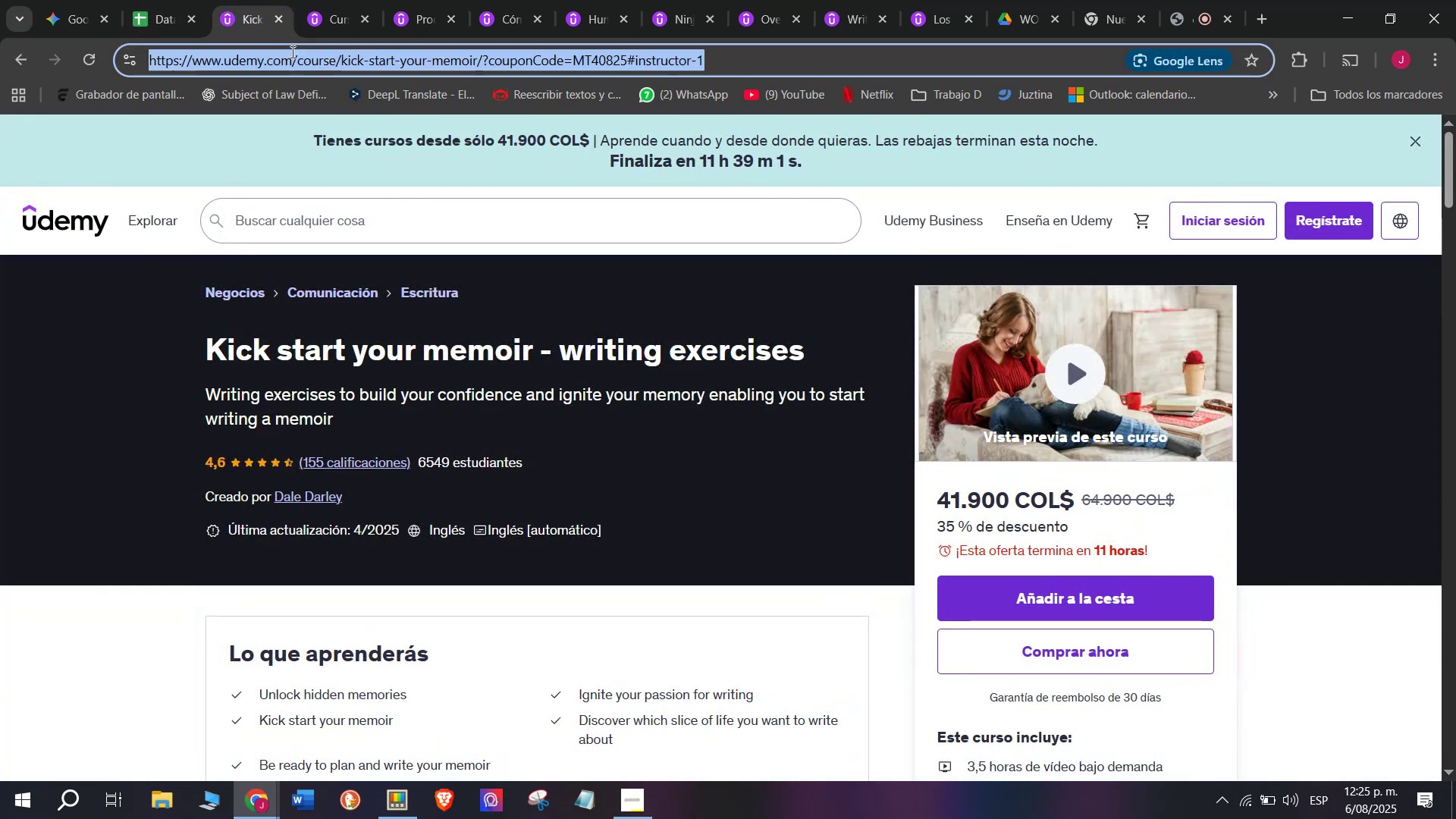 
triple_click([291, 52])
 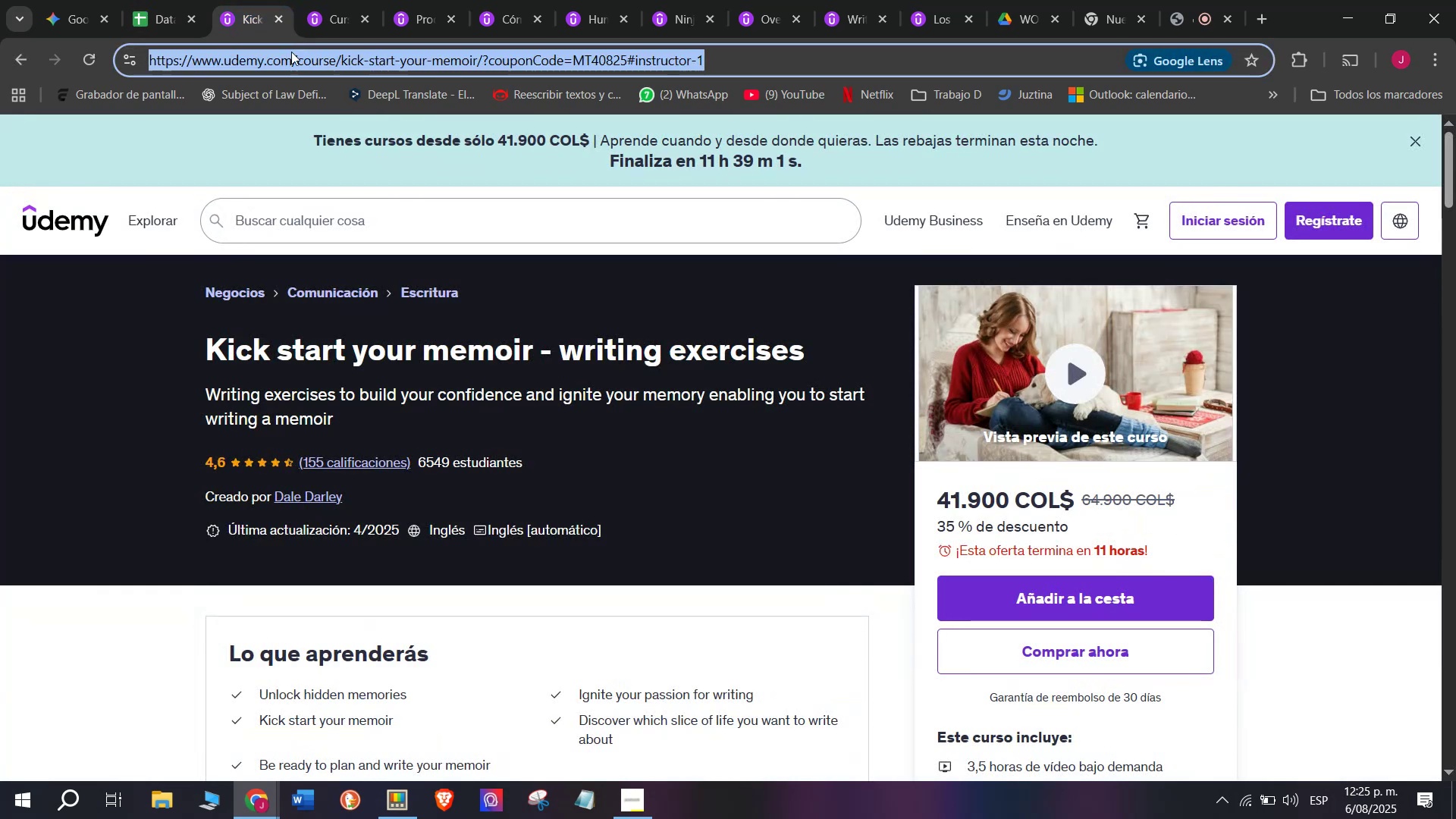 
key(Control+ControlLeft)
 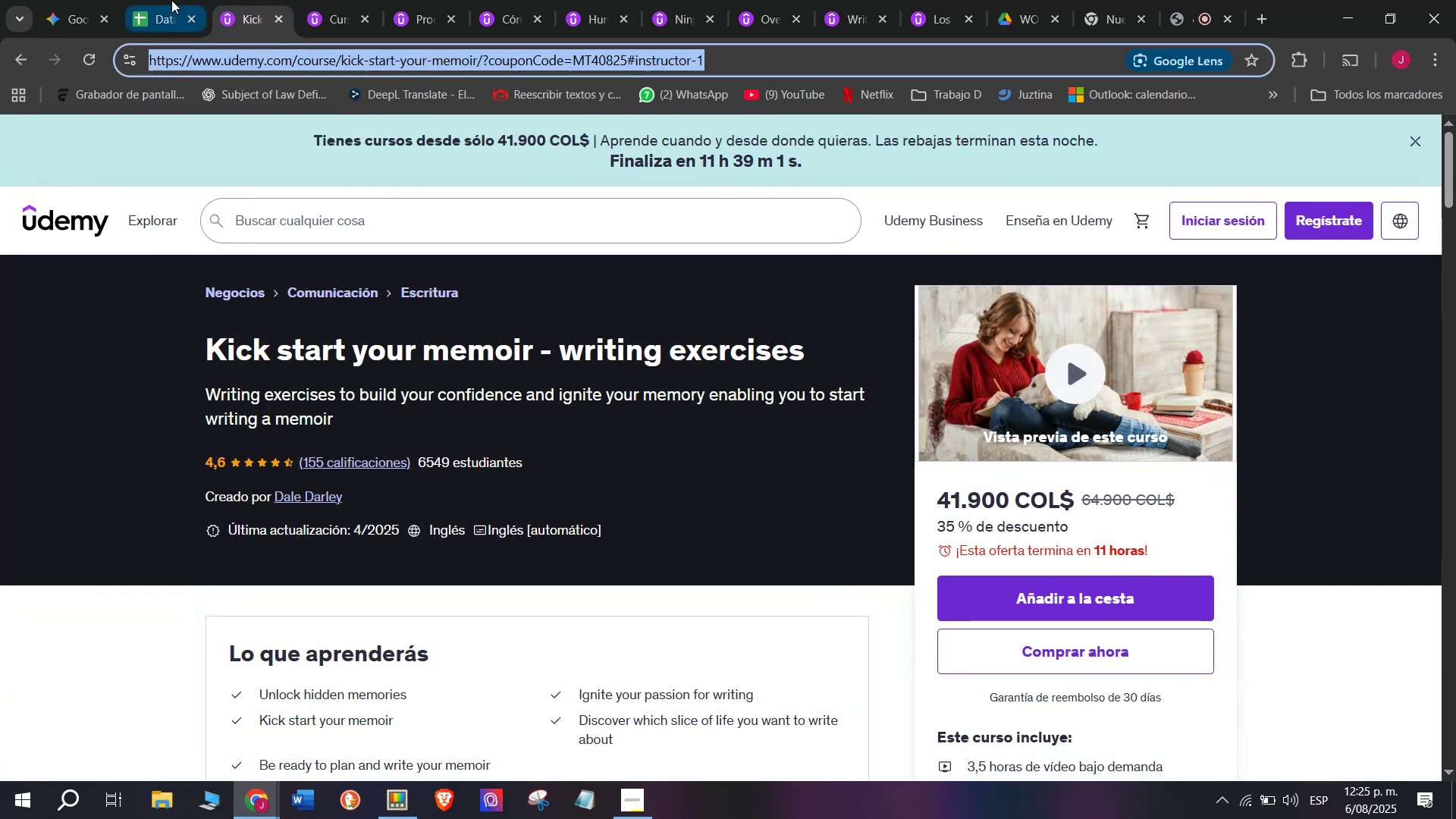 
key(Control+C)
 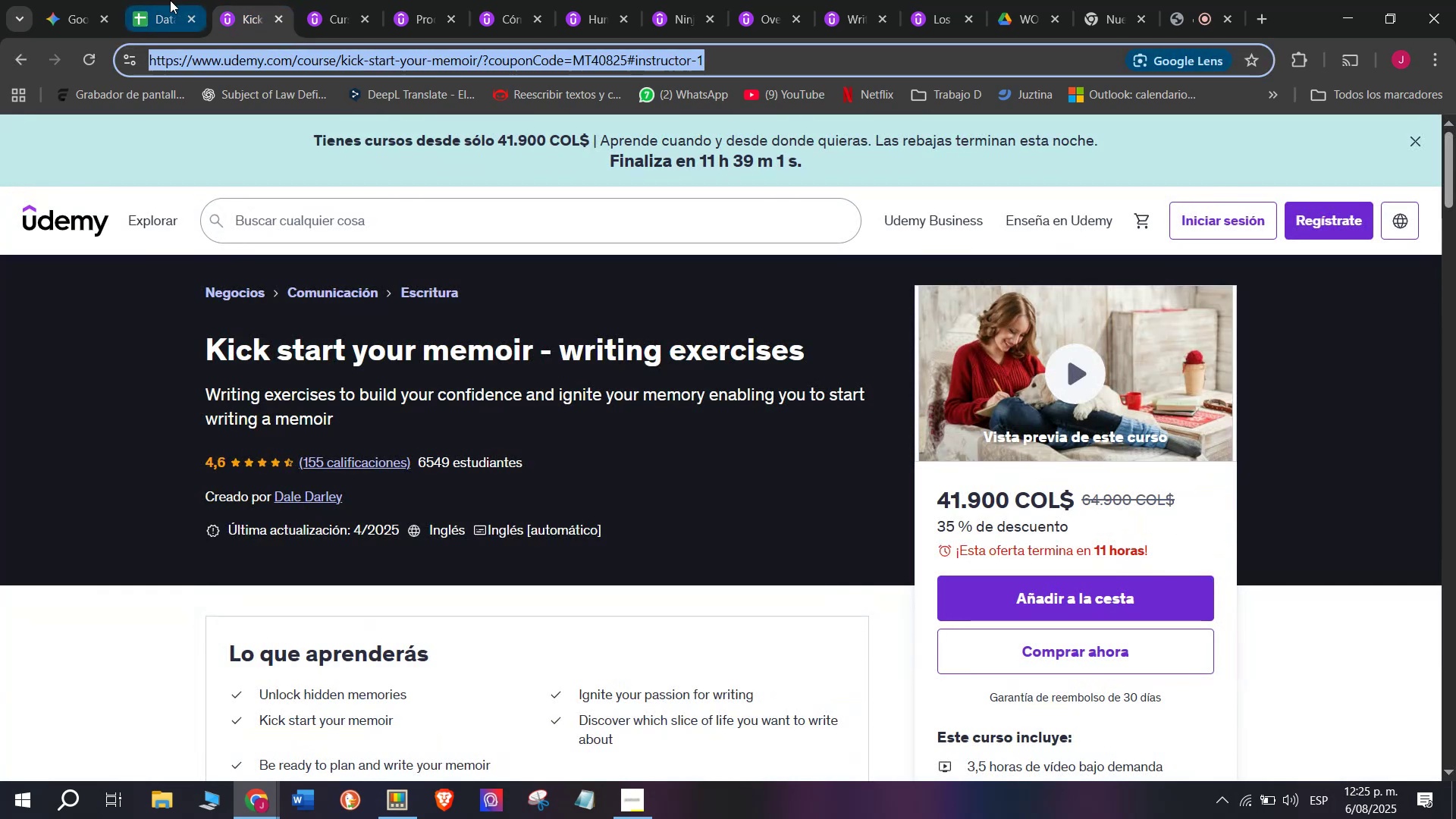 
key(Break)
 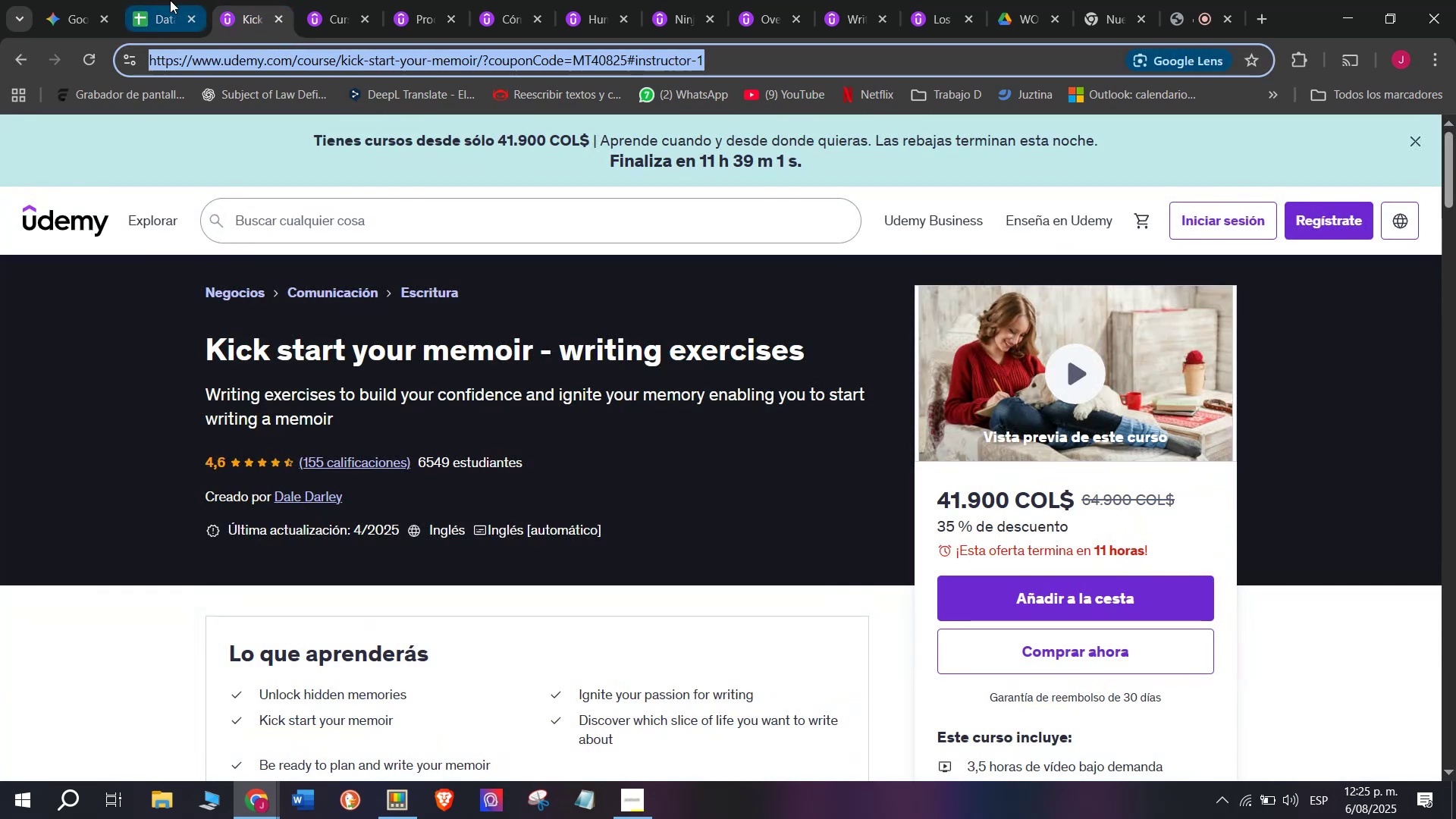 
left_click([170, 0])
 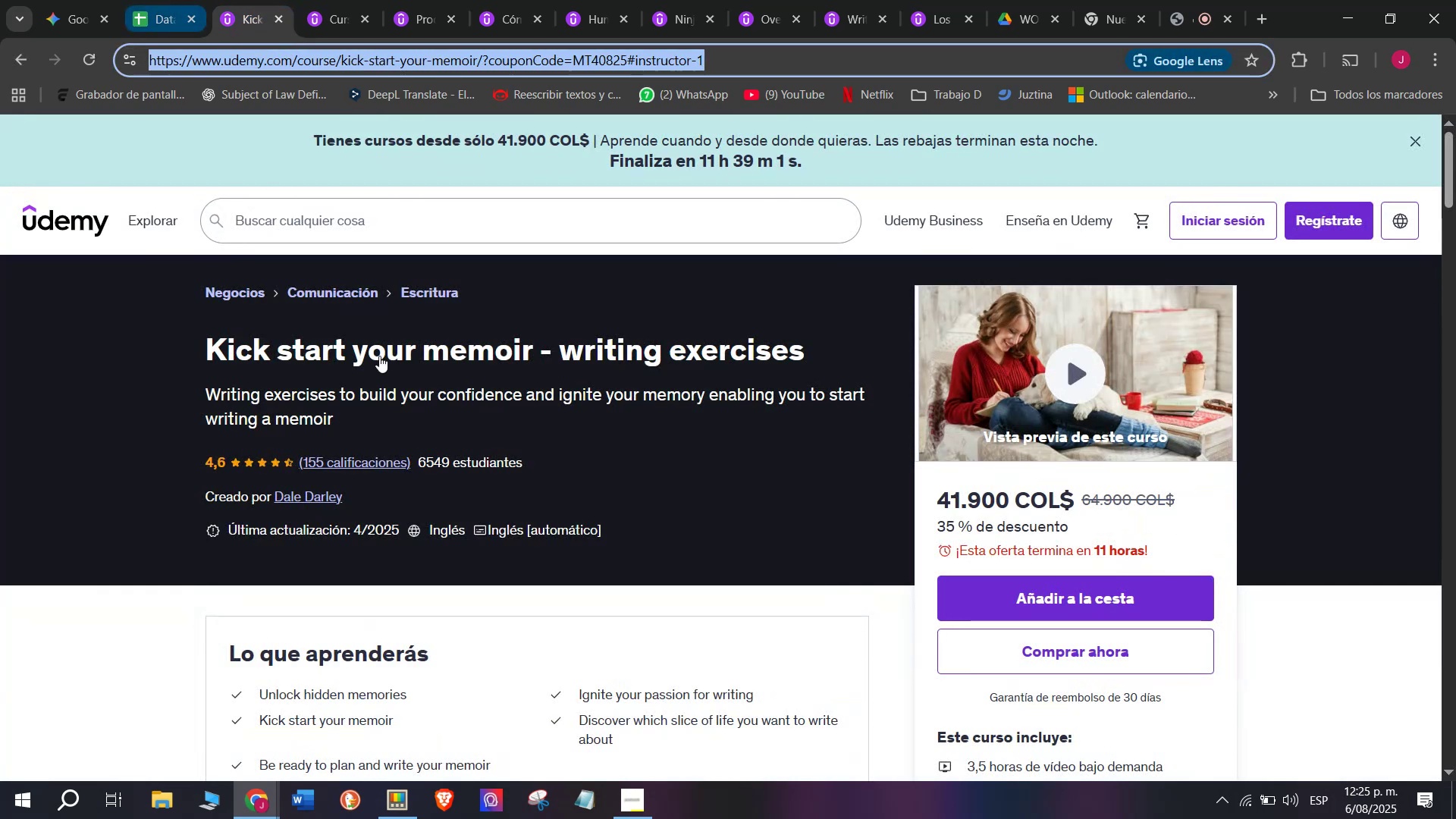 
key(Z)
 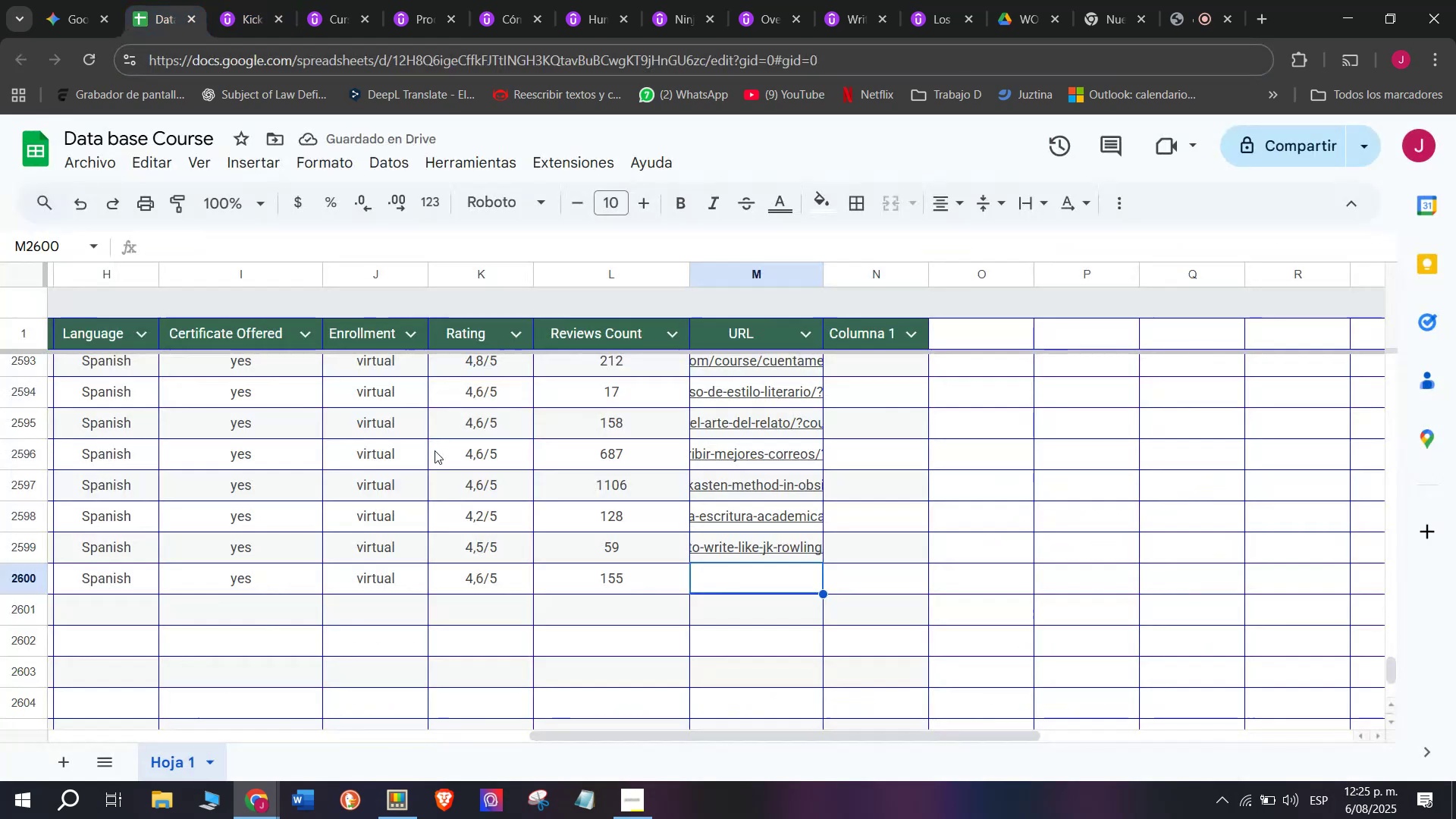 
key(Control+ControlLeft)
 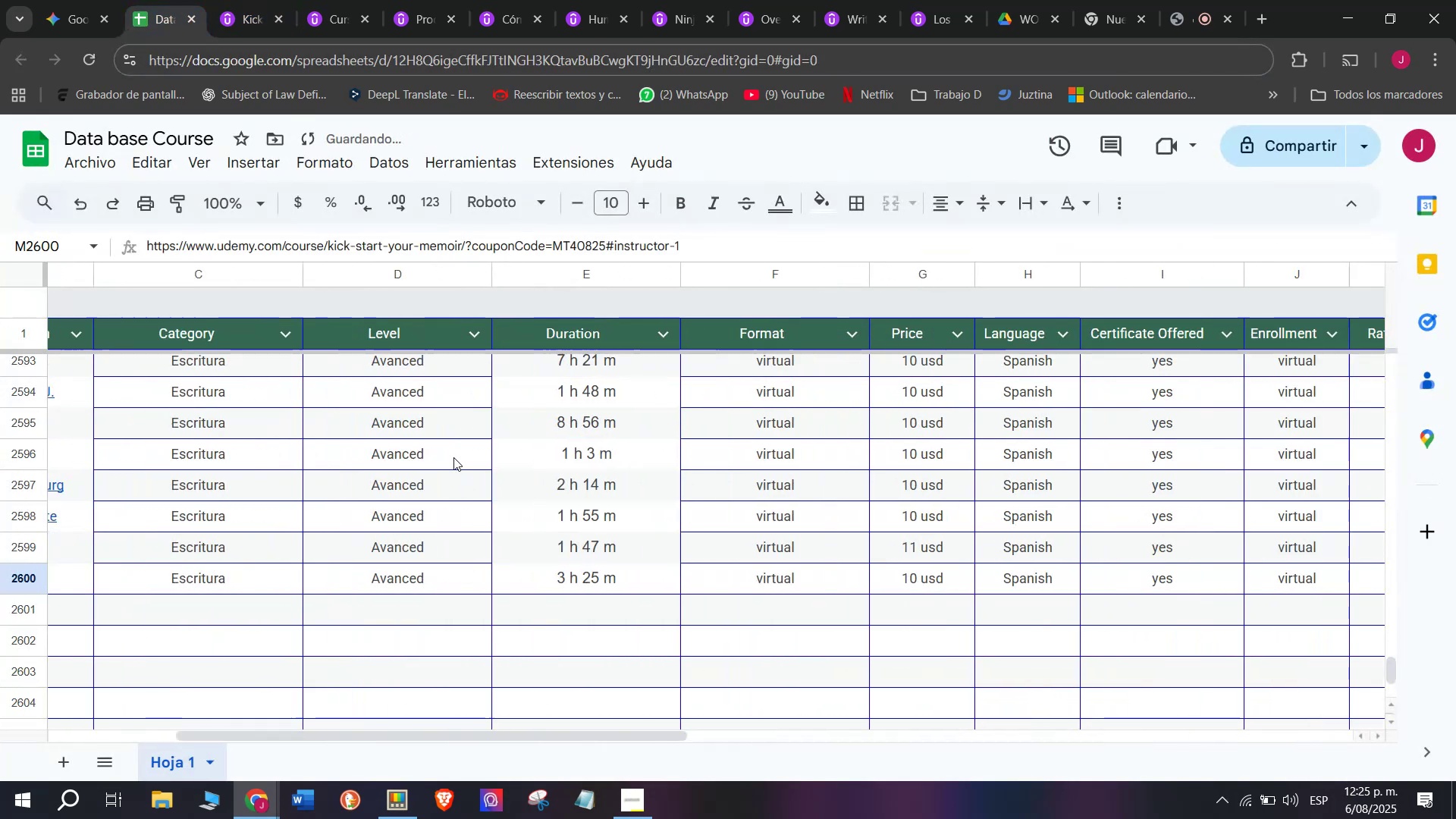 
key(Control+V)
 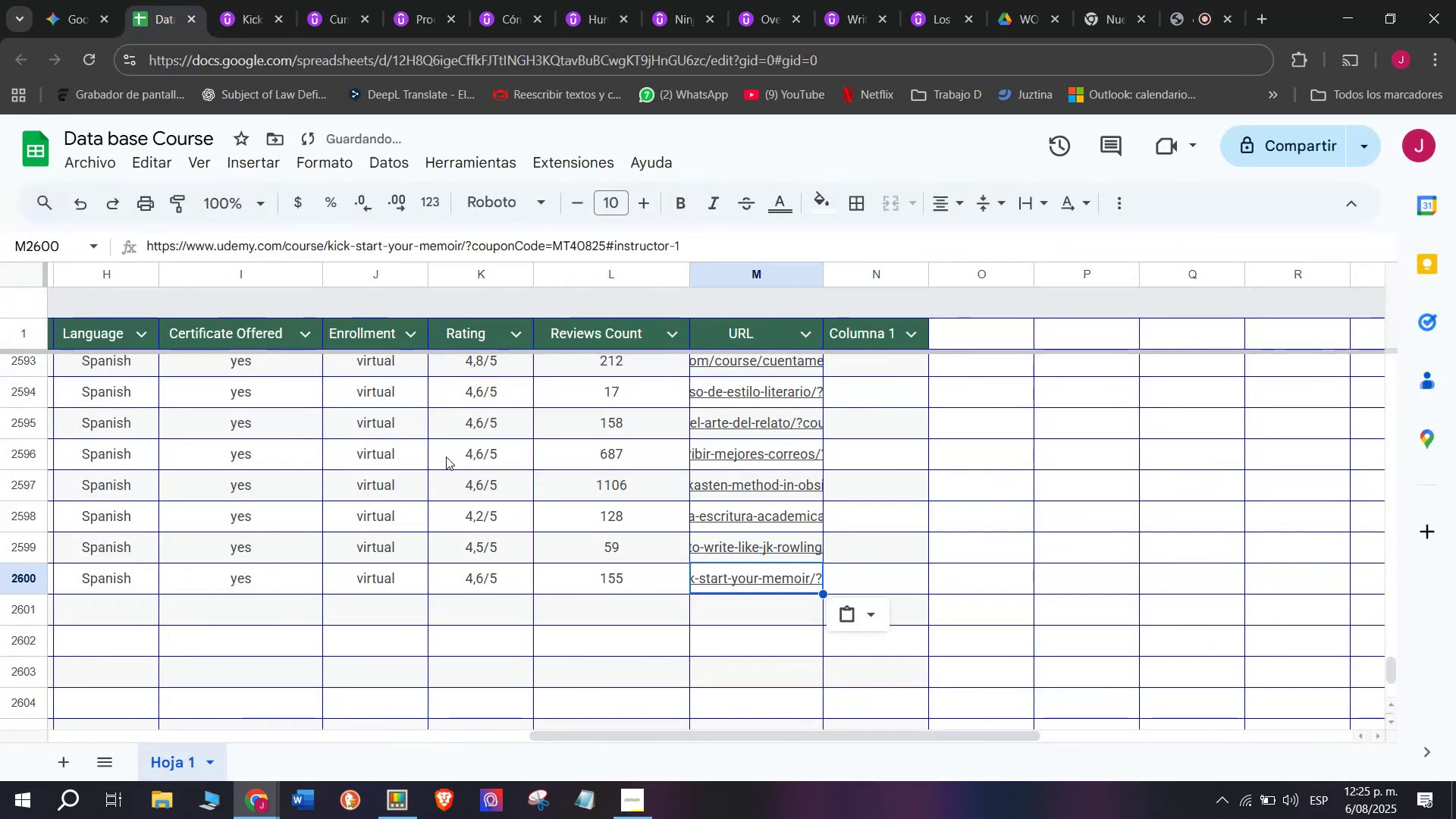 
scroll: coordinate [190, 598], scroll_direction: up, amount: 3.0
 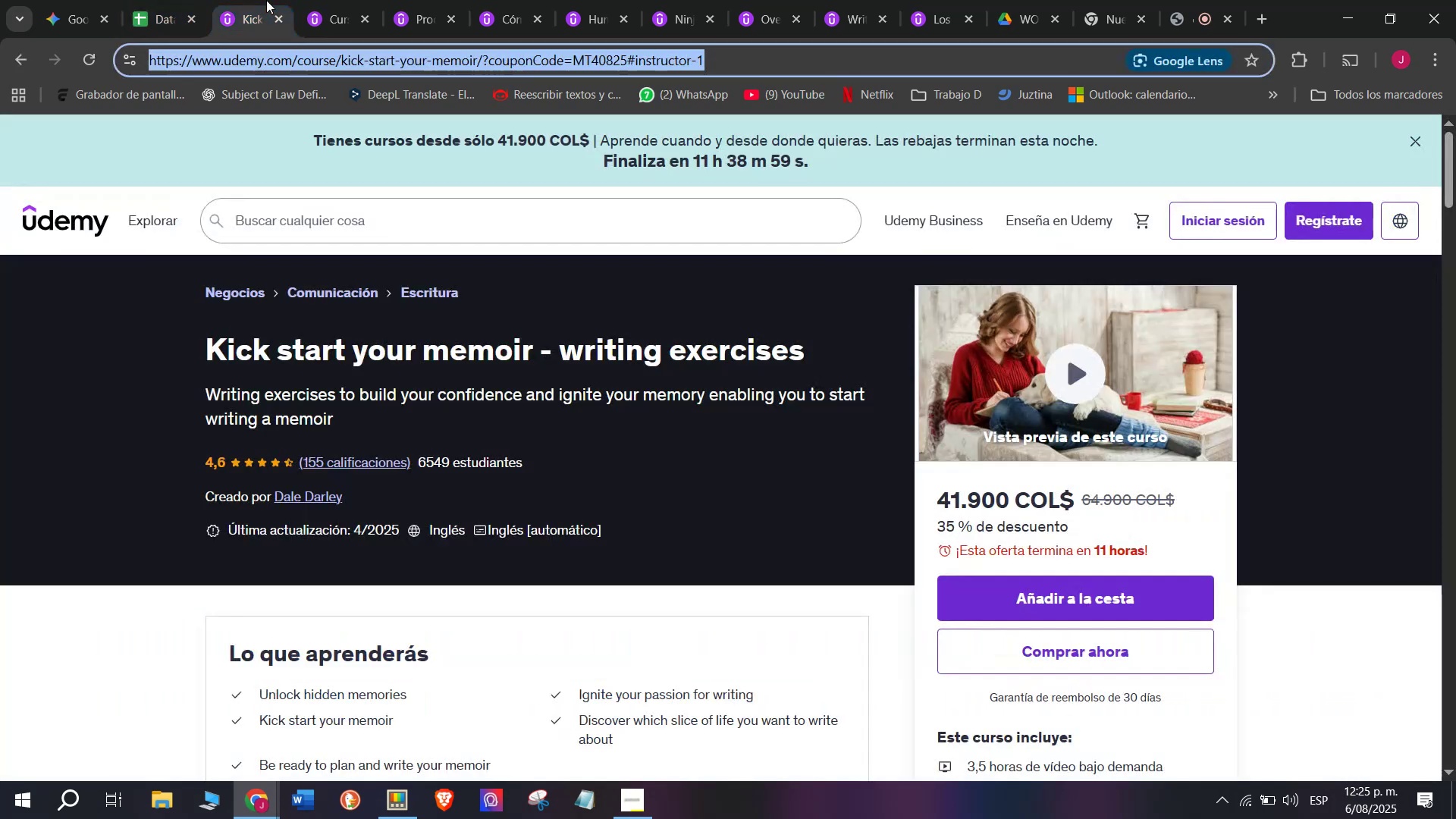 
double_click([278, 20])
 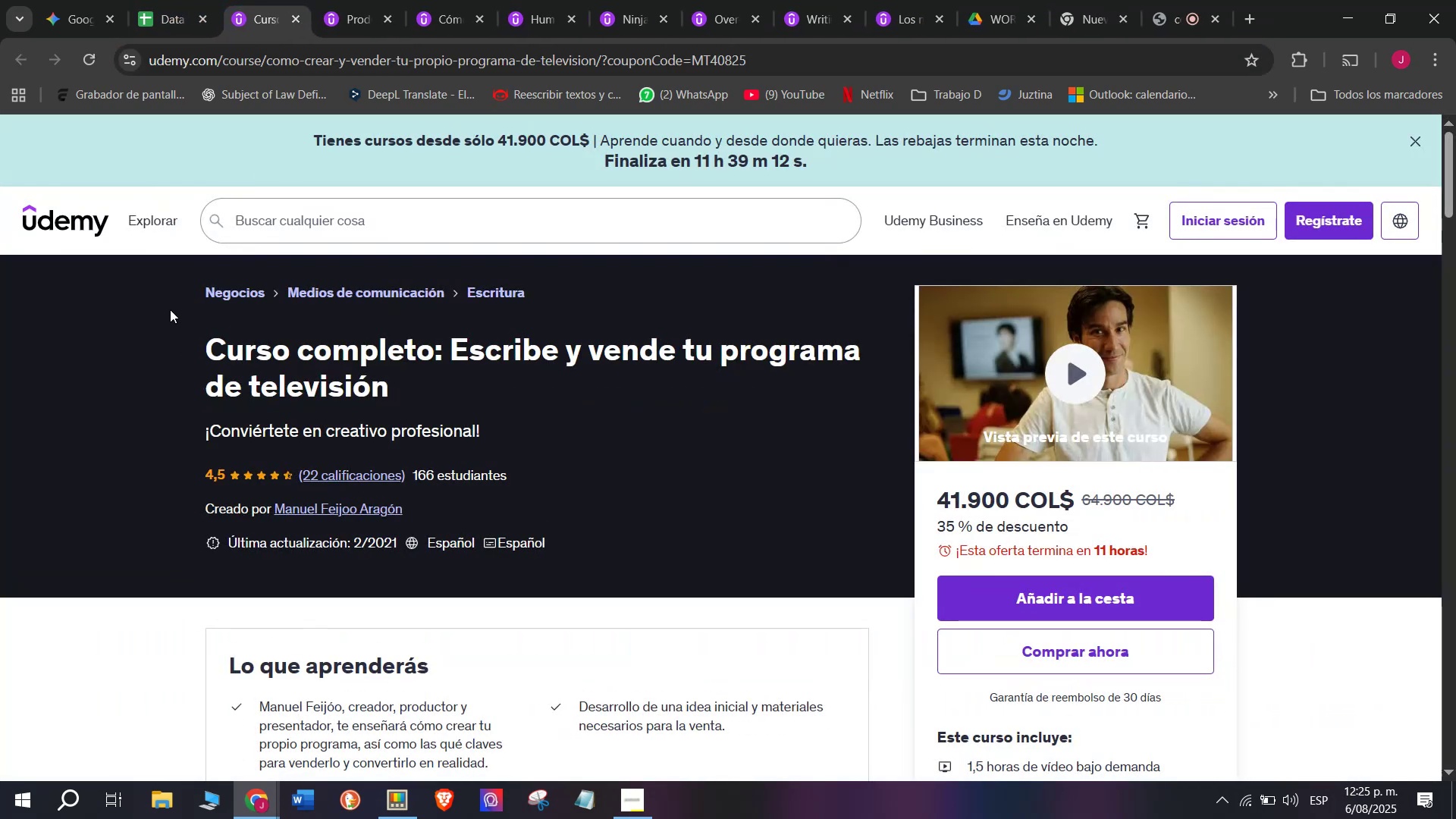 
left_click_drag(start_coordinate=[175, 349], to_coordinate=[396, 381])
 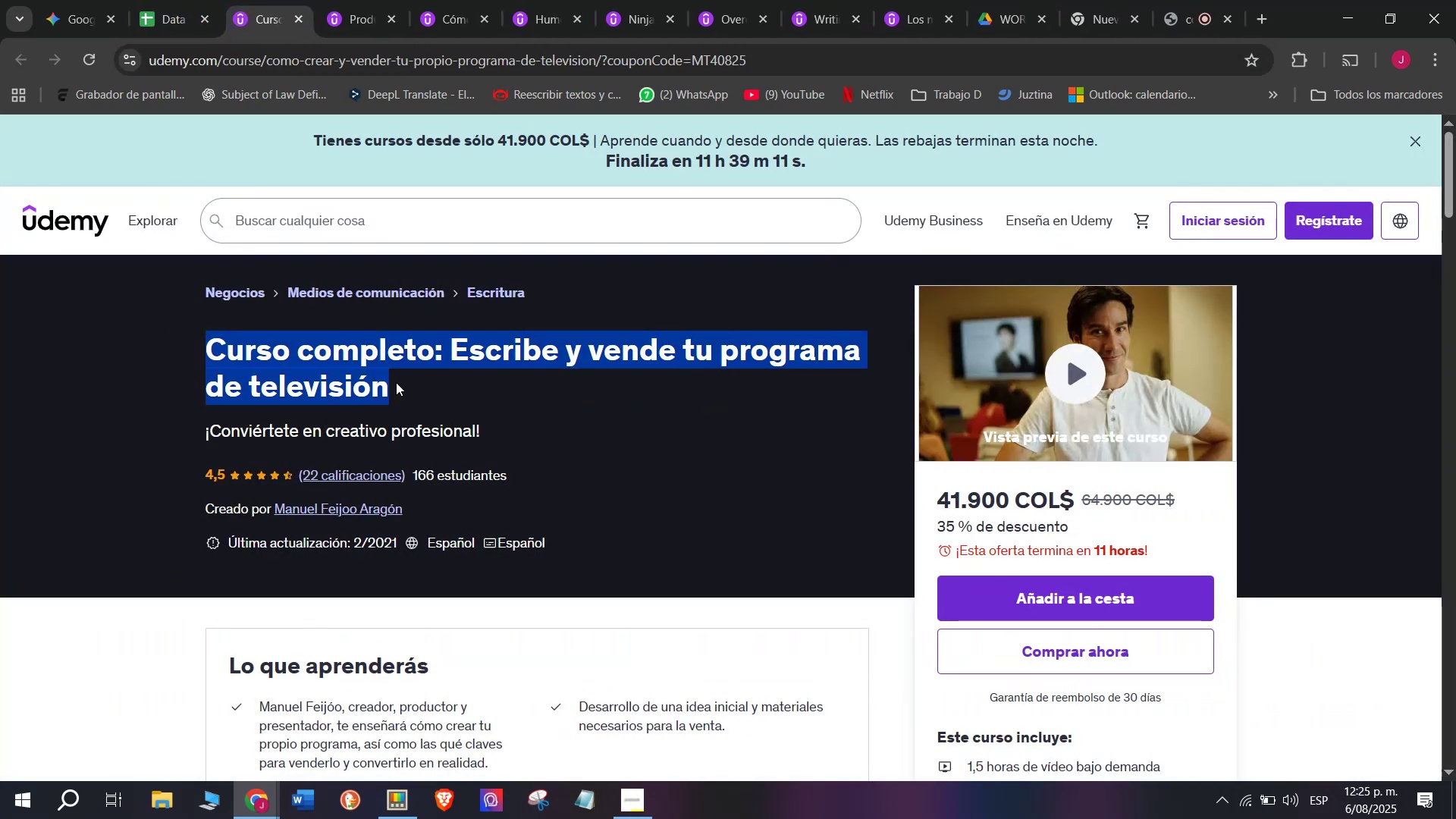 
key(Control+ControlLeft)
 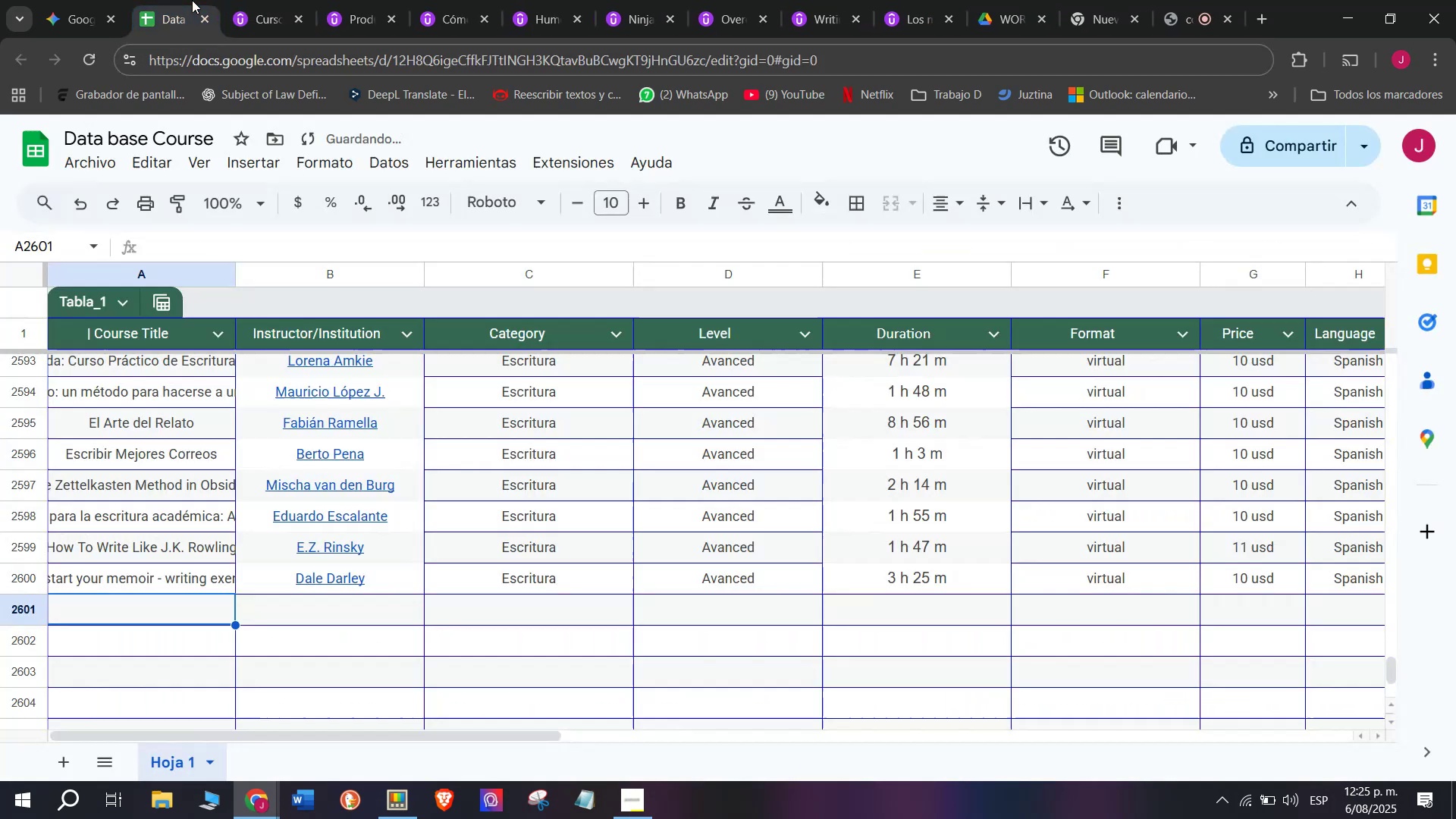 
key(Control+C)
 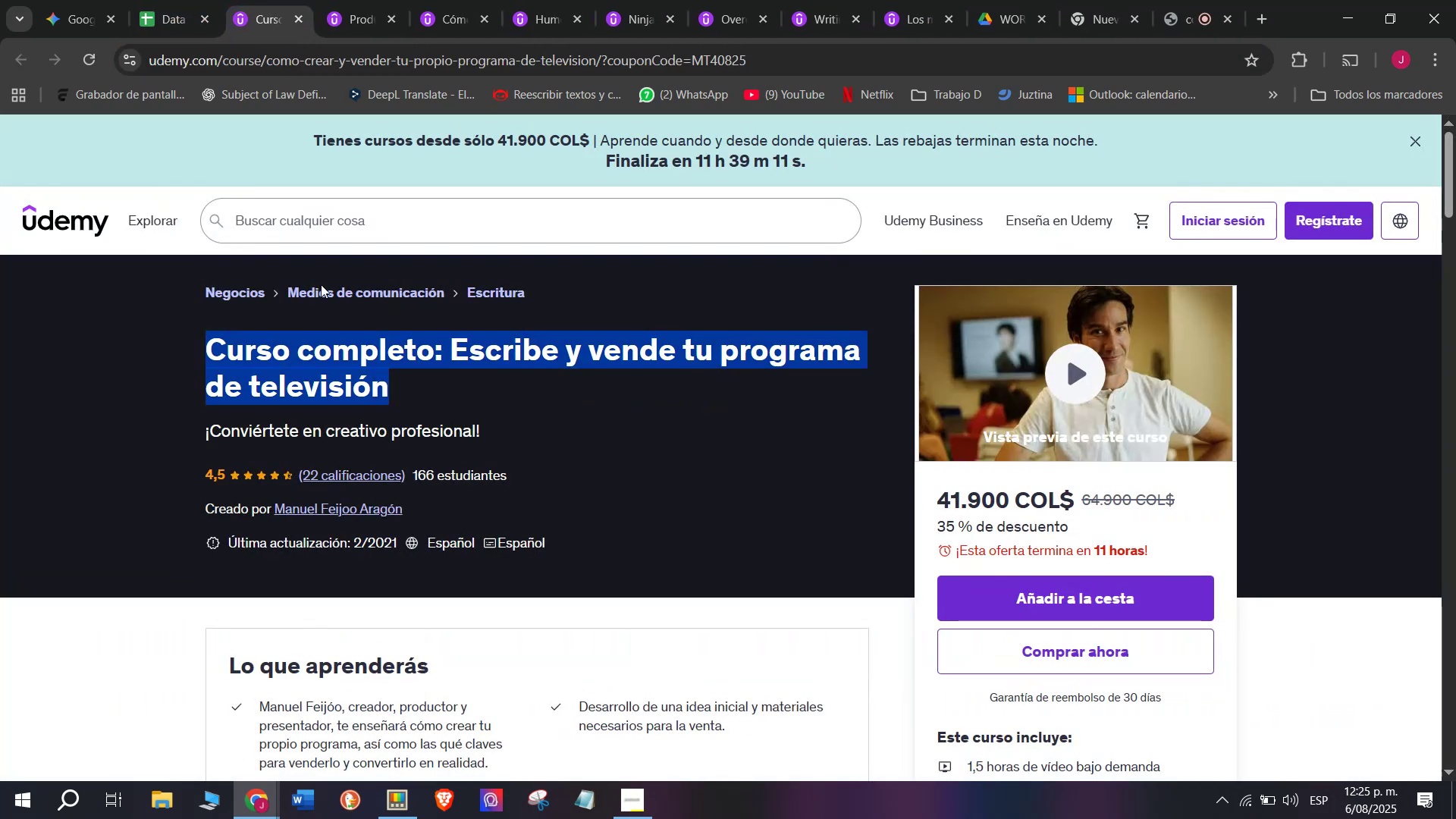 
key(Break)
 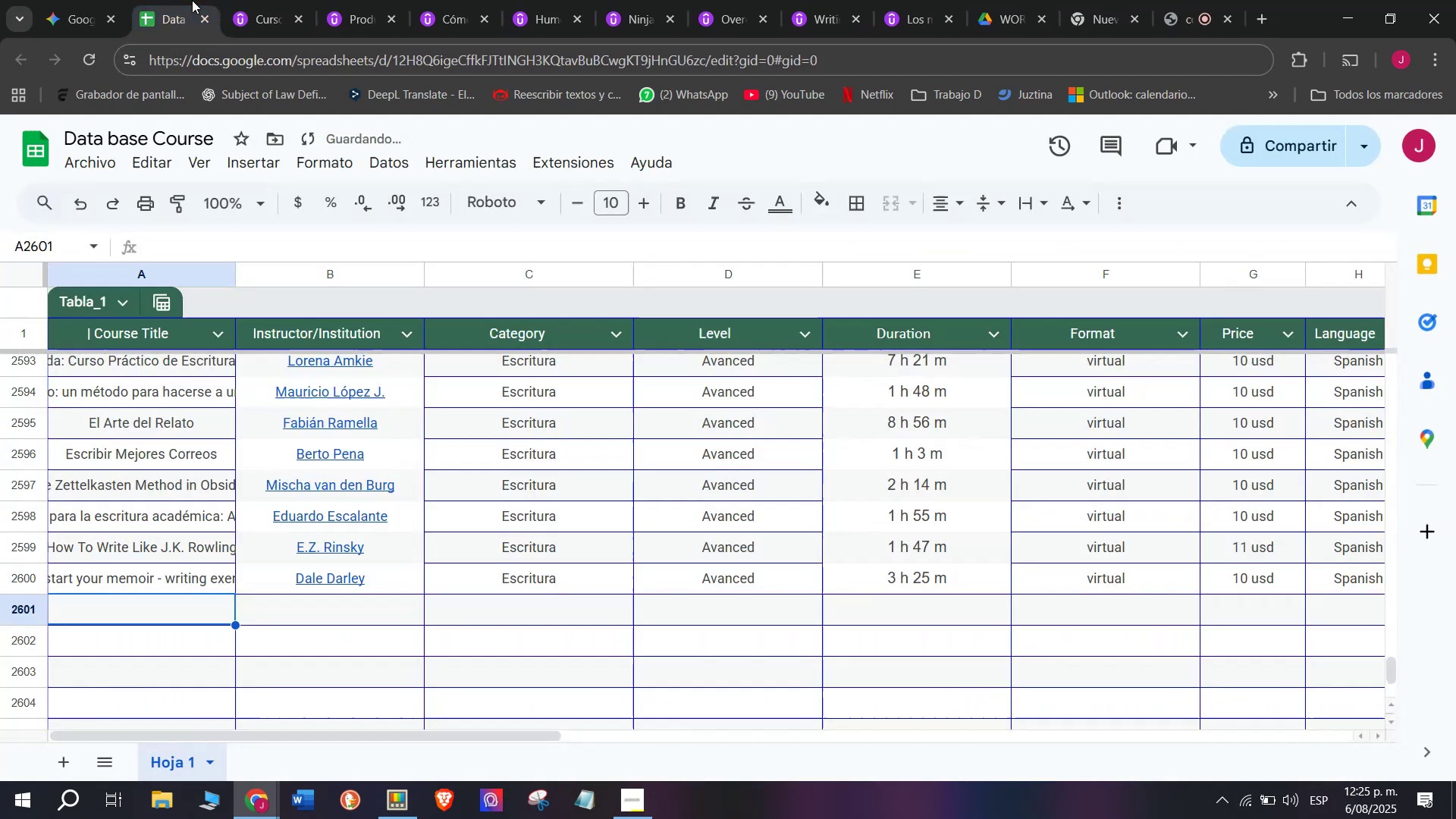 
key(Control+ControlLeft)
 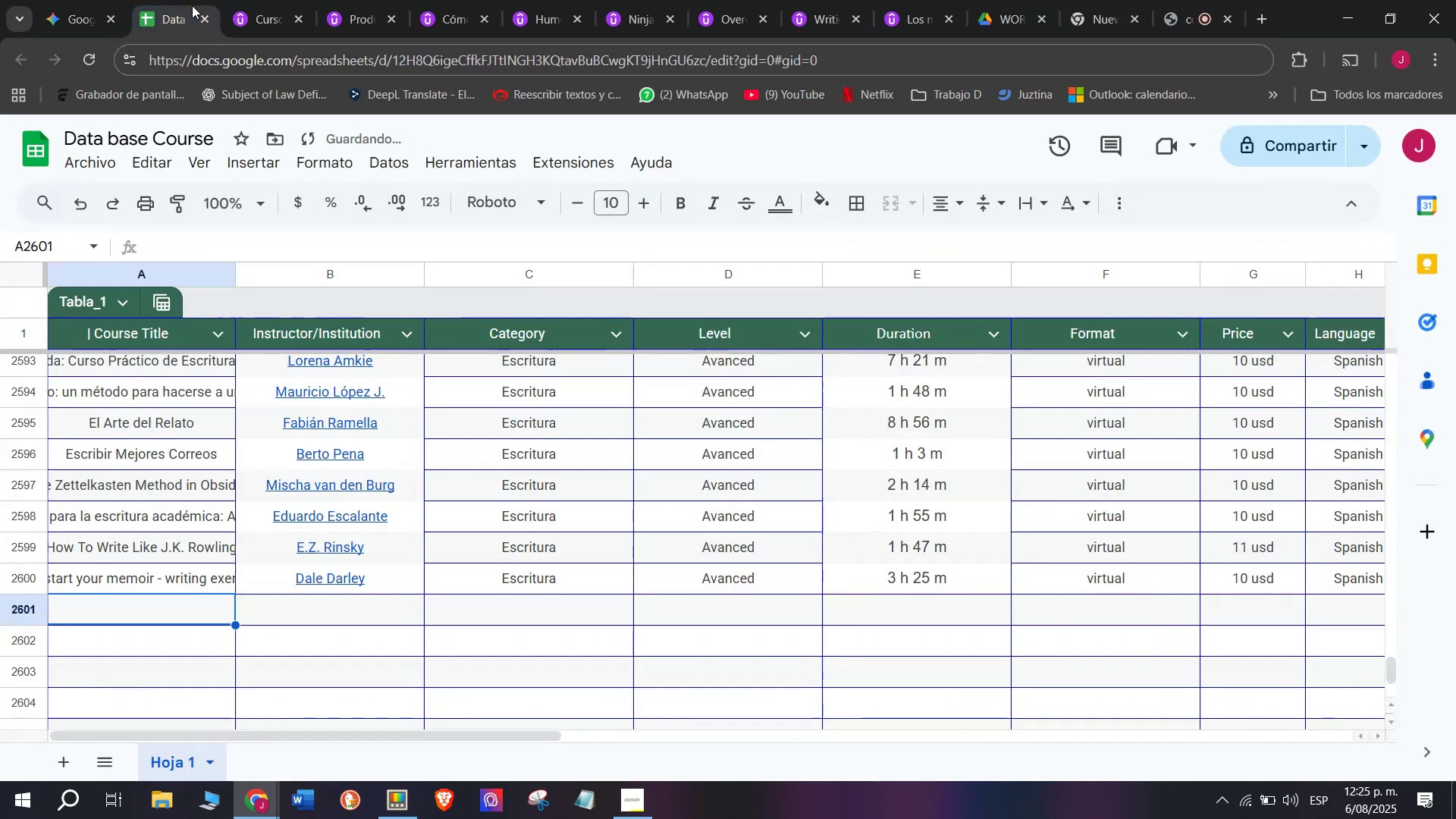 
key(Break)
 